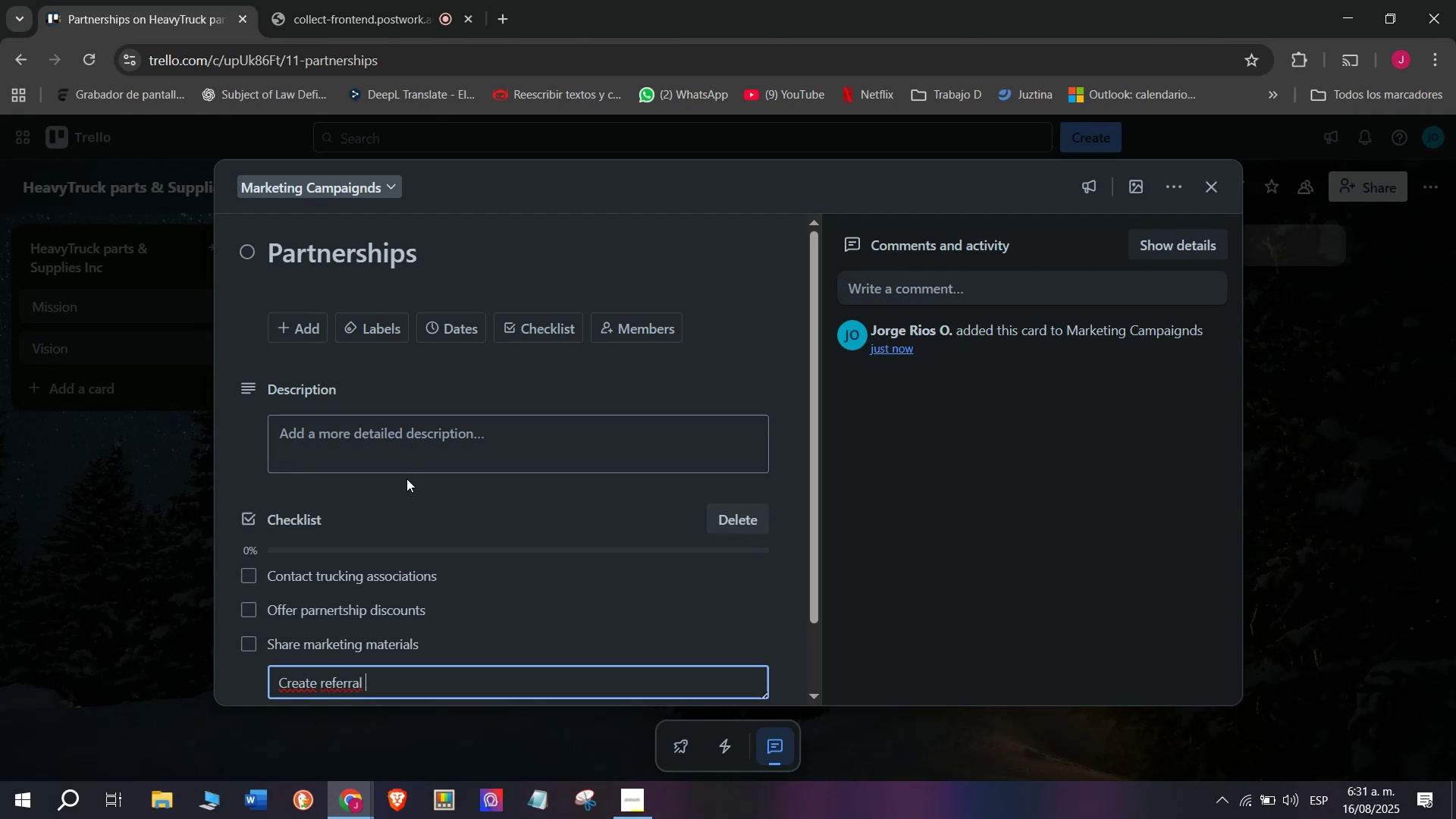 
type(program)
 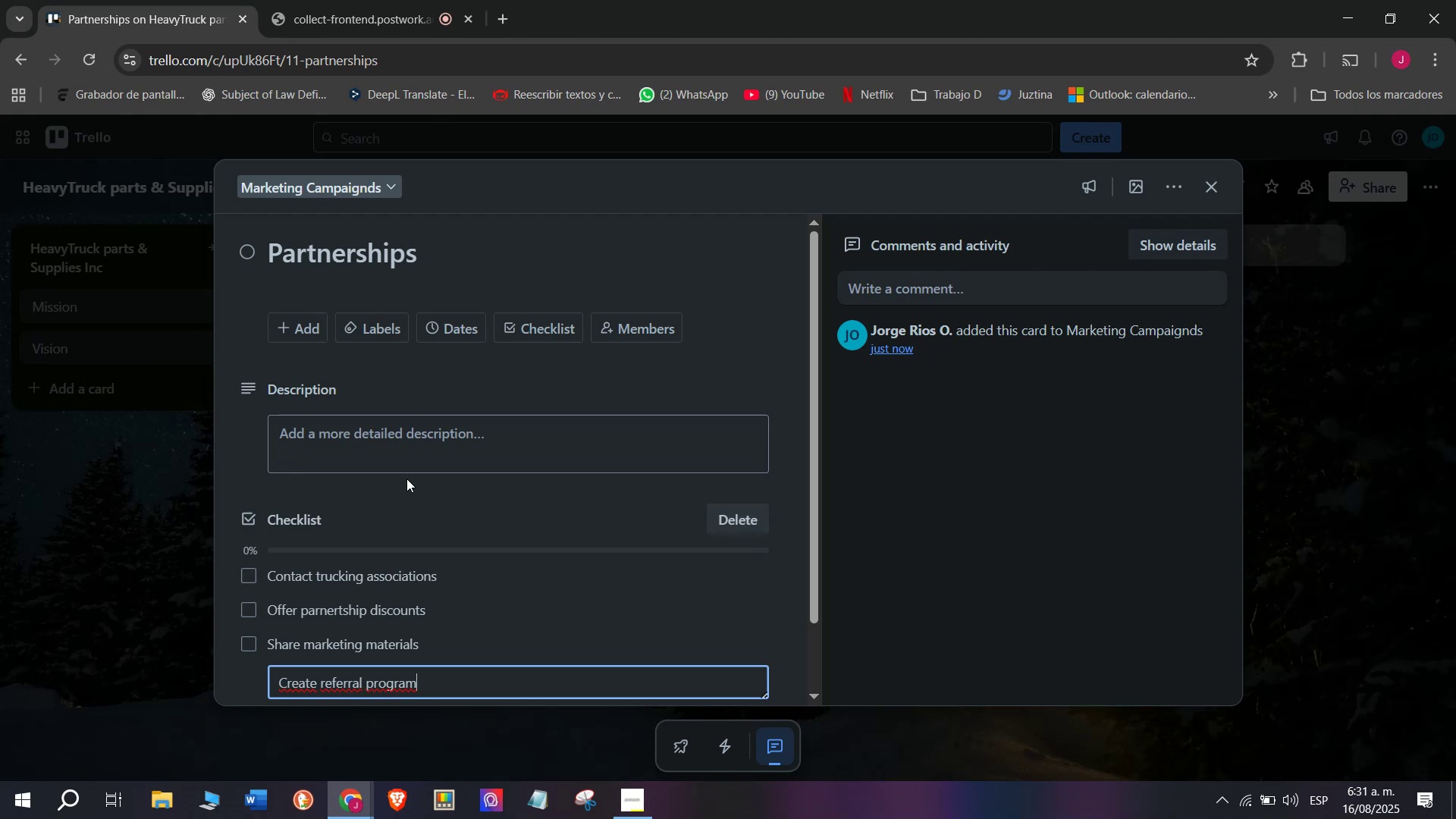 
key(Enter)
 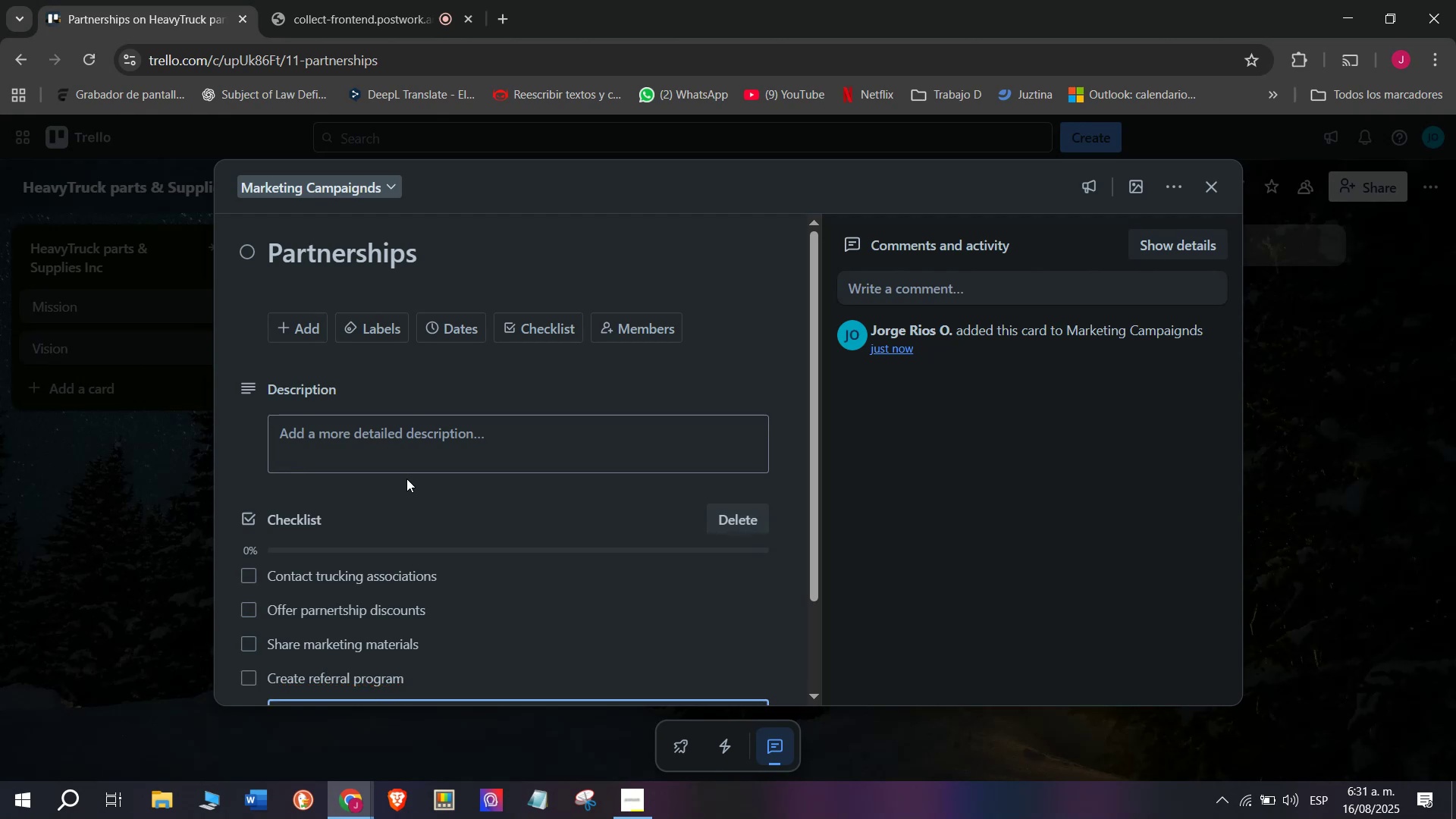 
type(Track results)
 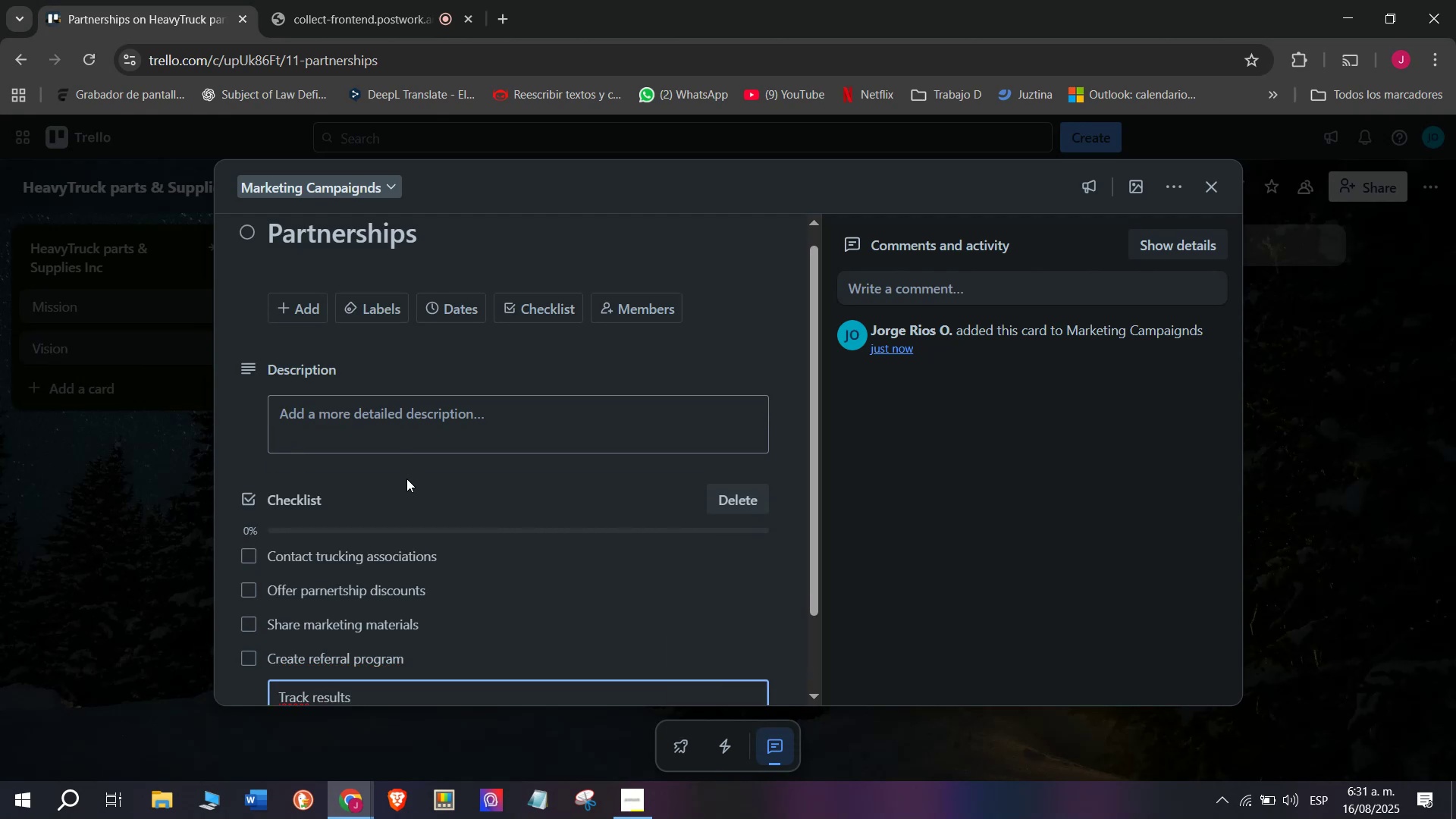 
key(Enter)
 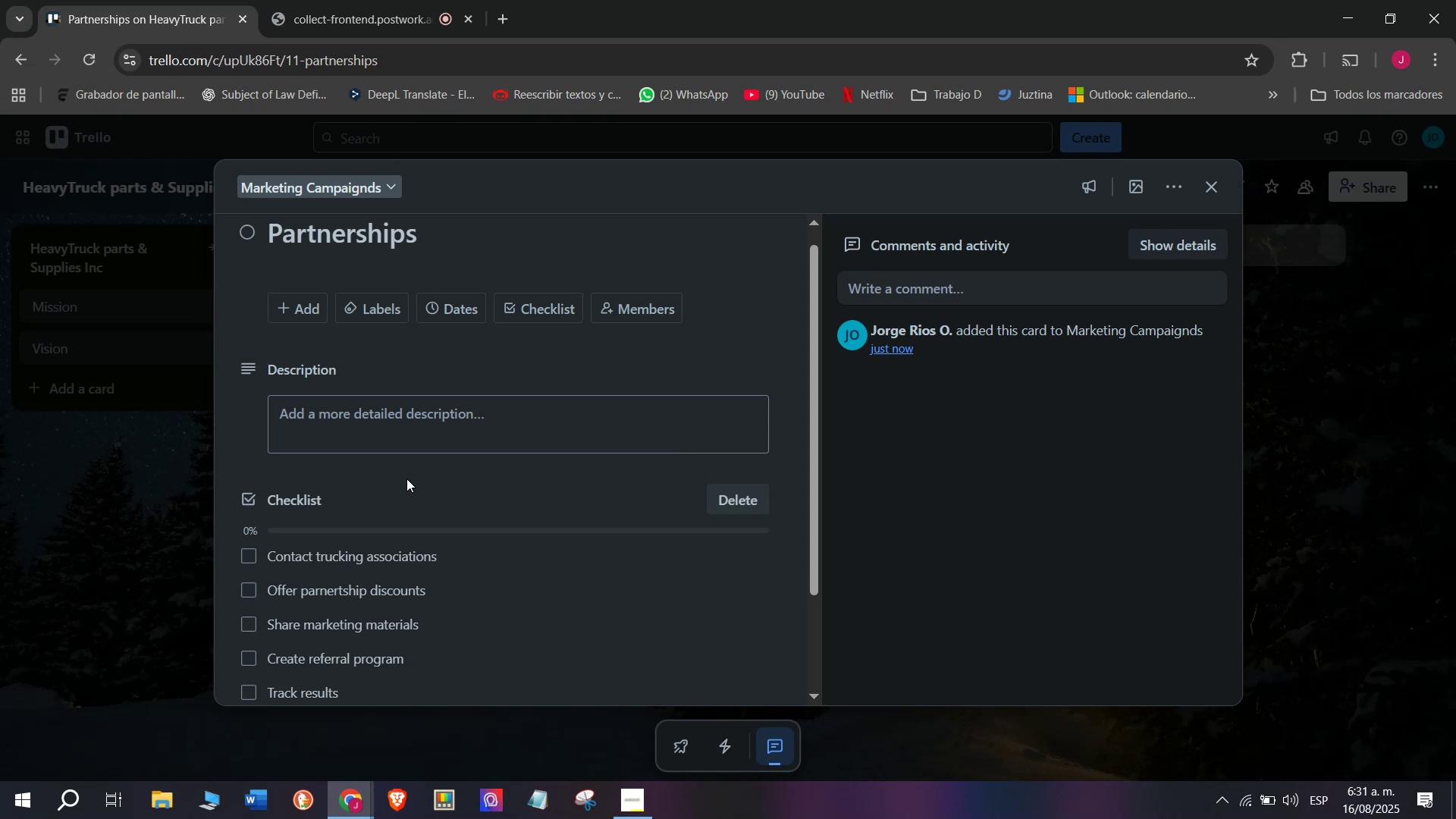 
type(Sign collaboration agreements)
 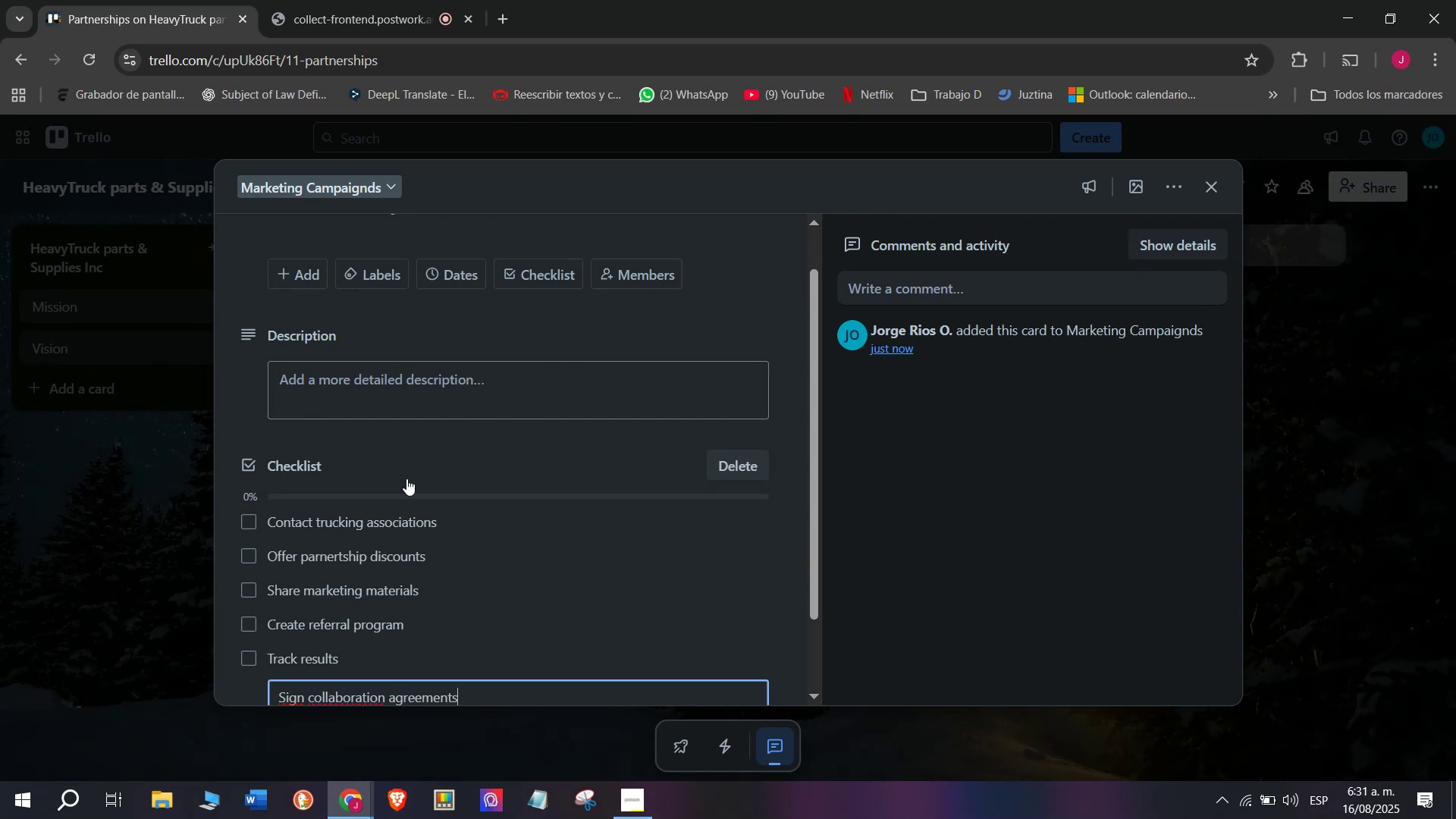 
key(Enter)
 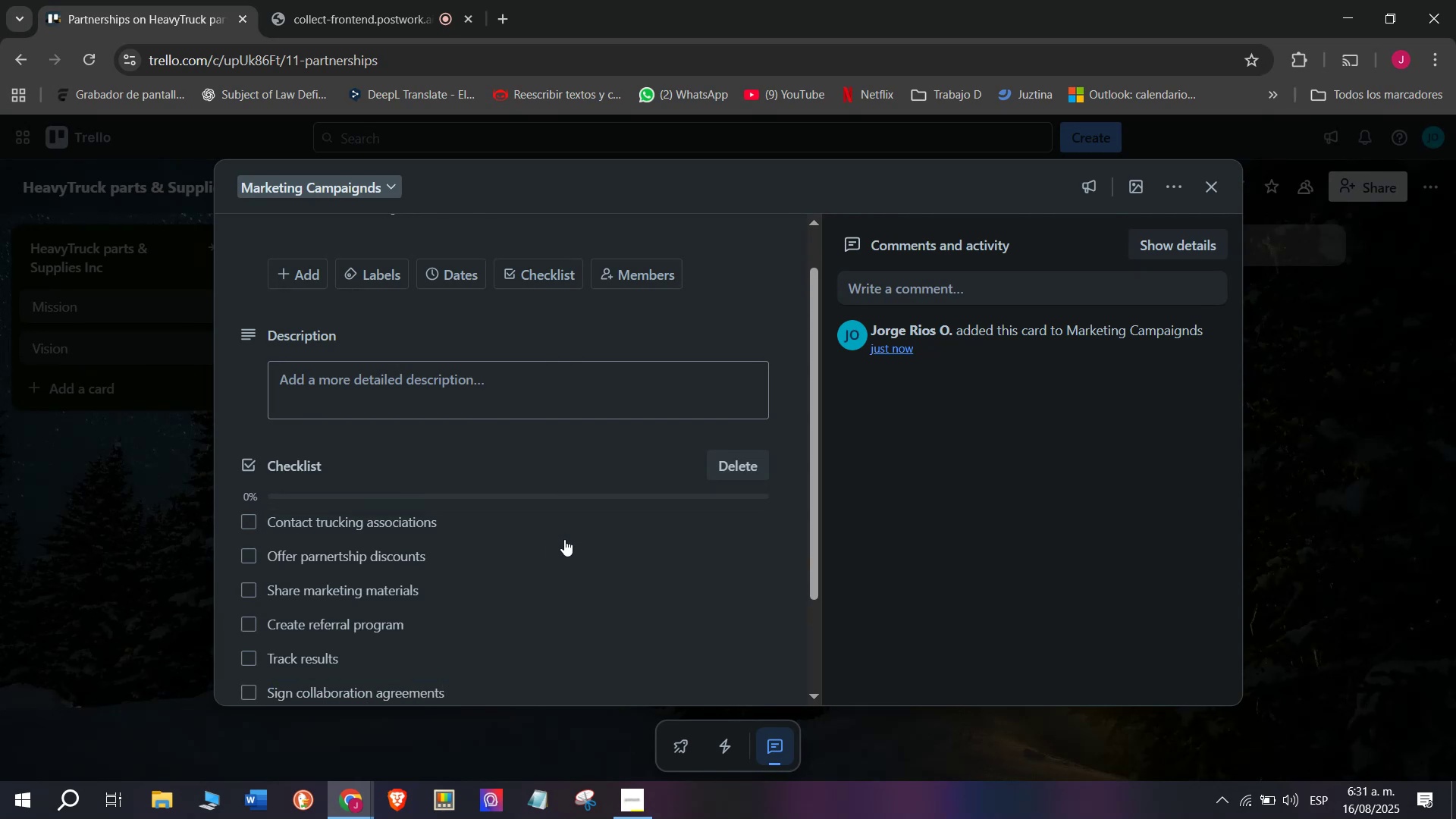 
scroll: coordinate [490, 478], scroll_direction: up, amount: 3.0
 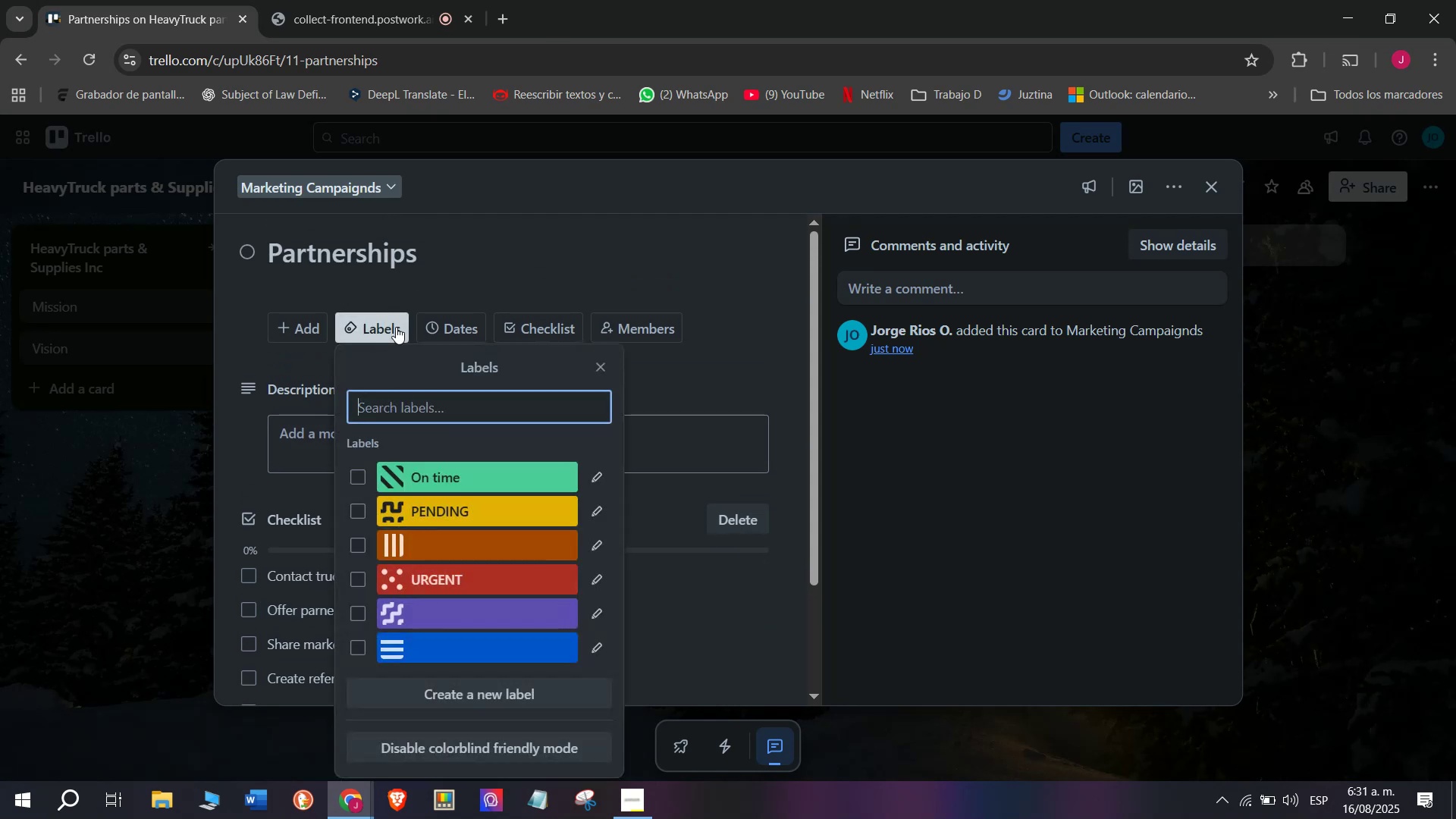 
left_click([445, 573])
 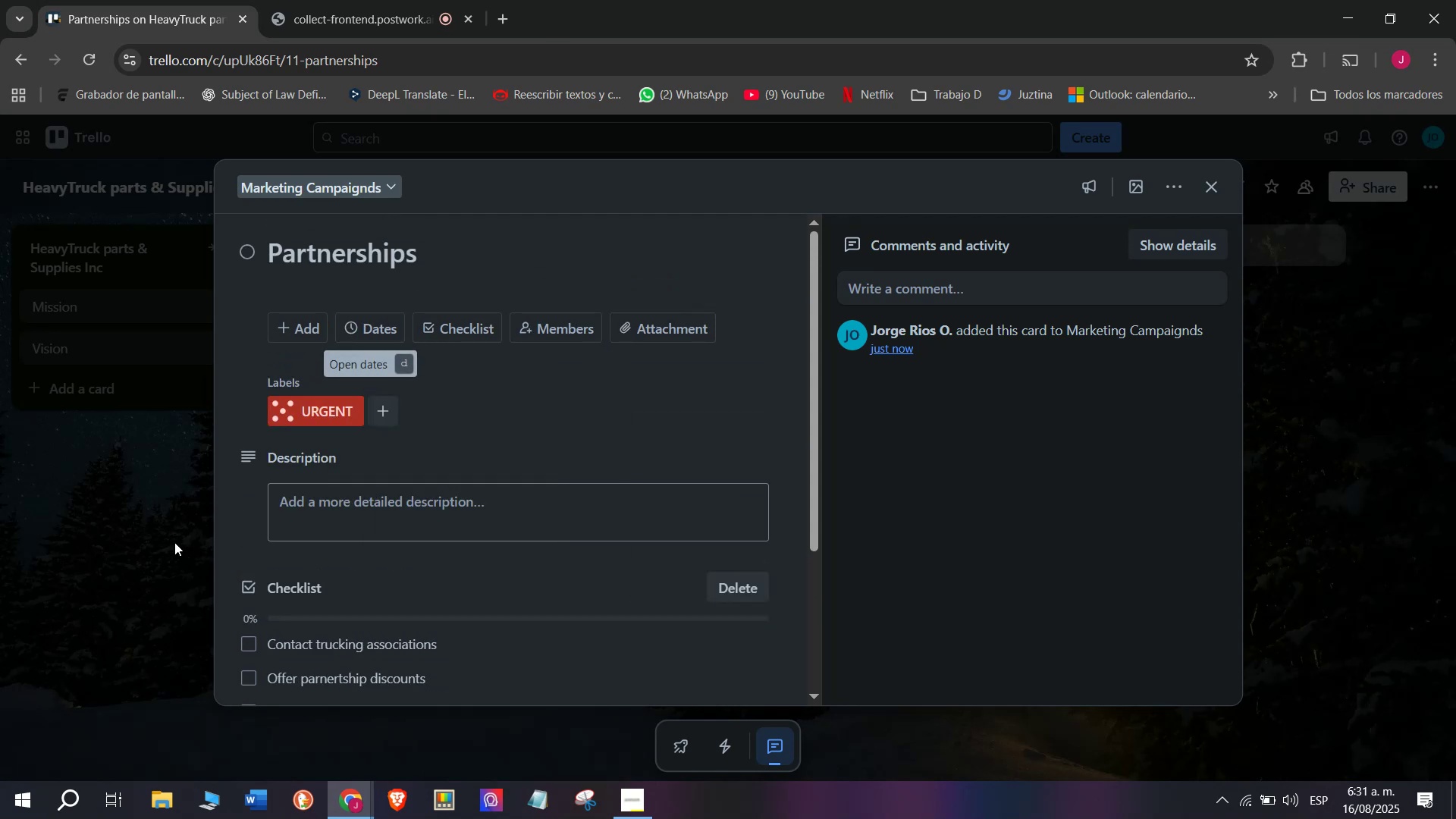 
left_click([174, 544])
 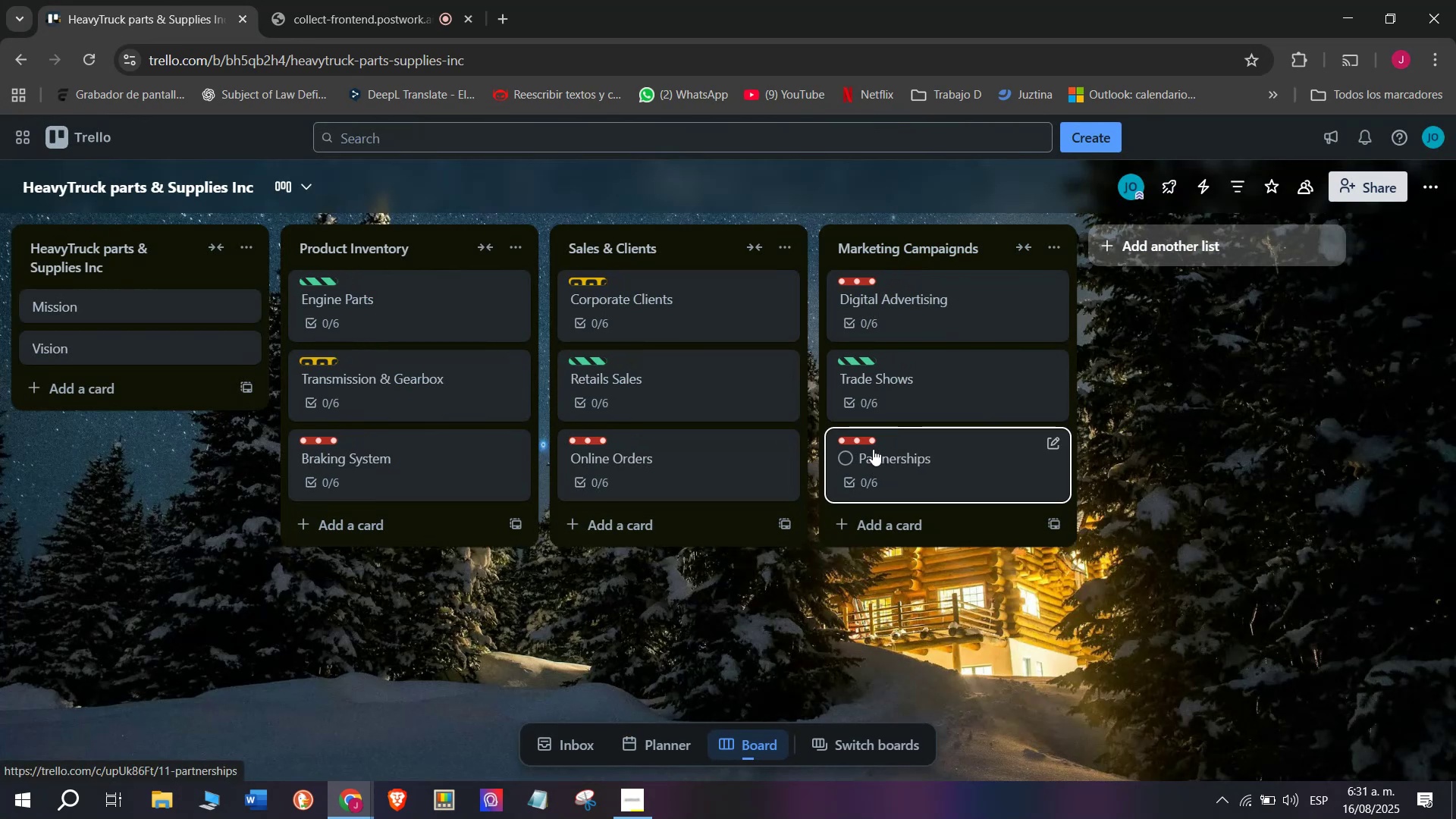 
left_click([857, 444])
 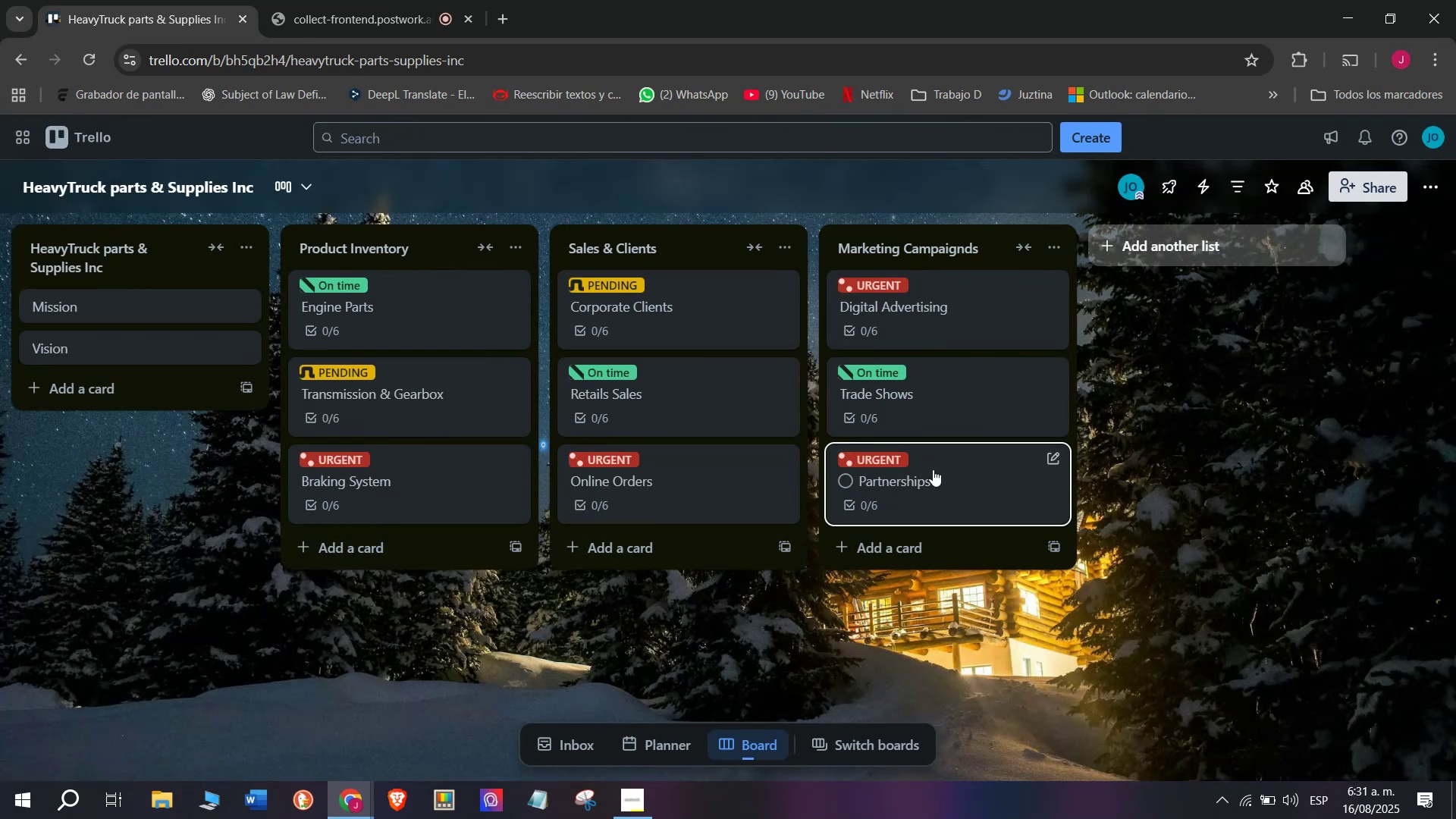 
left_click([934, 468])
 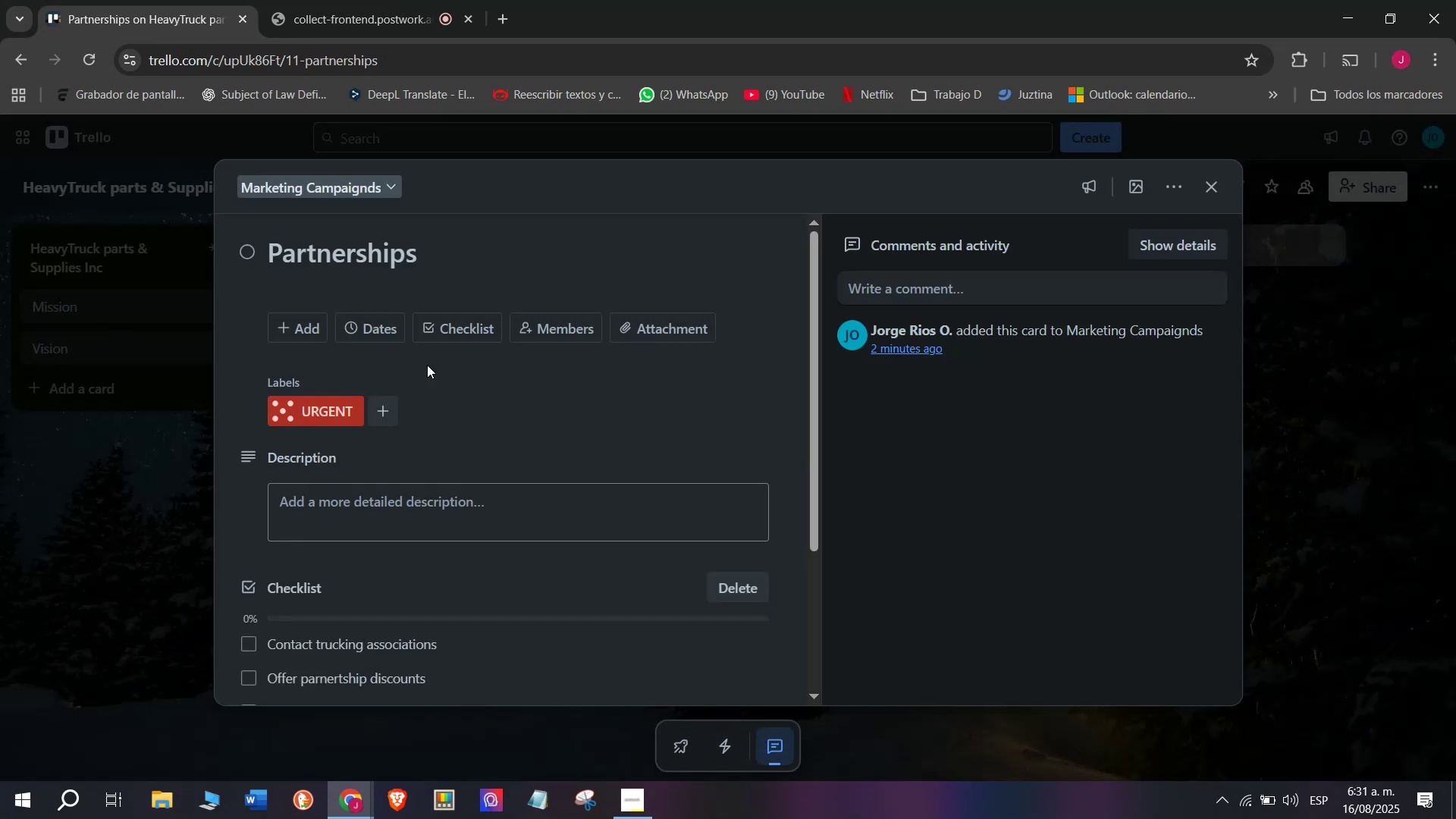 
left_click([453, 321])
 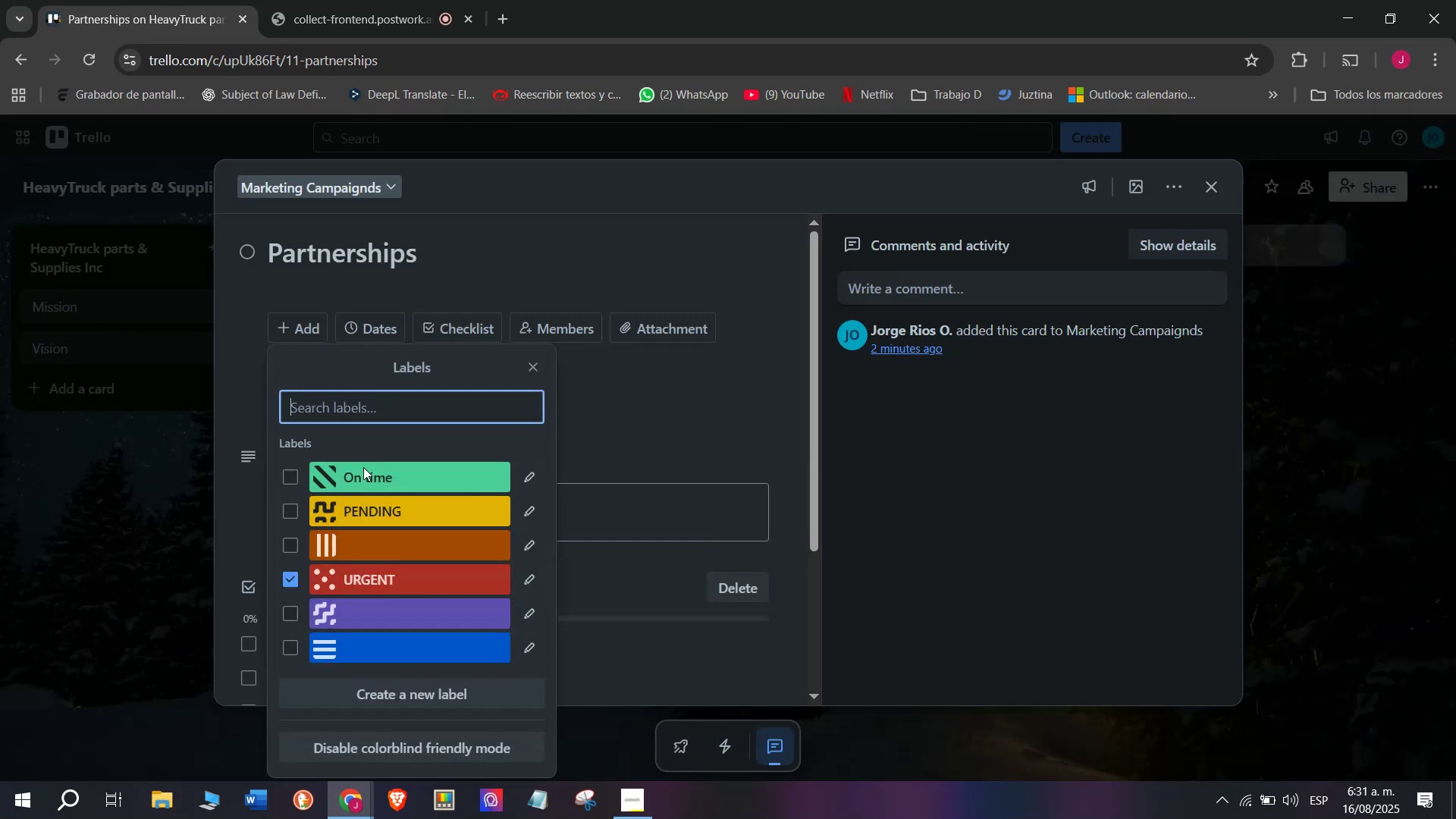 
left_click([382, 517])
 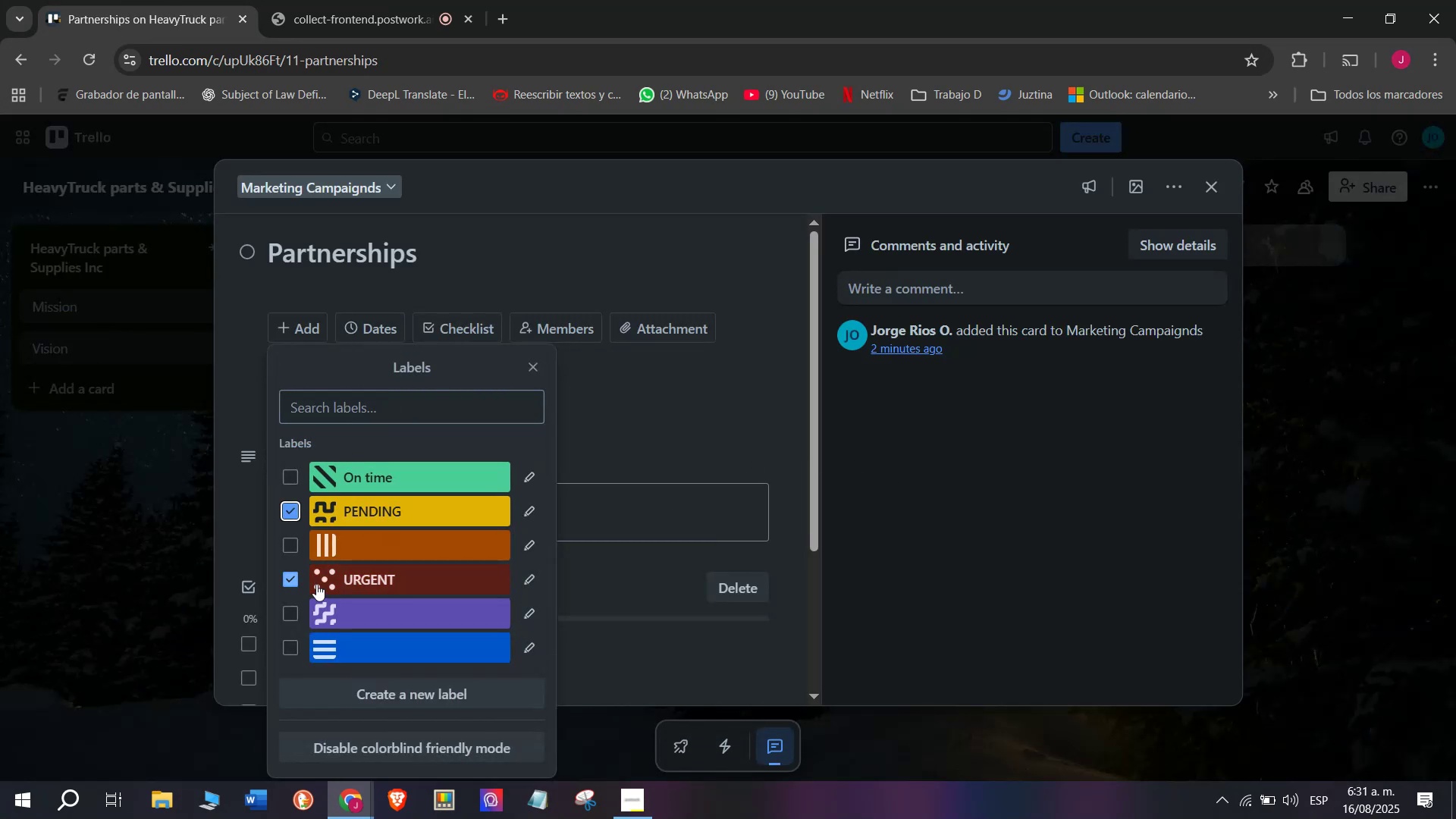 
left_click([316, 582])
 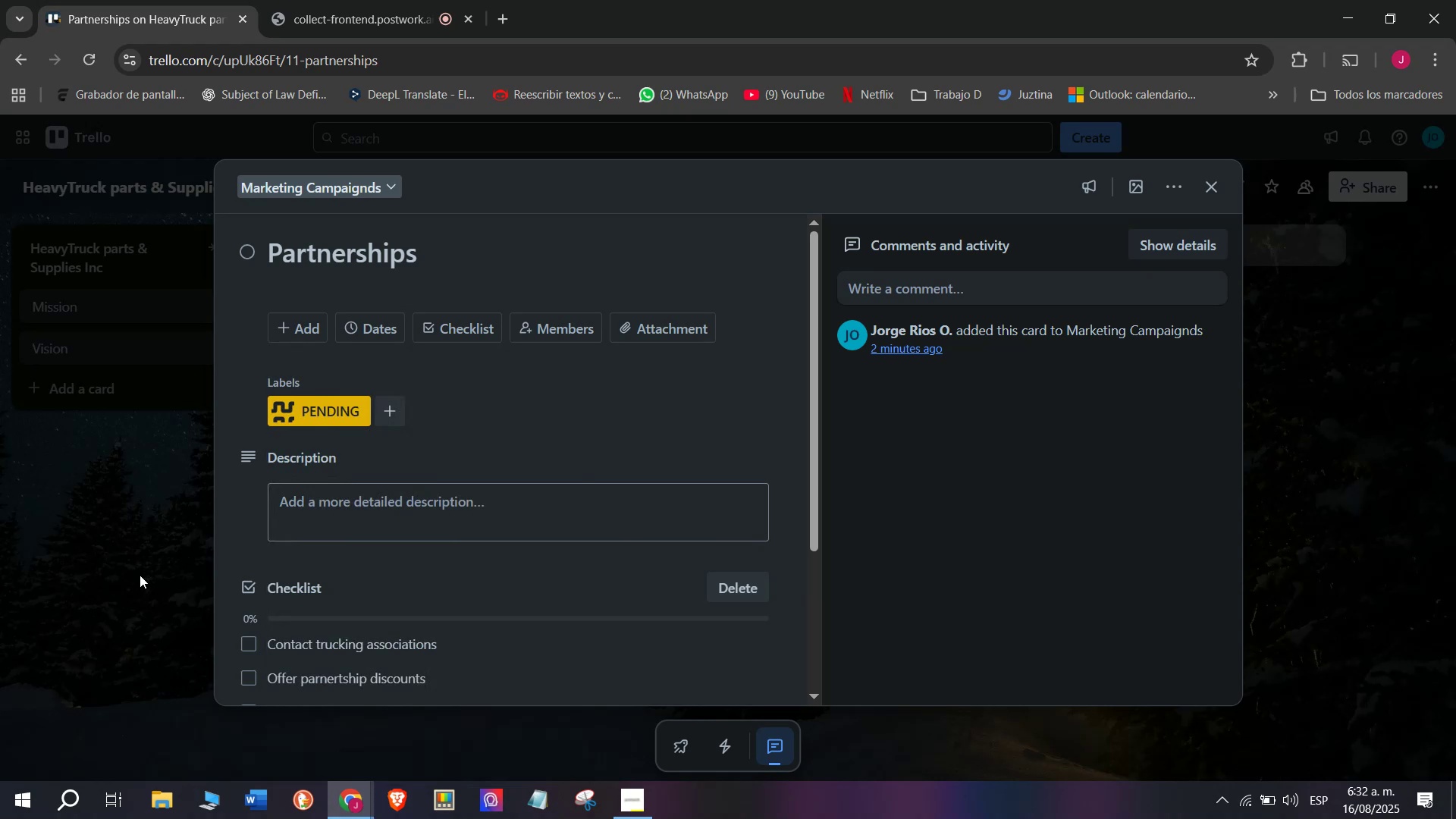 
left_click([136, 552])
 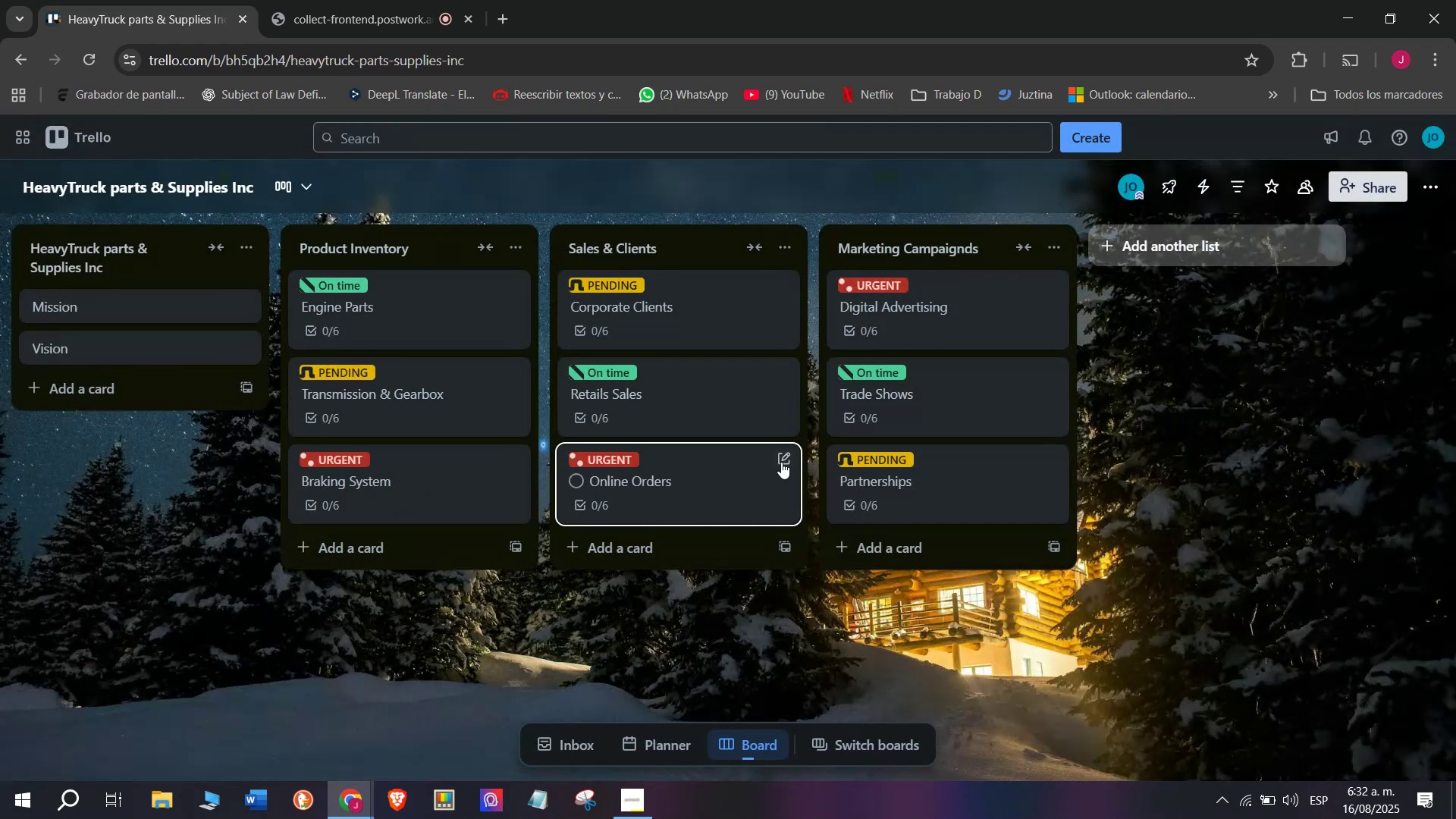 
scroll: coordinate [1164, 253], scroll_direction: down, amount: 3.0
 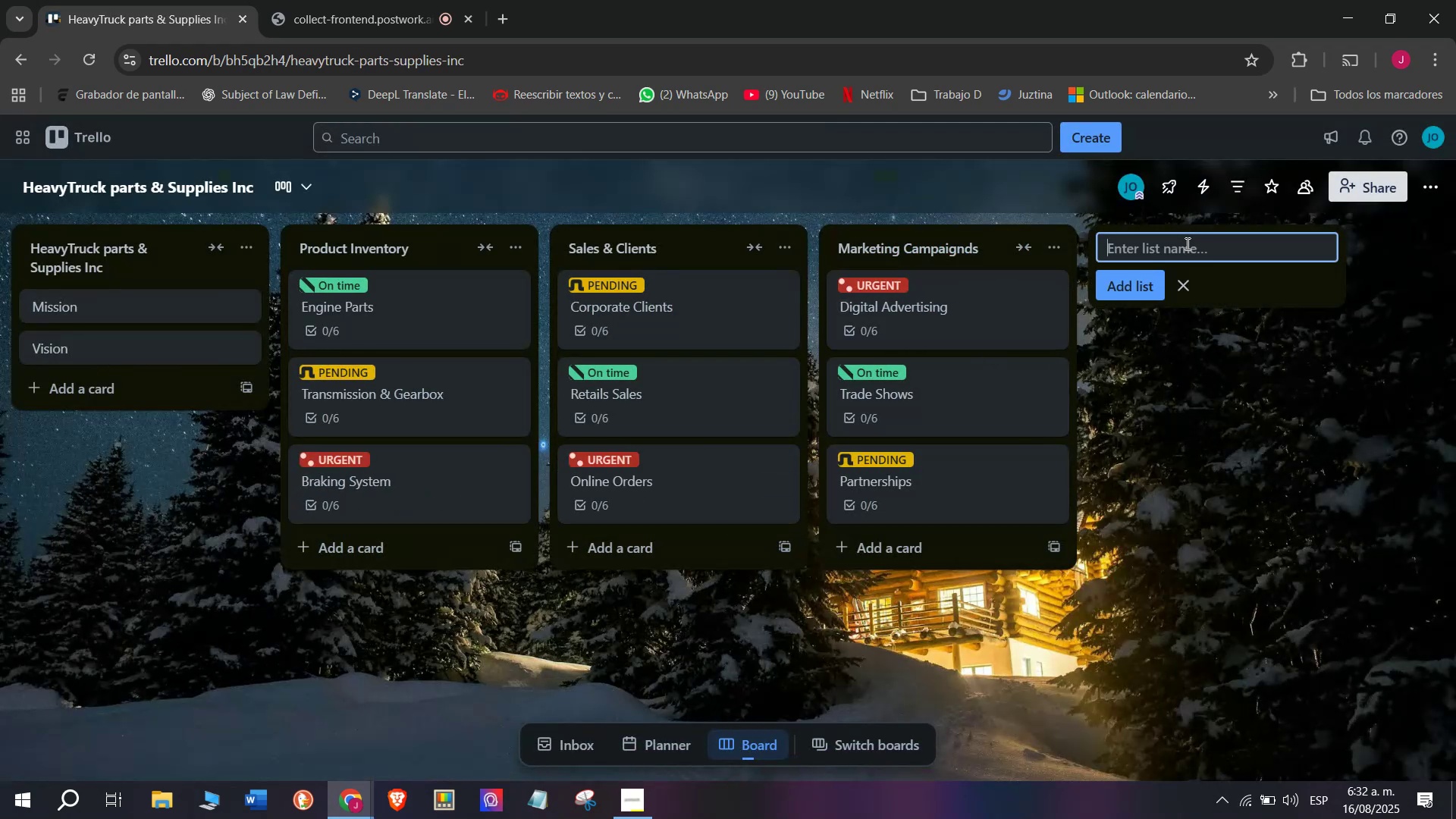 
type(Custonm)
key(Backspace)
key(Backspace)
type(mer Service)
 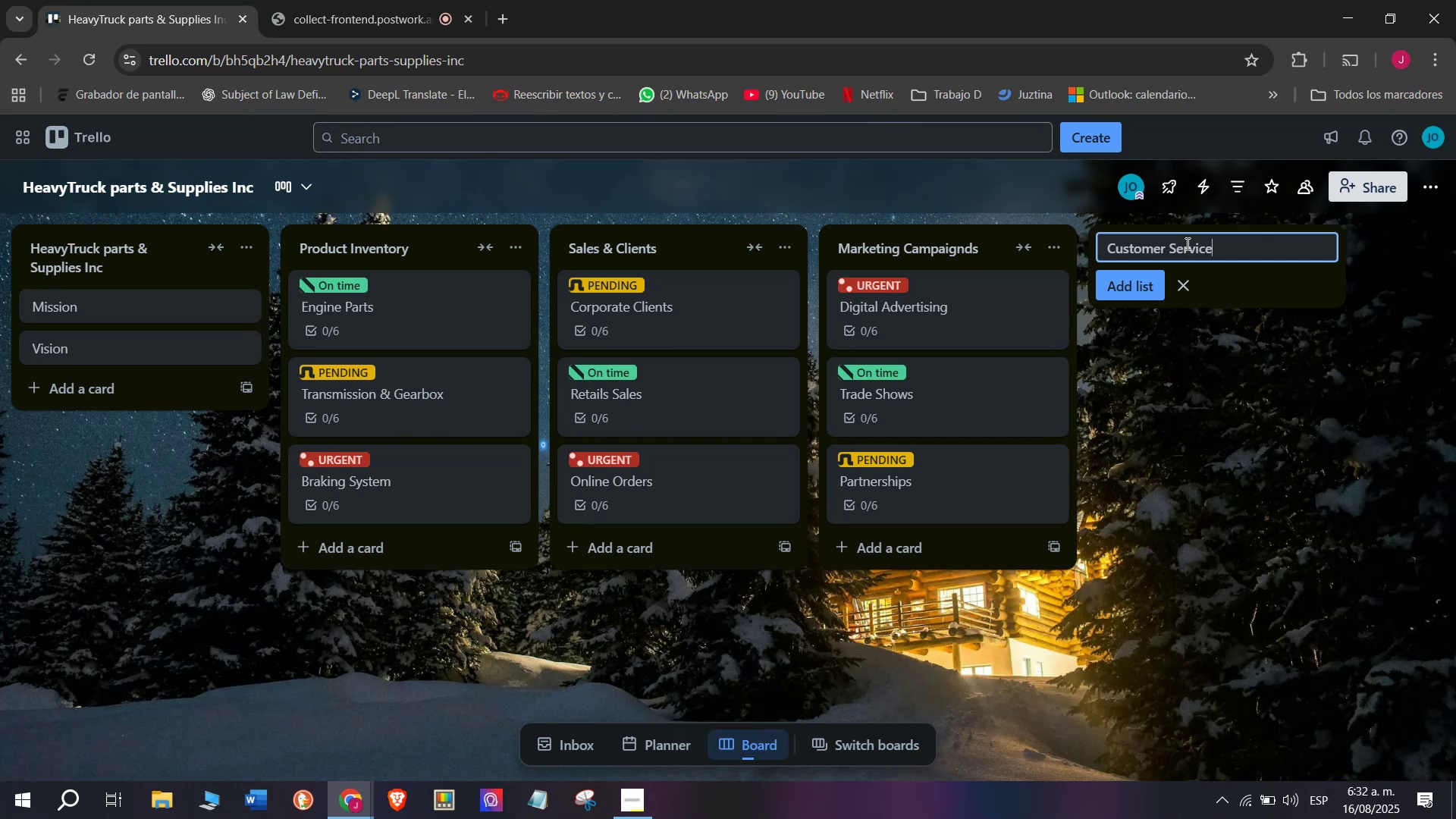 
key(Enter)
 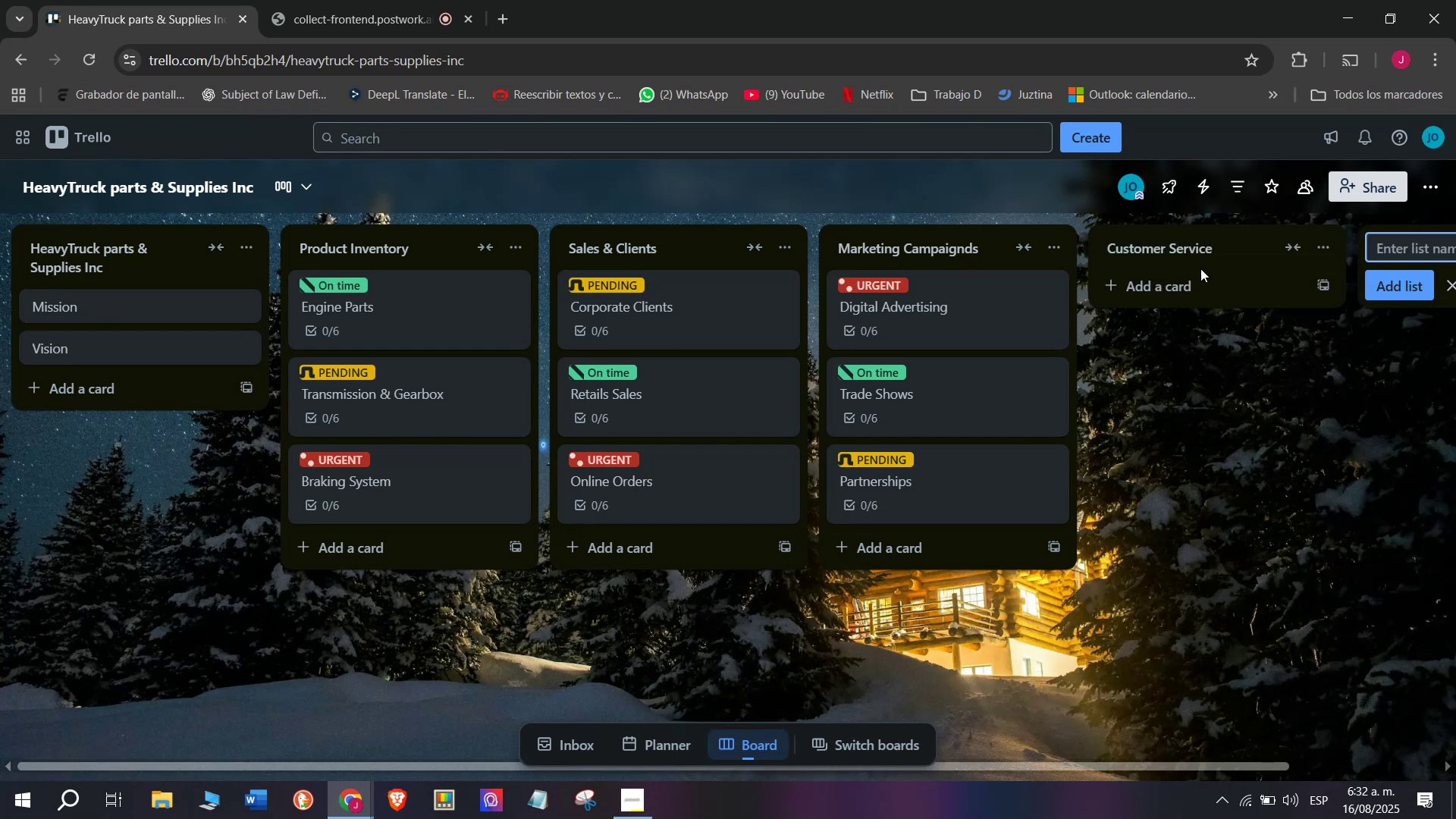 
left_click([1210, 281])
 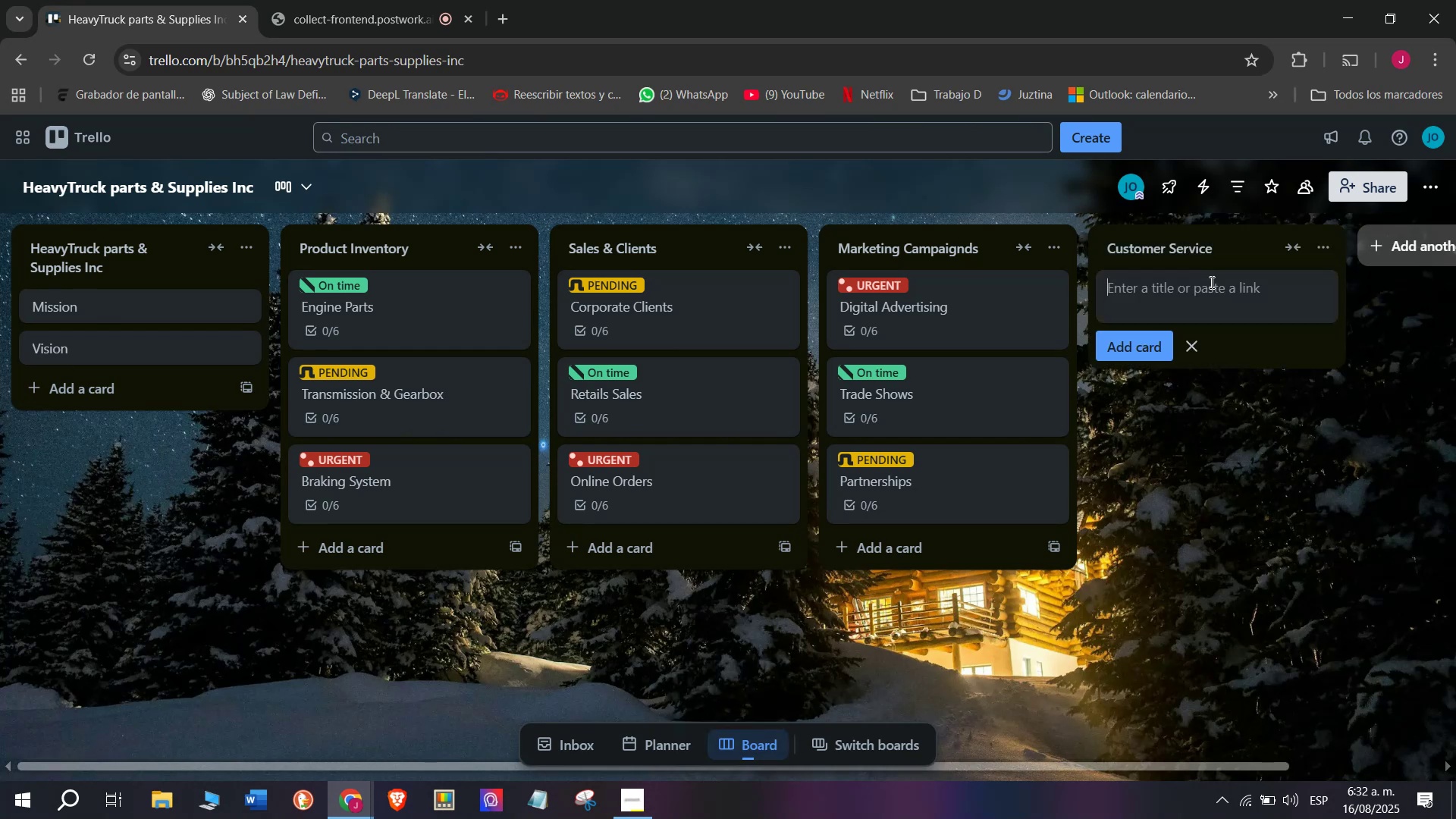 
type(Support Requests)
 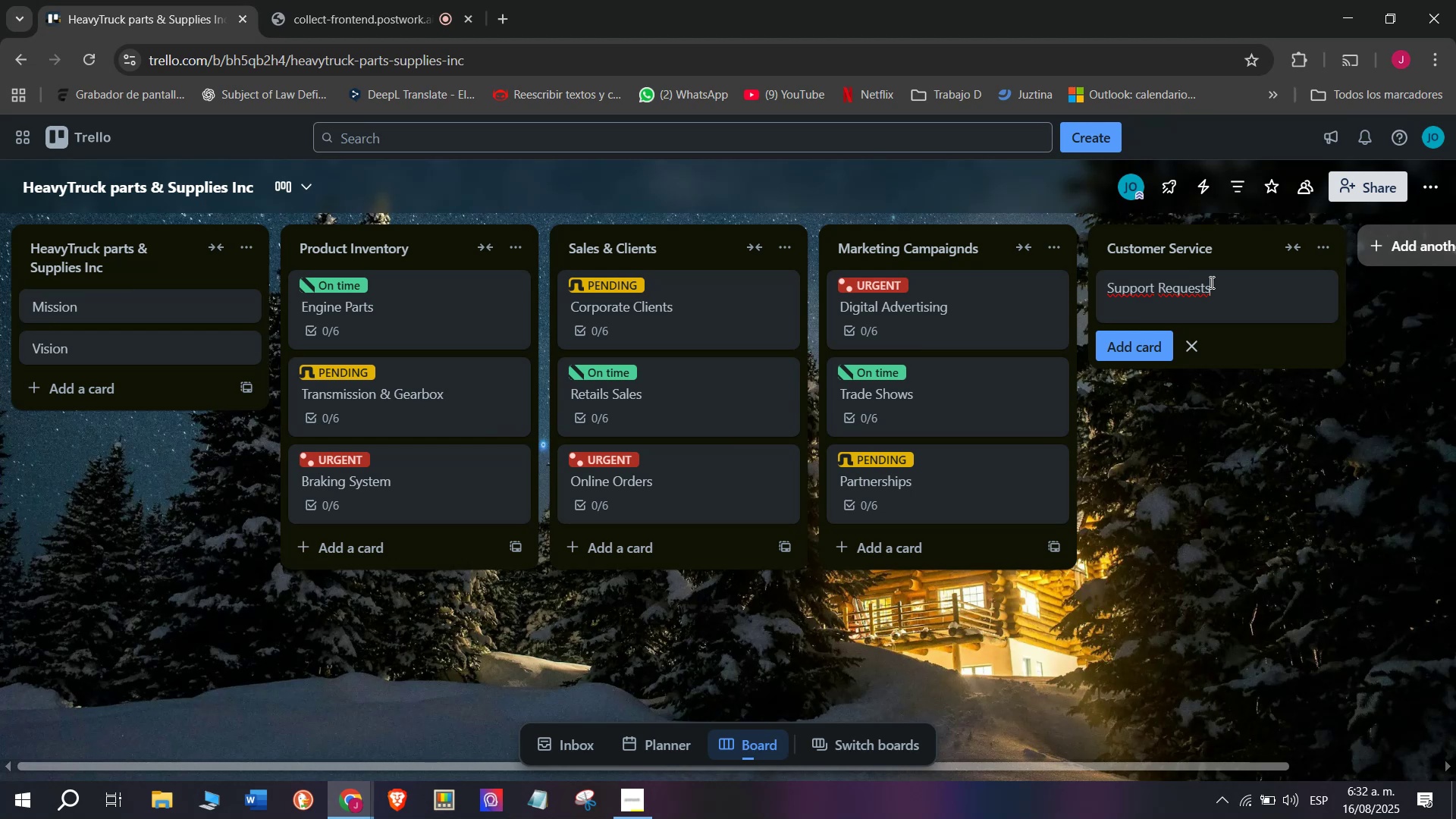 
key(Enter)
 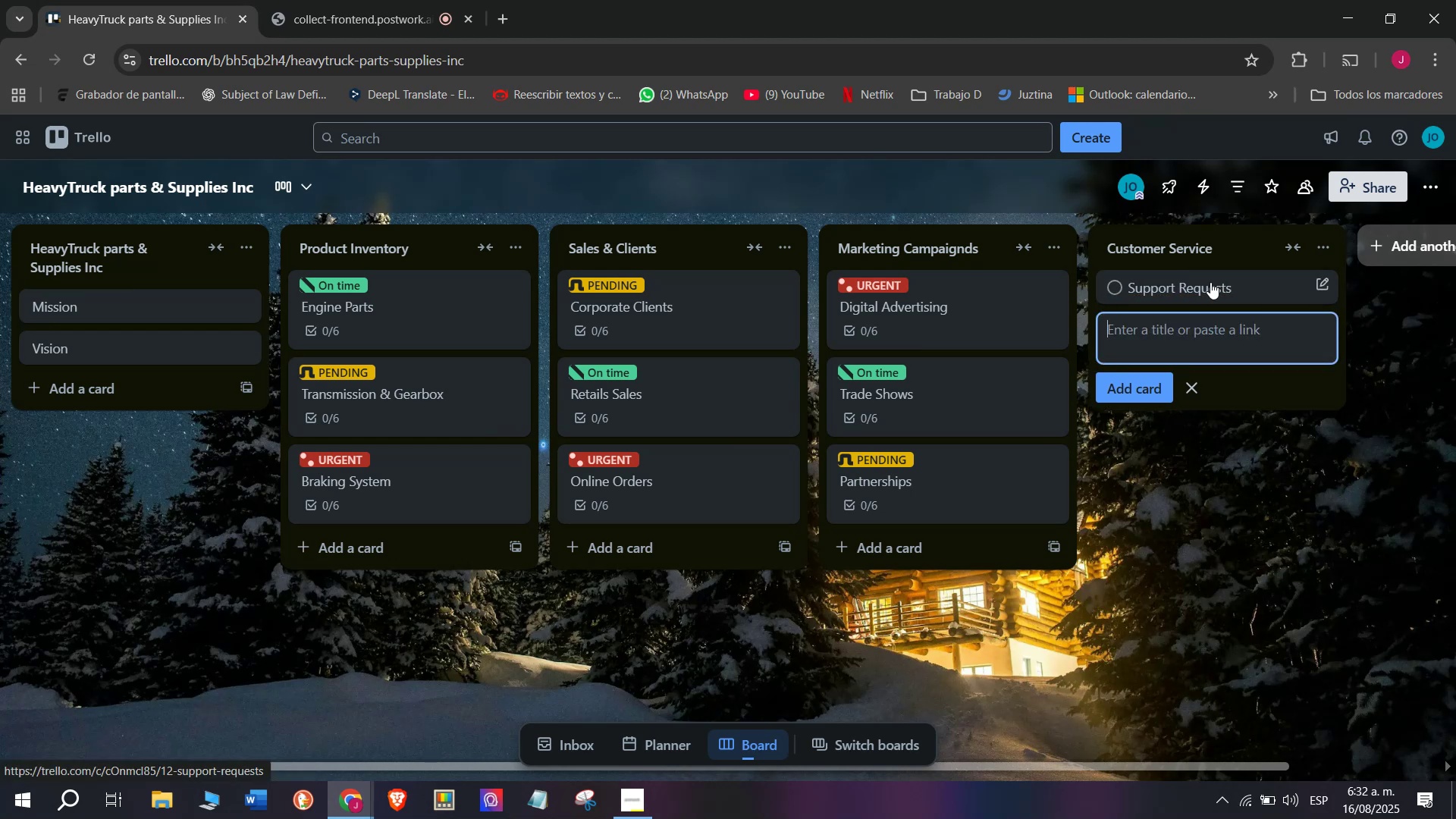 
left_click([1210, 282])
 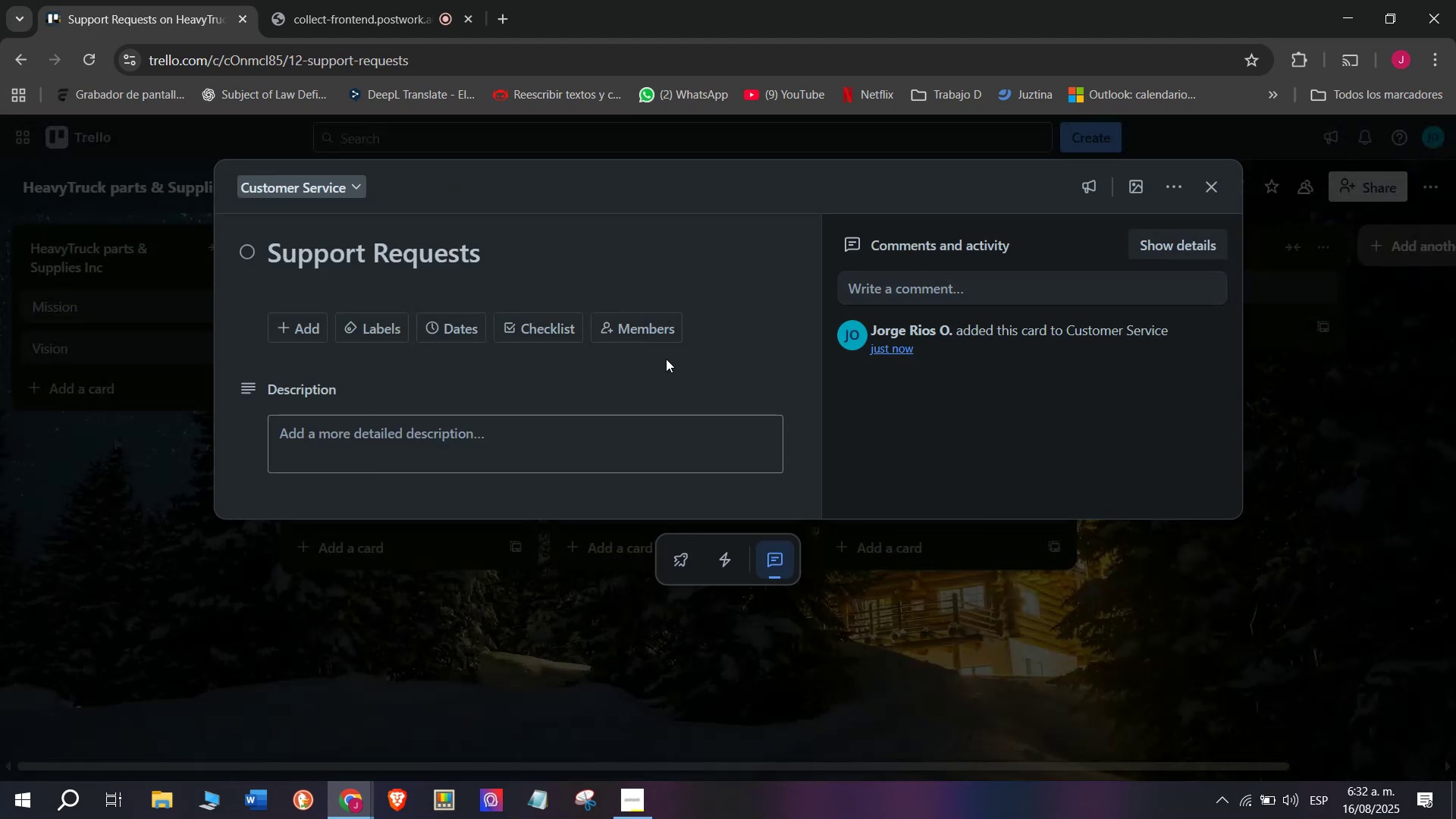 
left_click([548, 325])
 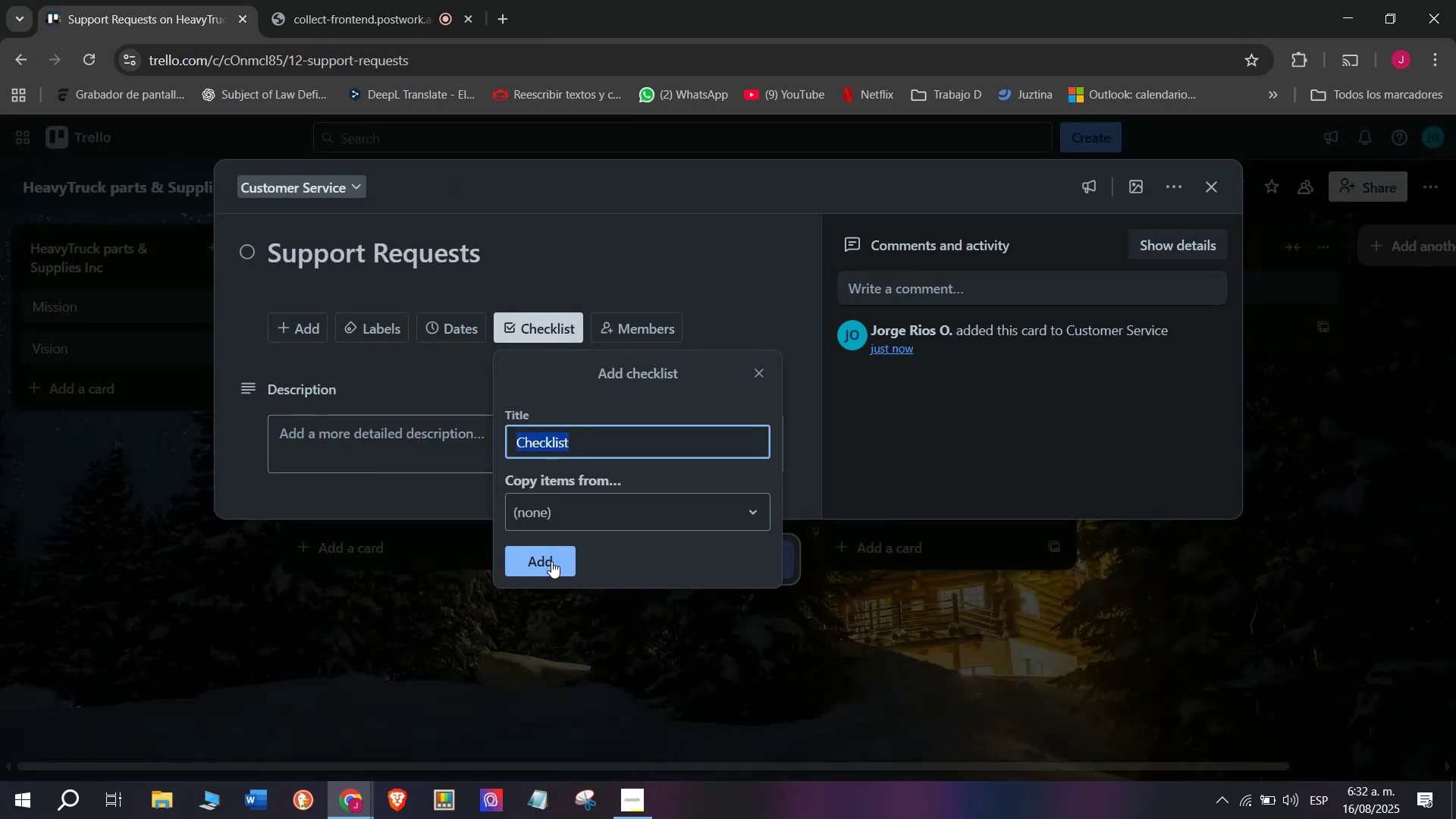 
left_click([551, 561])
 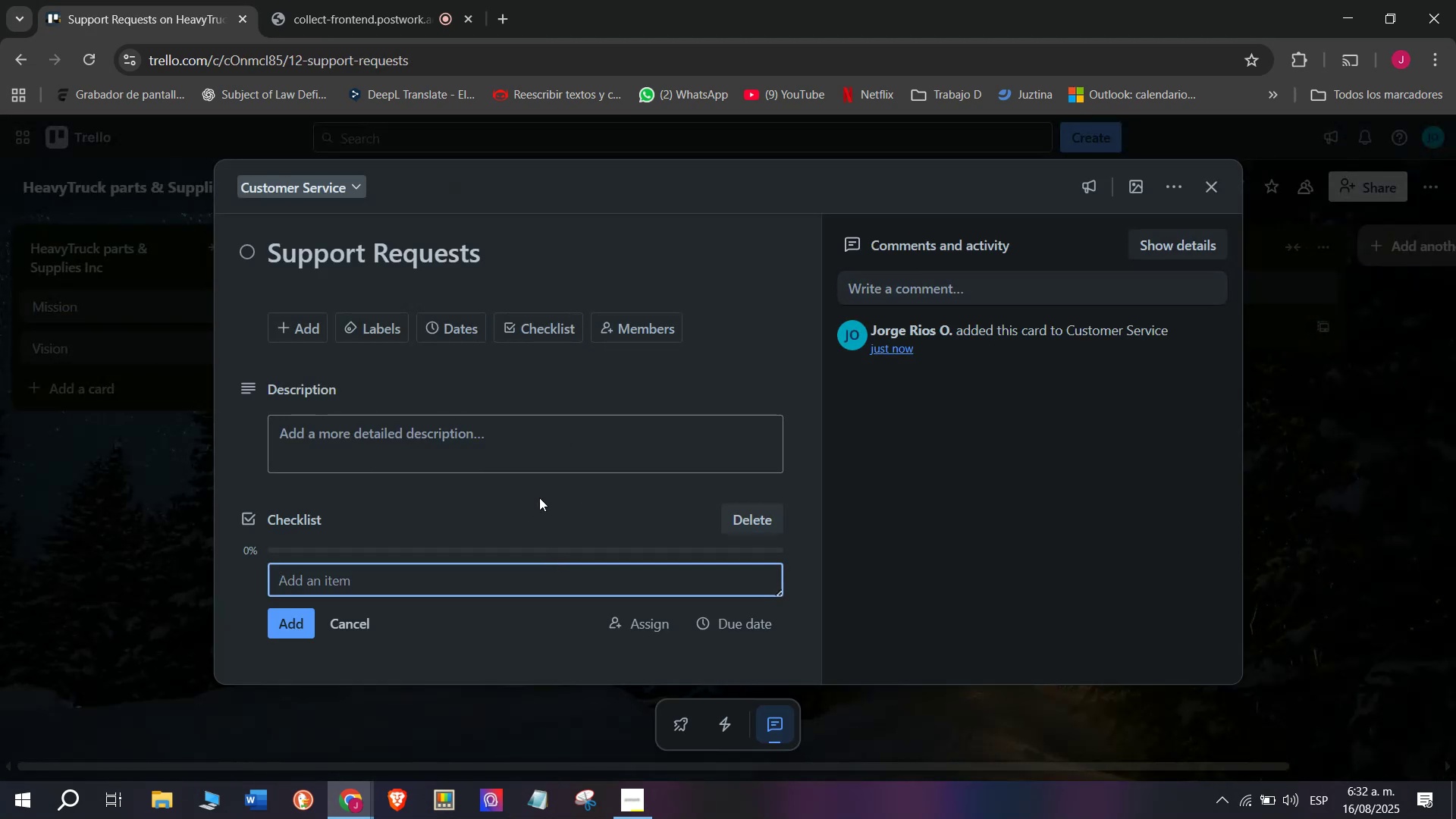 
type(Check open tickets)
 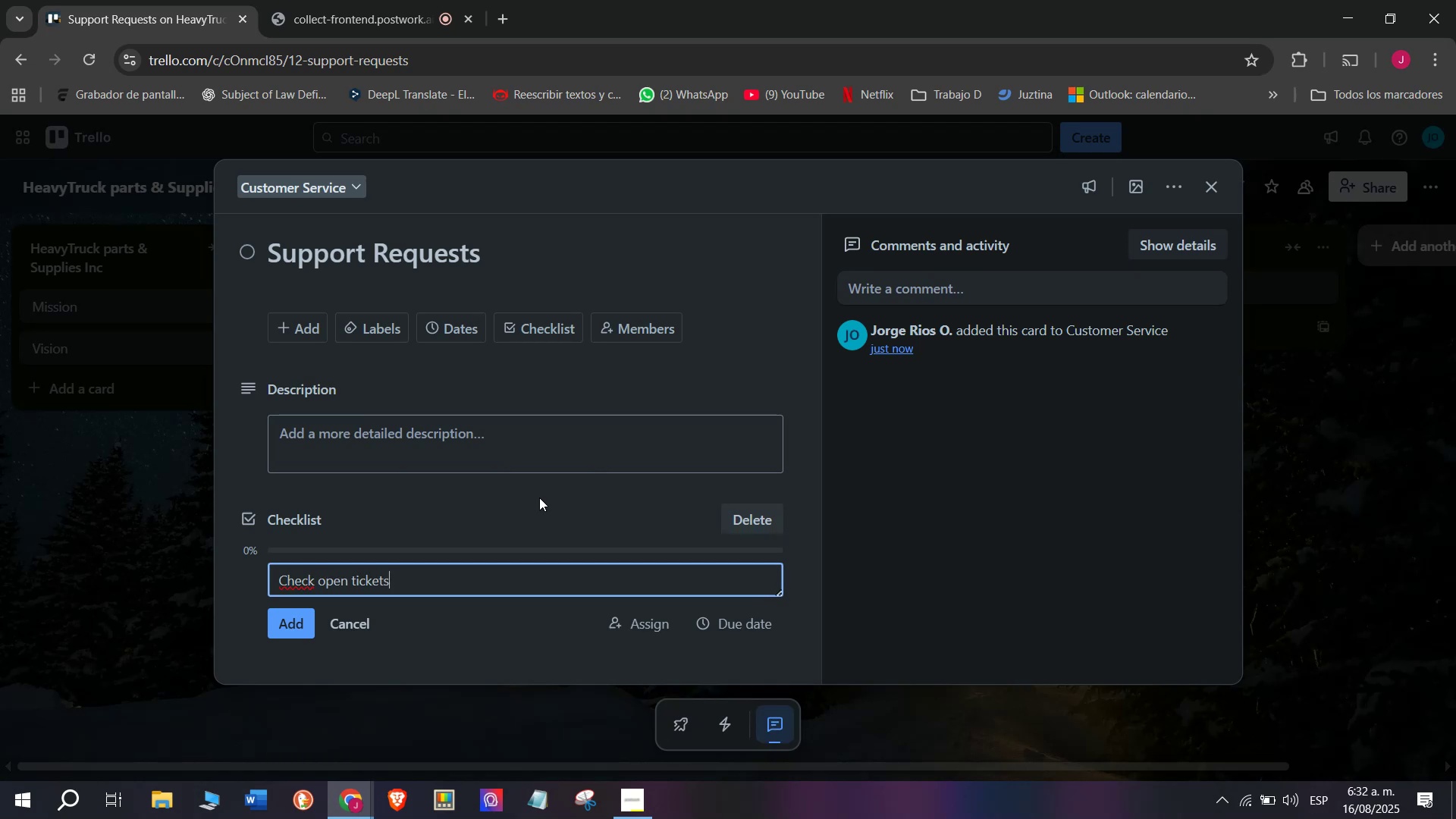 
key(Enter)
 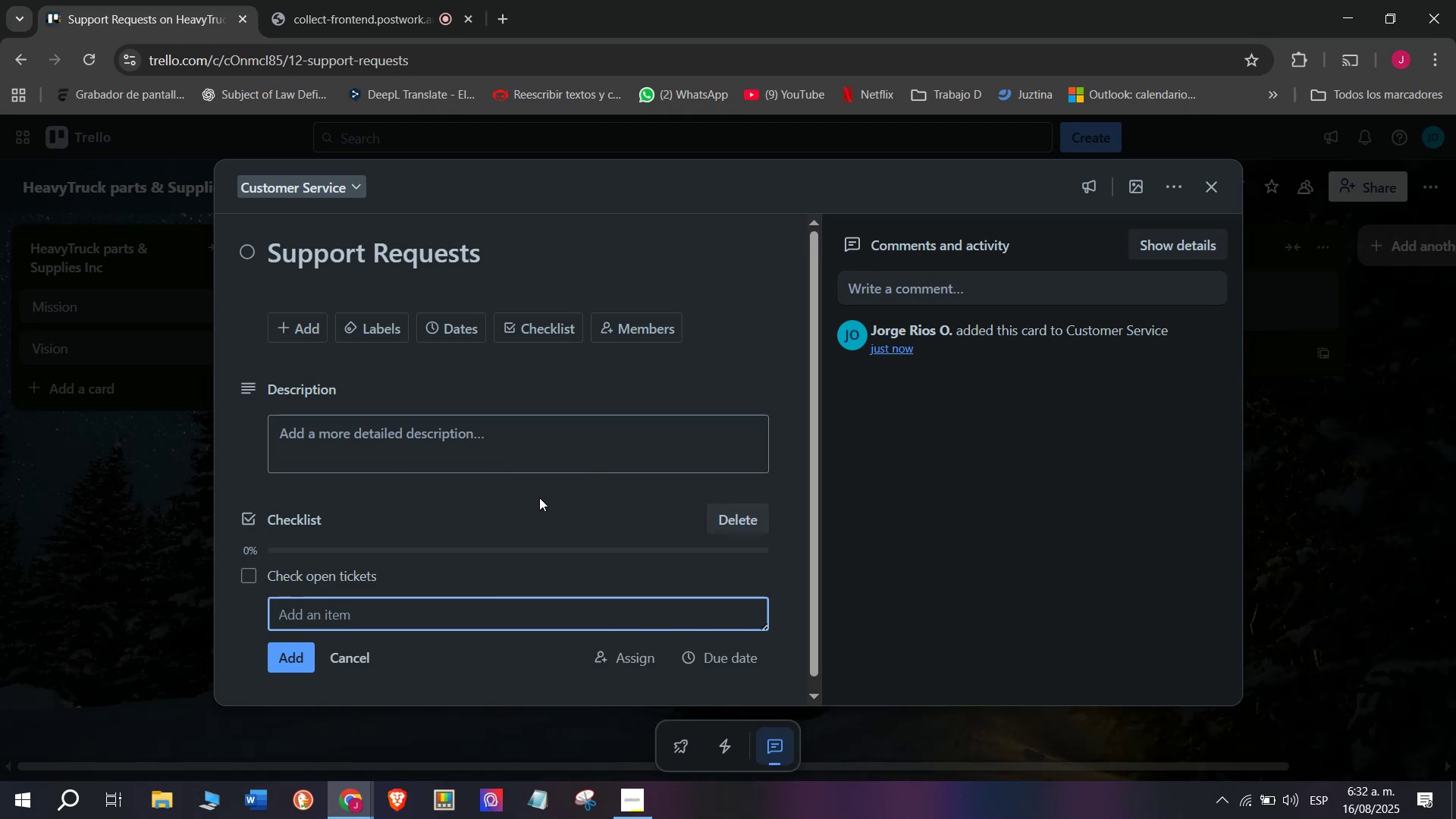 
type(Assign to support team)
 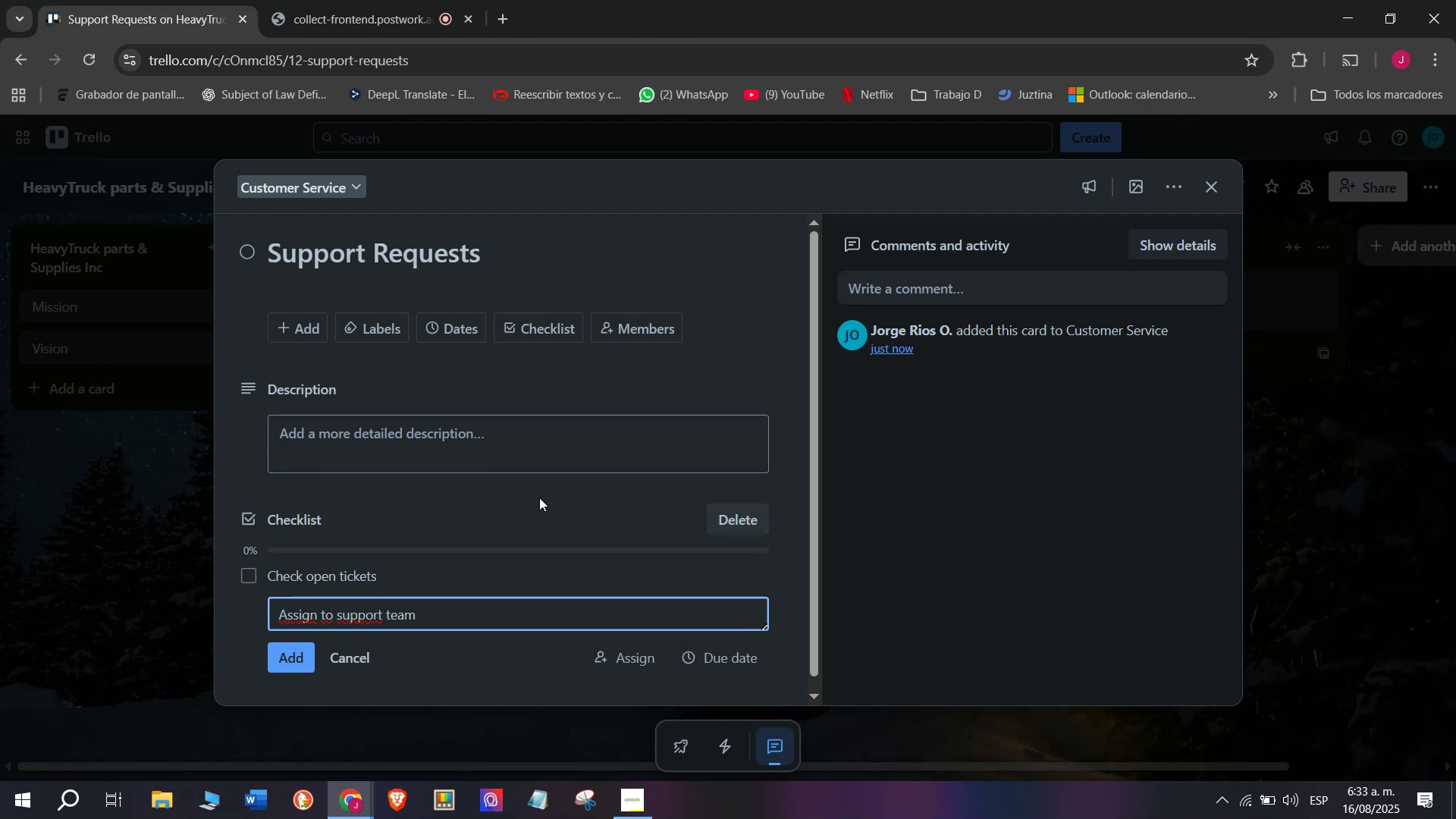 
key(Enter)
 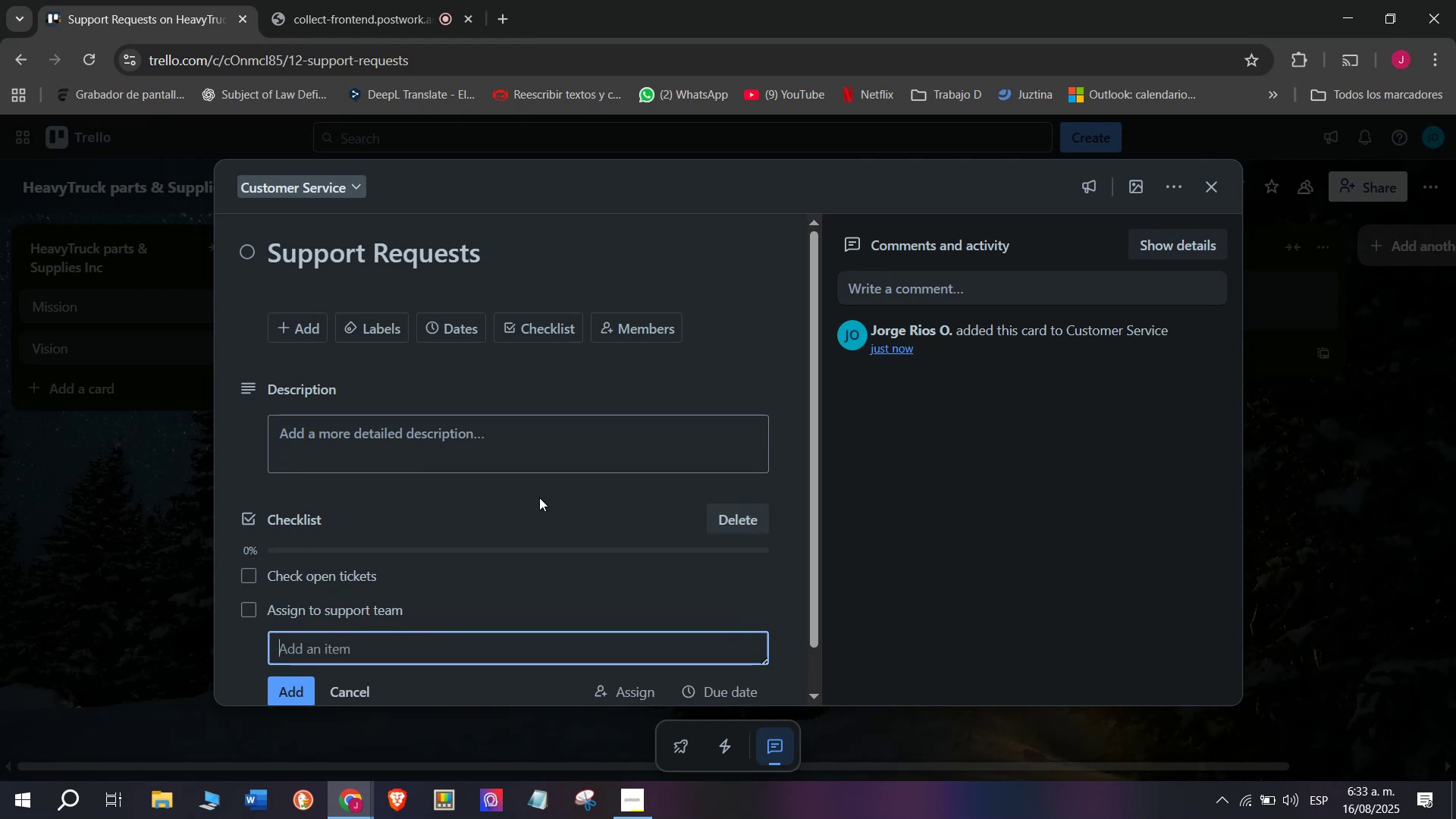 
type(Veer)
key(Backspace)
key(Backspace)
type(rify product)
 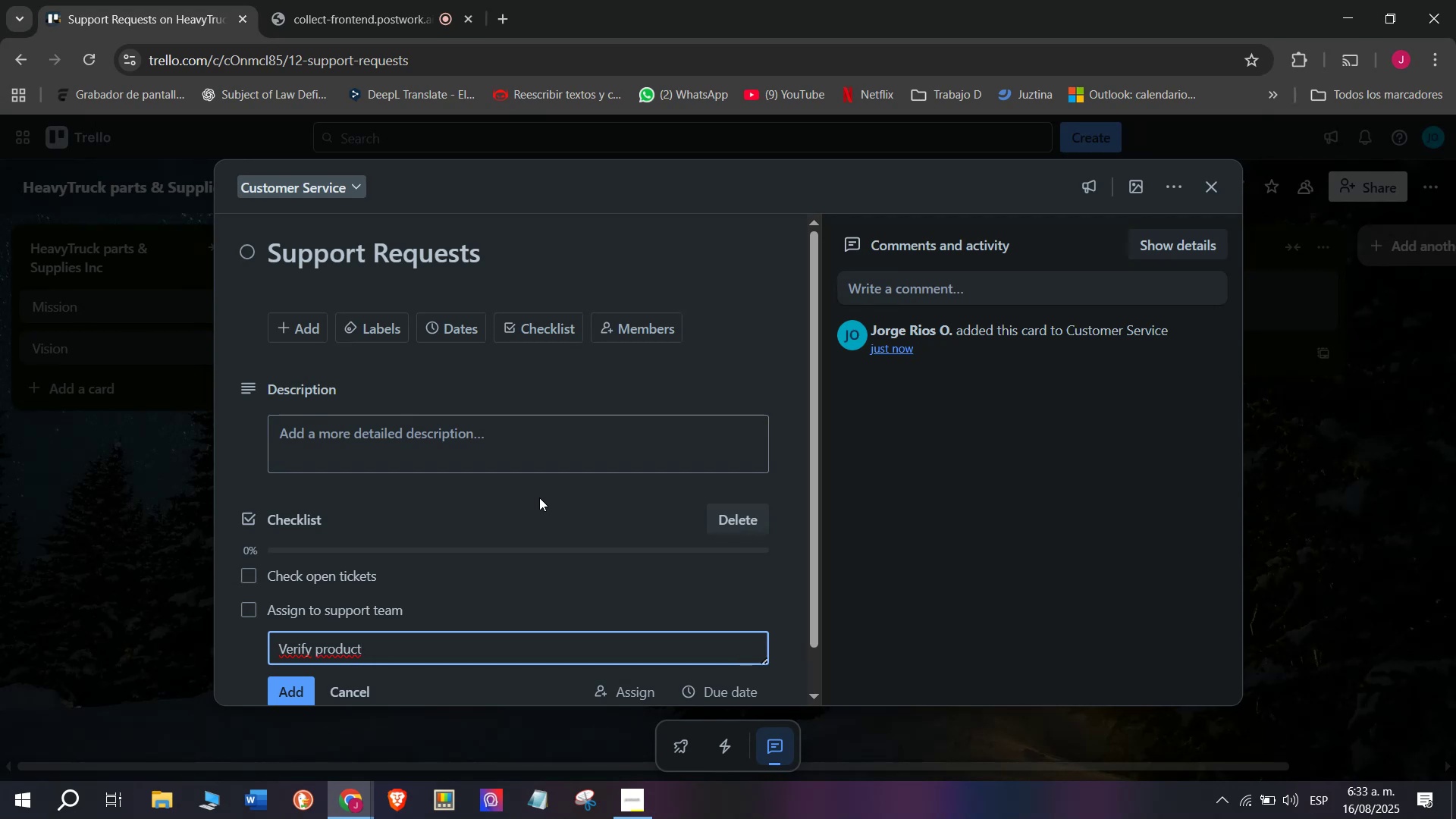 
wait(5.14)
 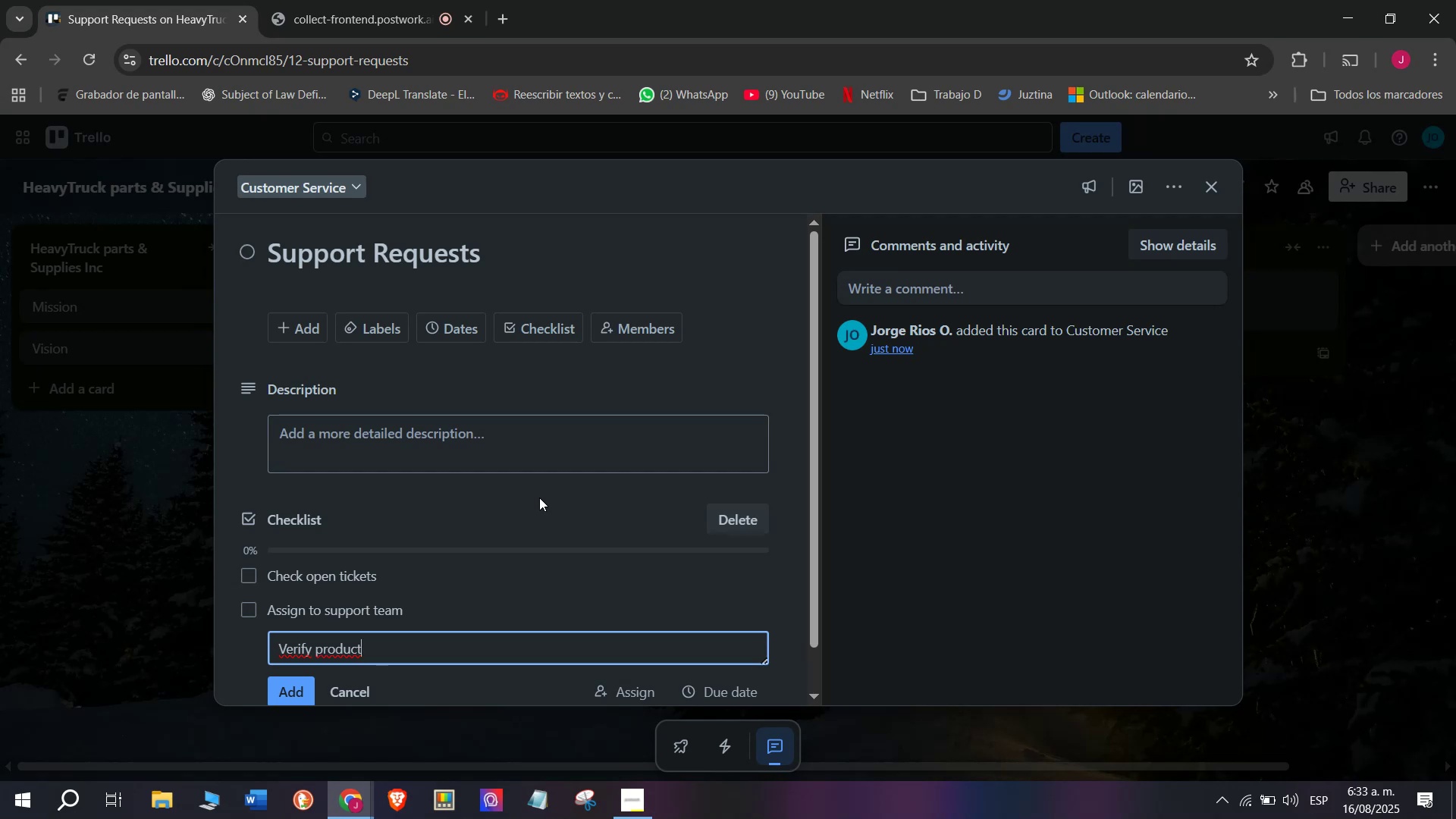 
type( issues)
 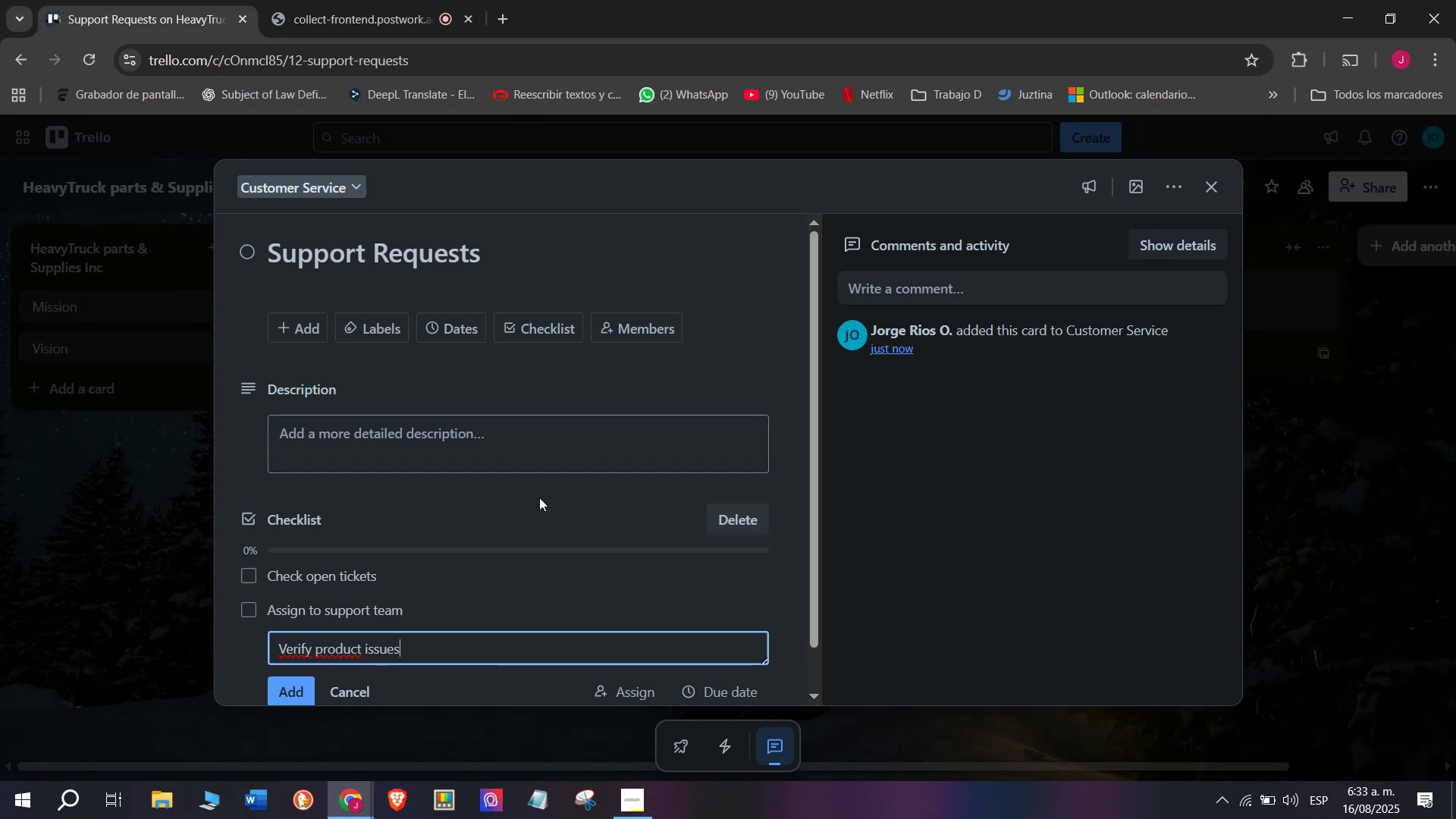 
key(Enter)
 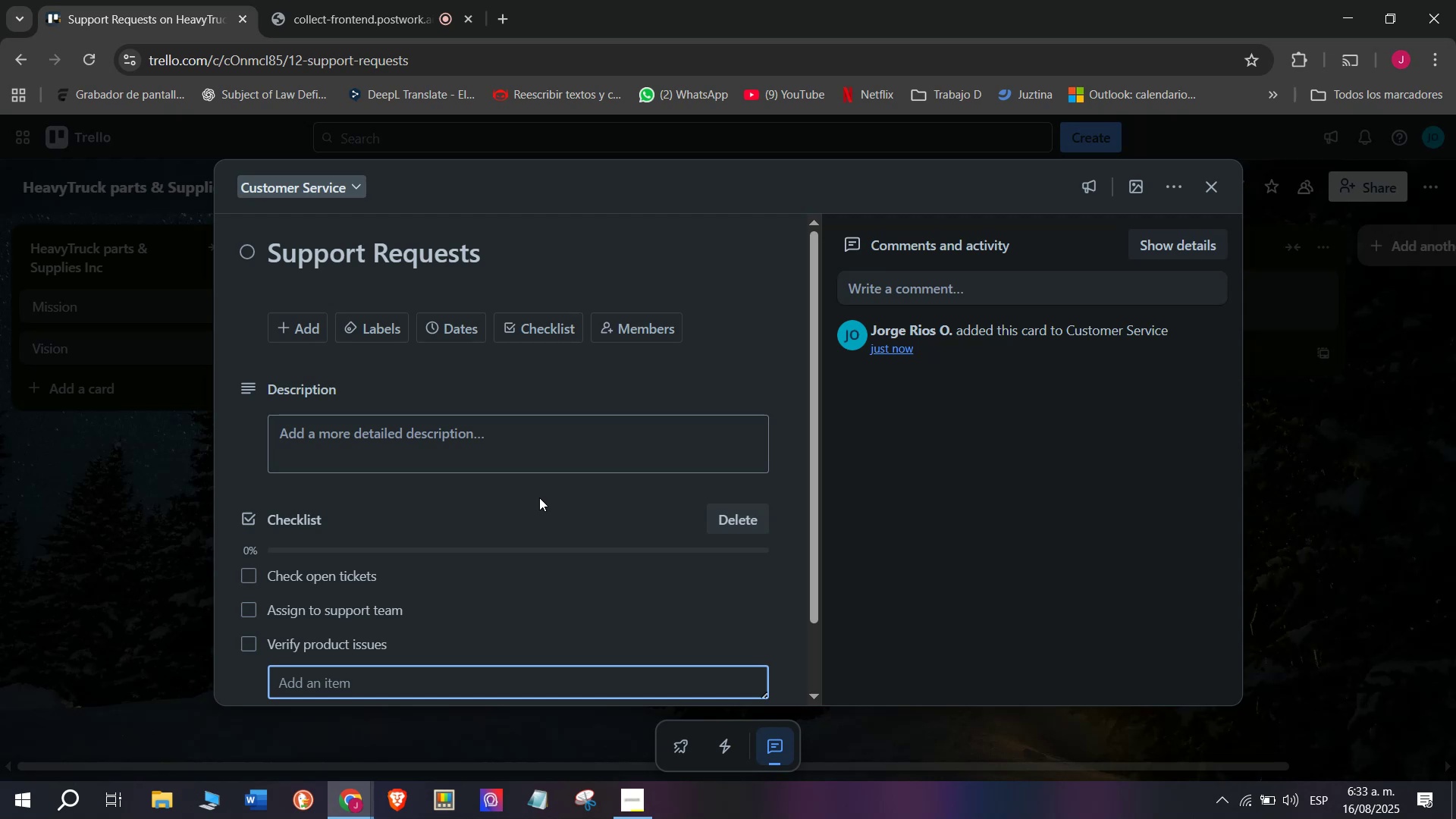 
type(Provide solut)
 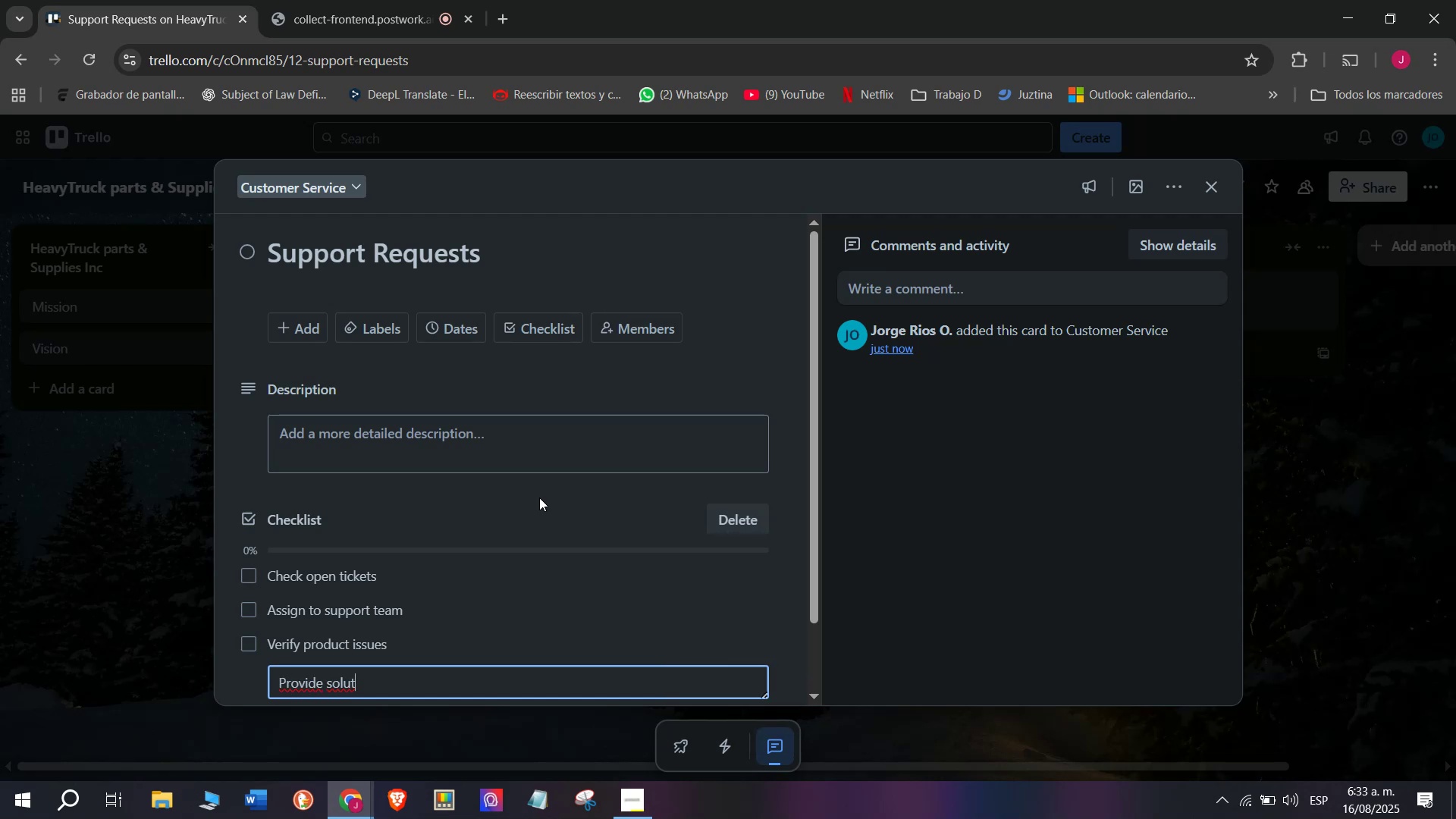 
type(ions)
 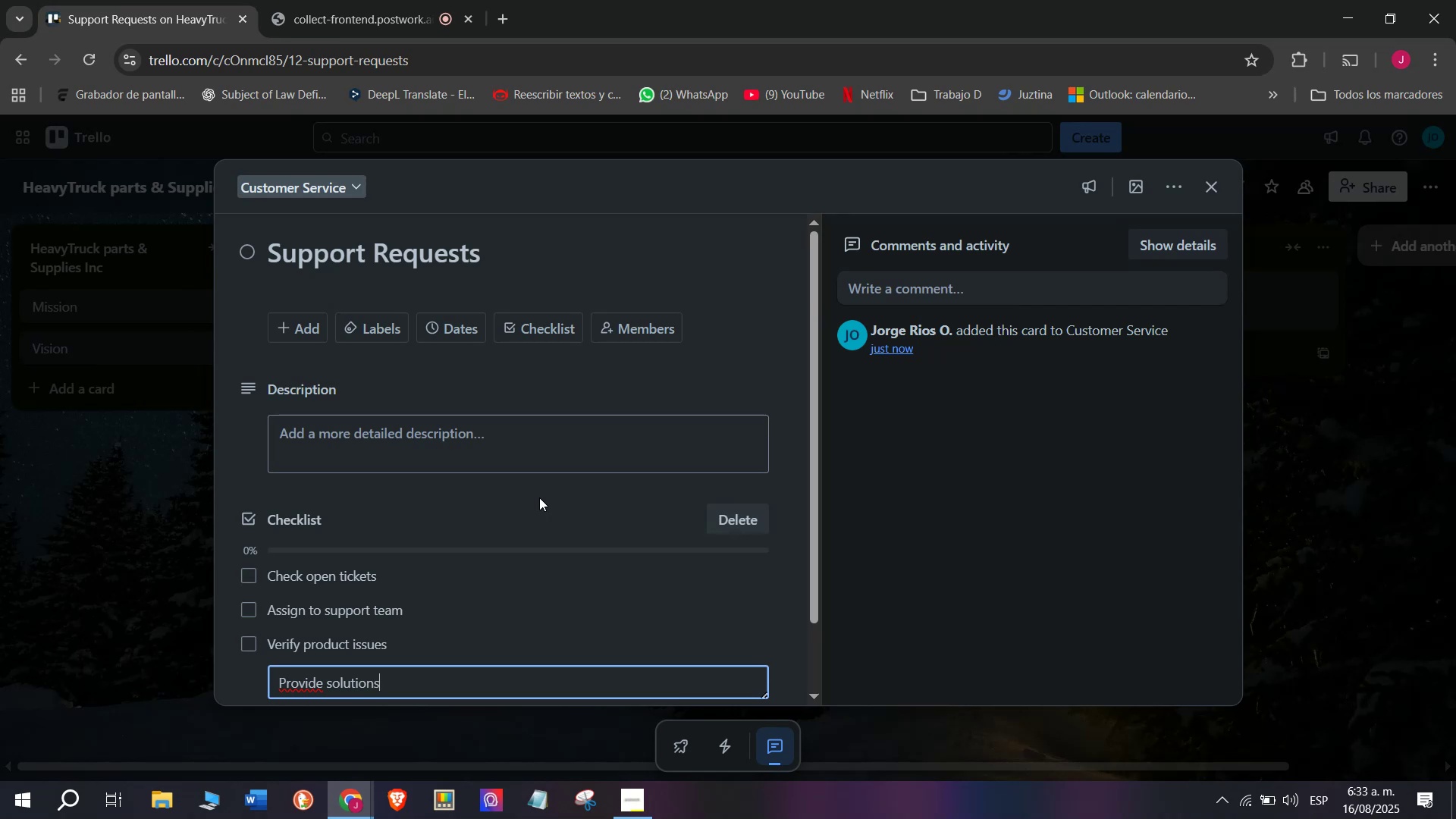 
key(Enter)
 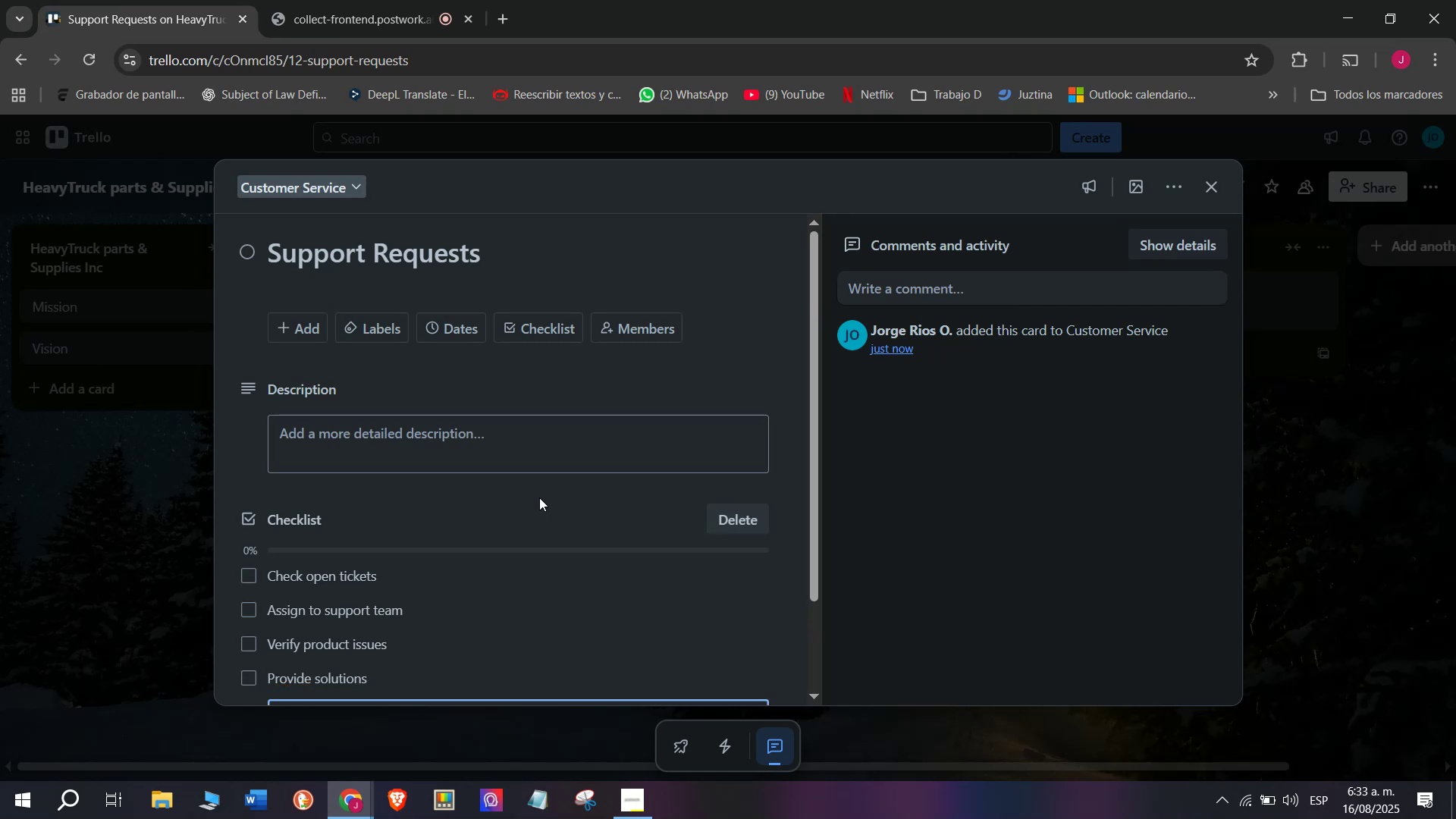 
type(Track resolution time)
 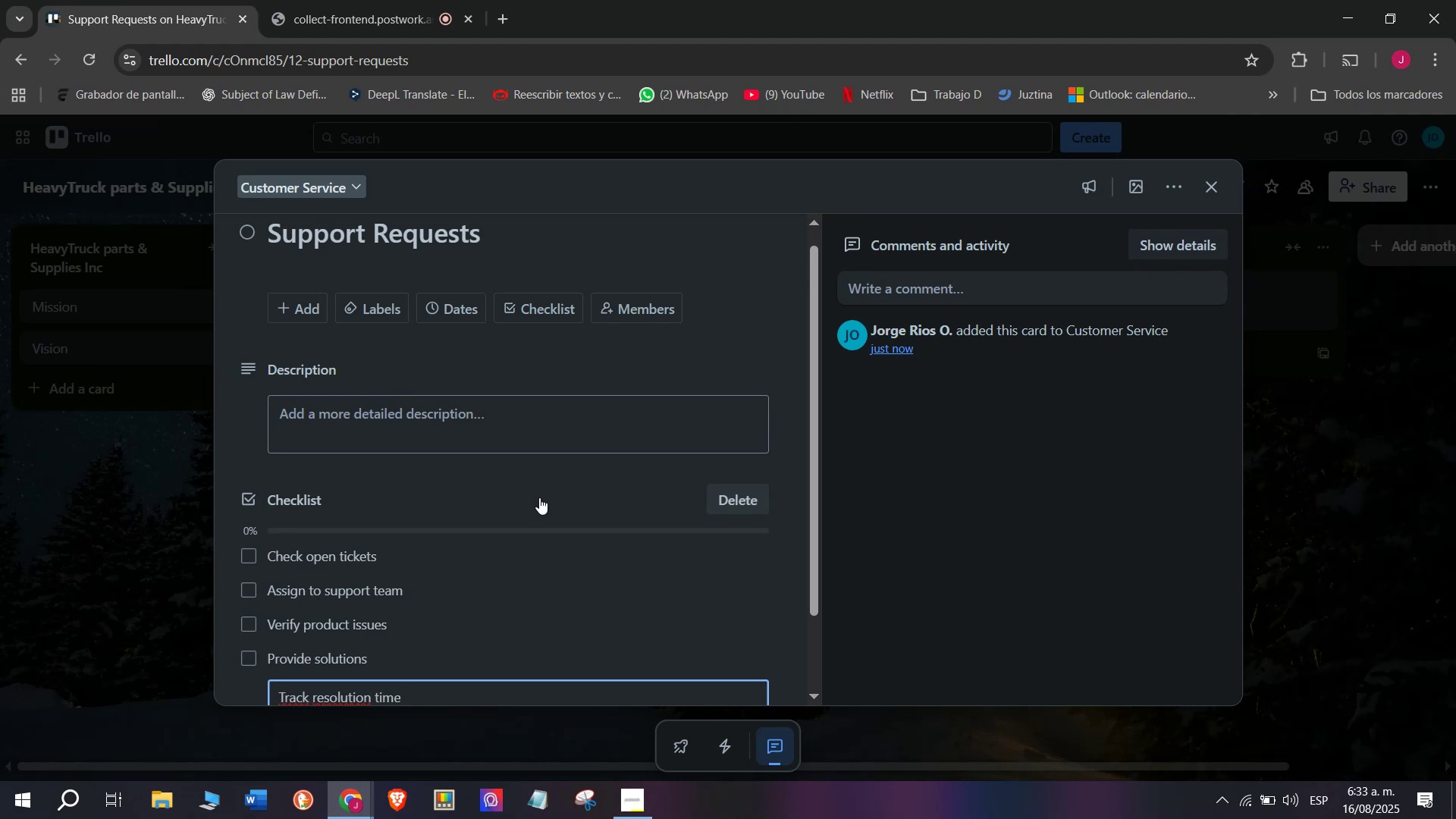 
key(Enter)
 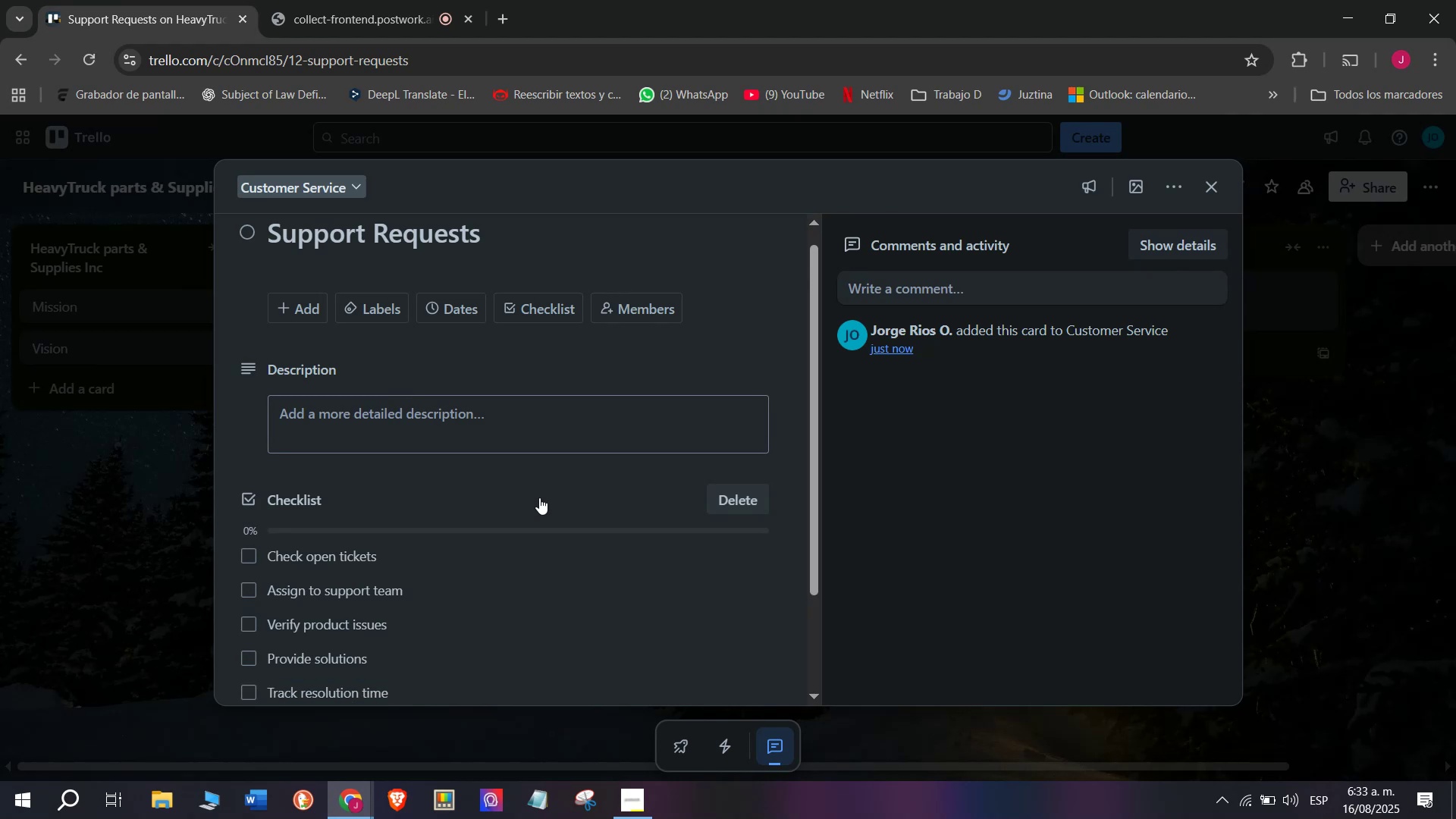 
type(Close completed cases)
 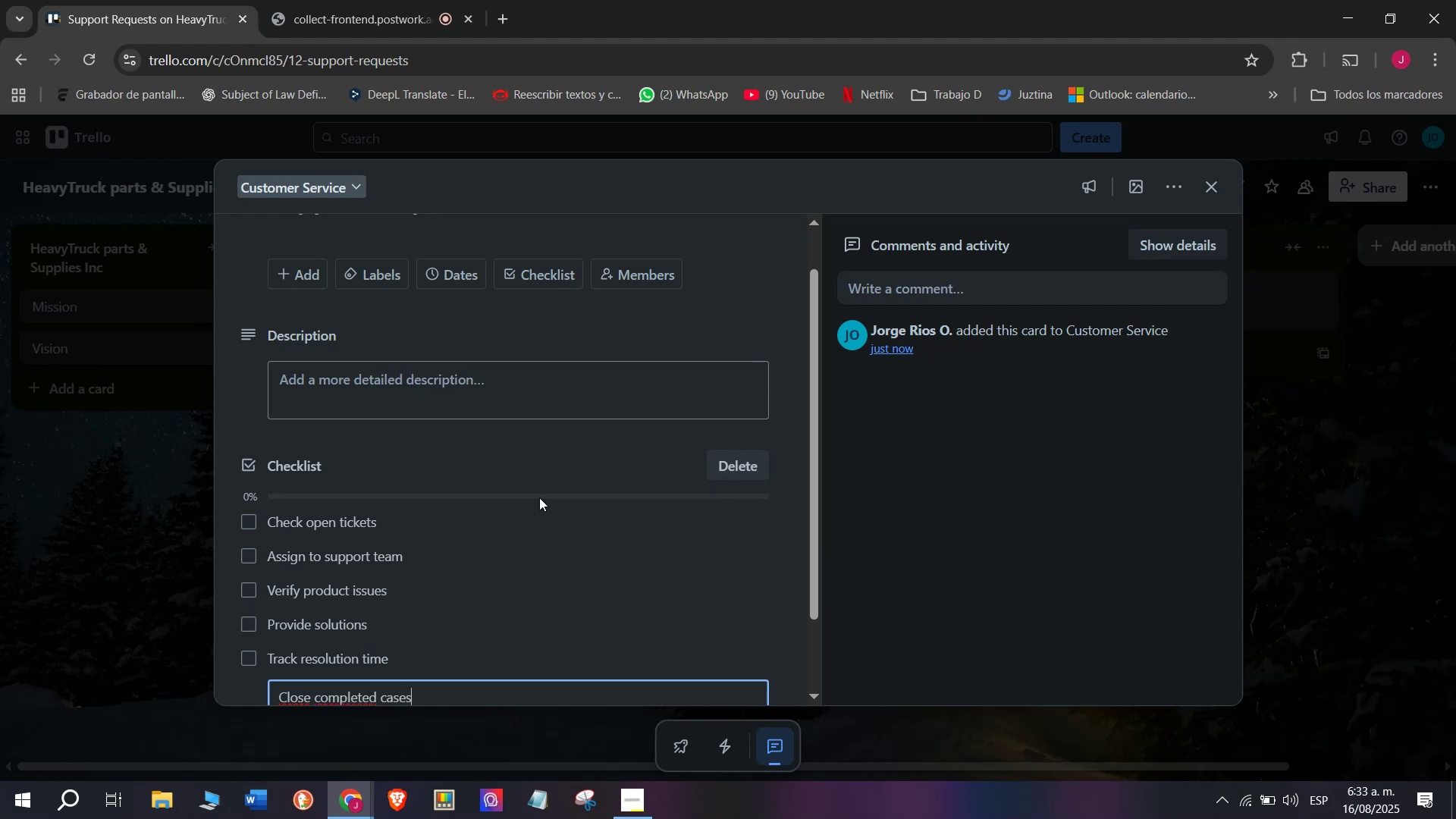 
key(Enter)
 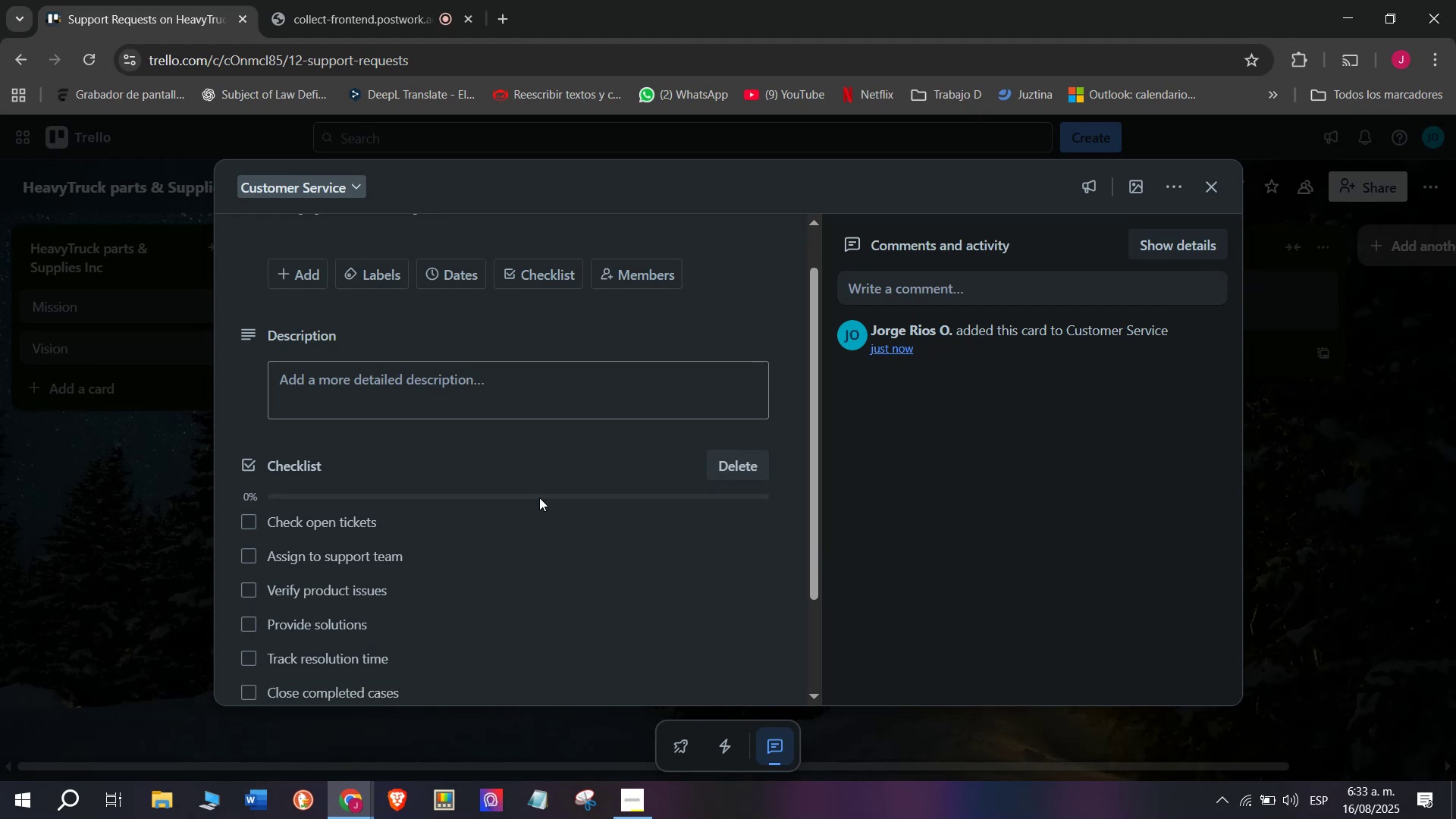 
left_click([381, 280])
 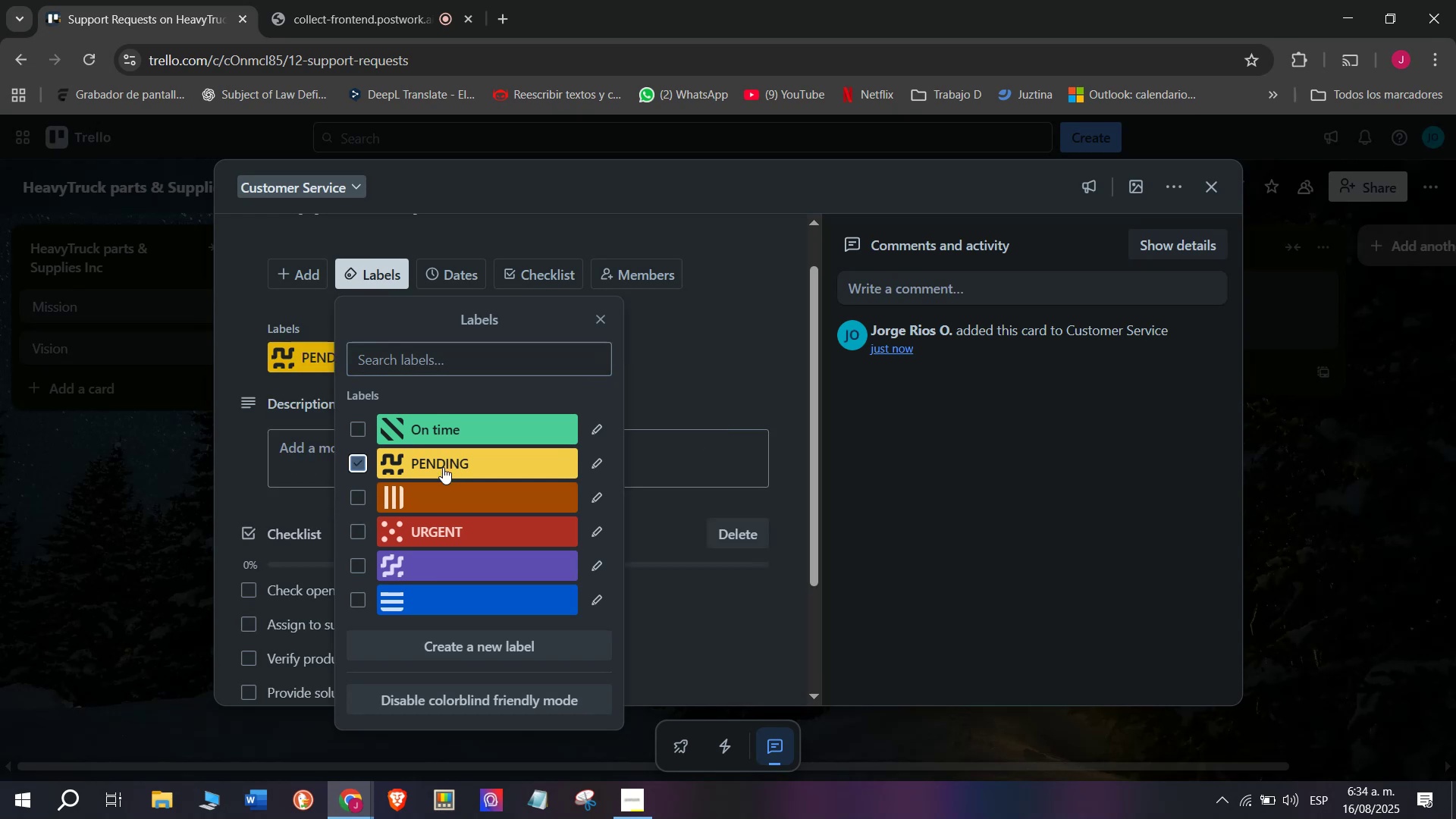 
double_click([148, 522])
 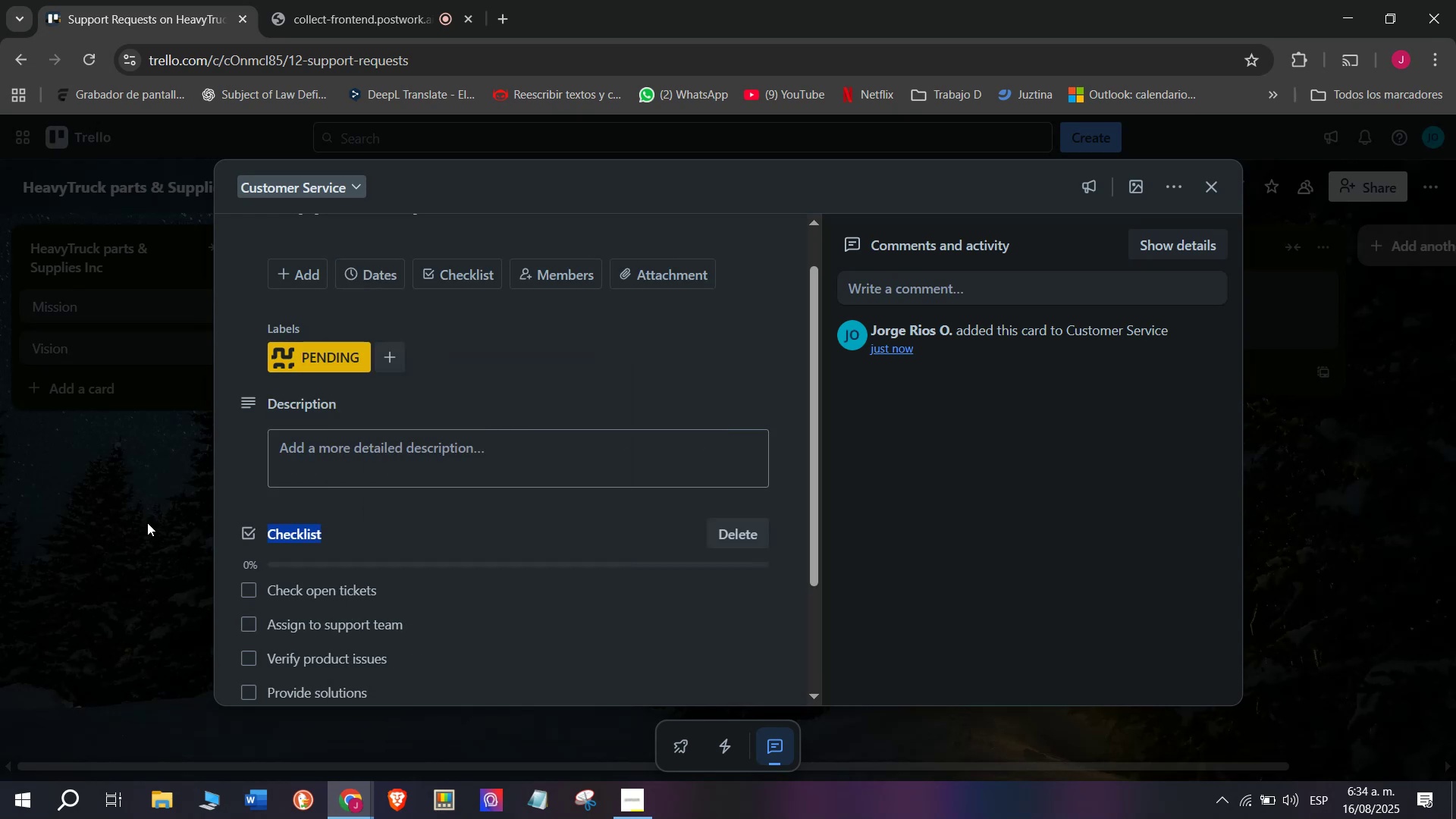 
triple_click([147, 522])
 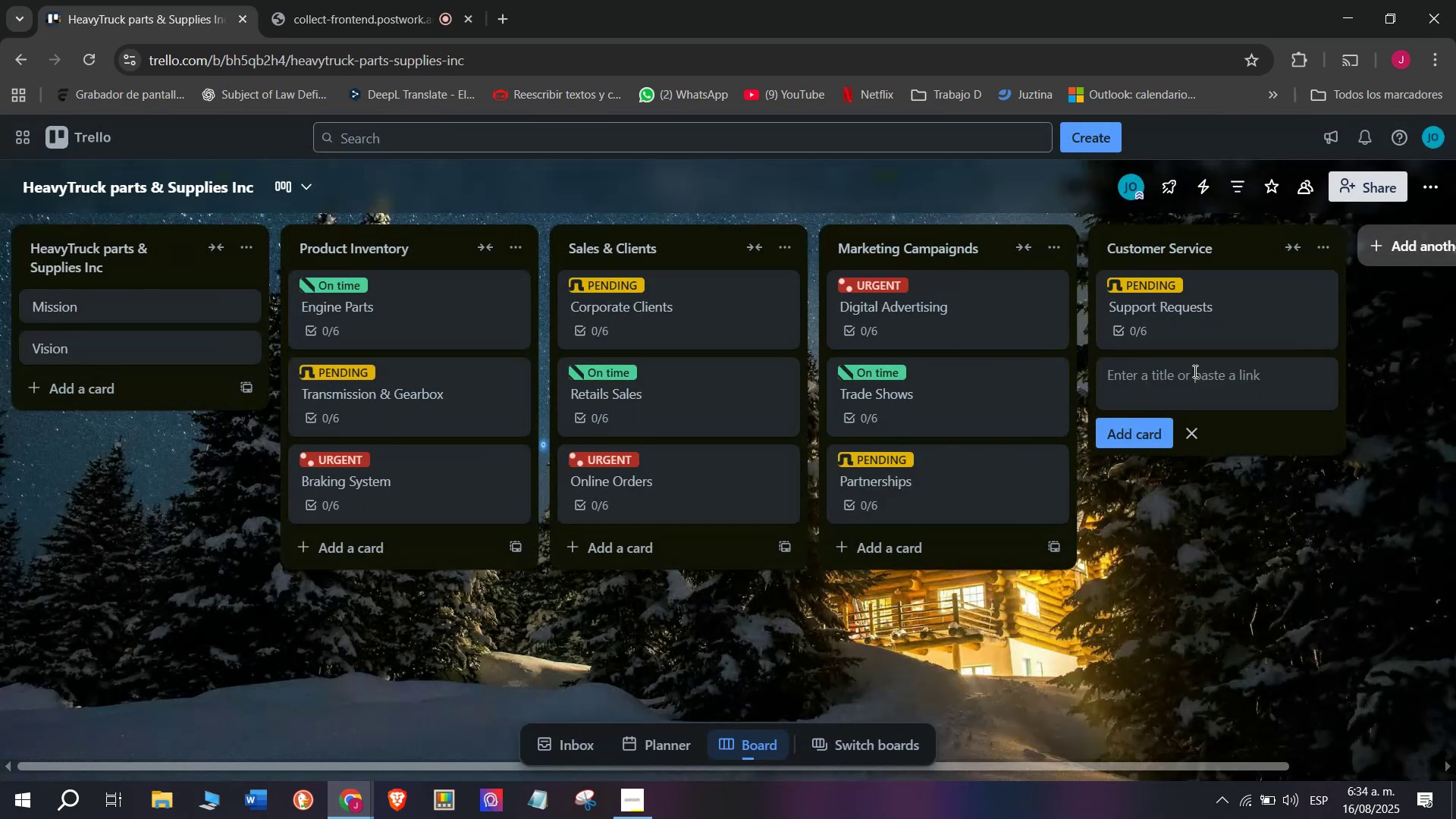 
type(Warranty claims)
 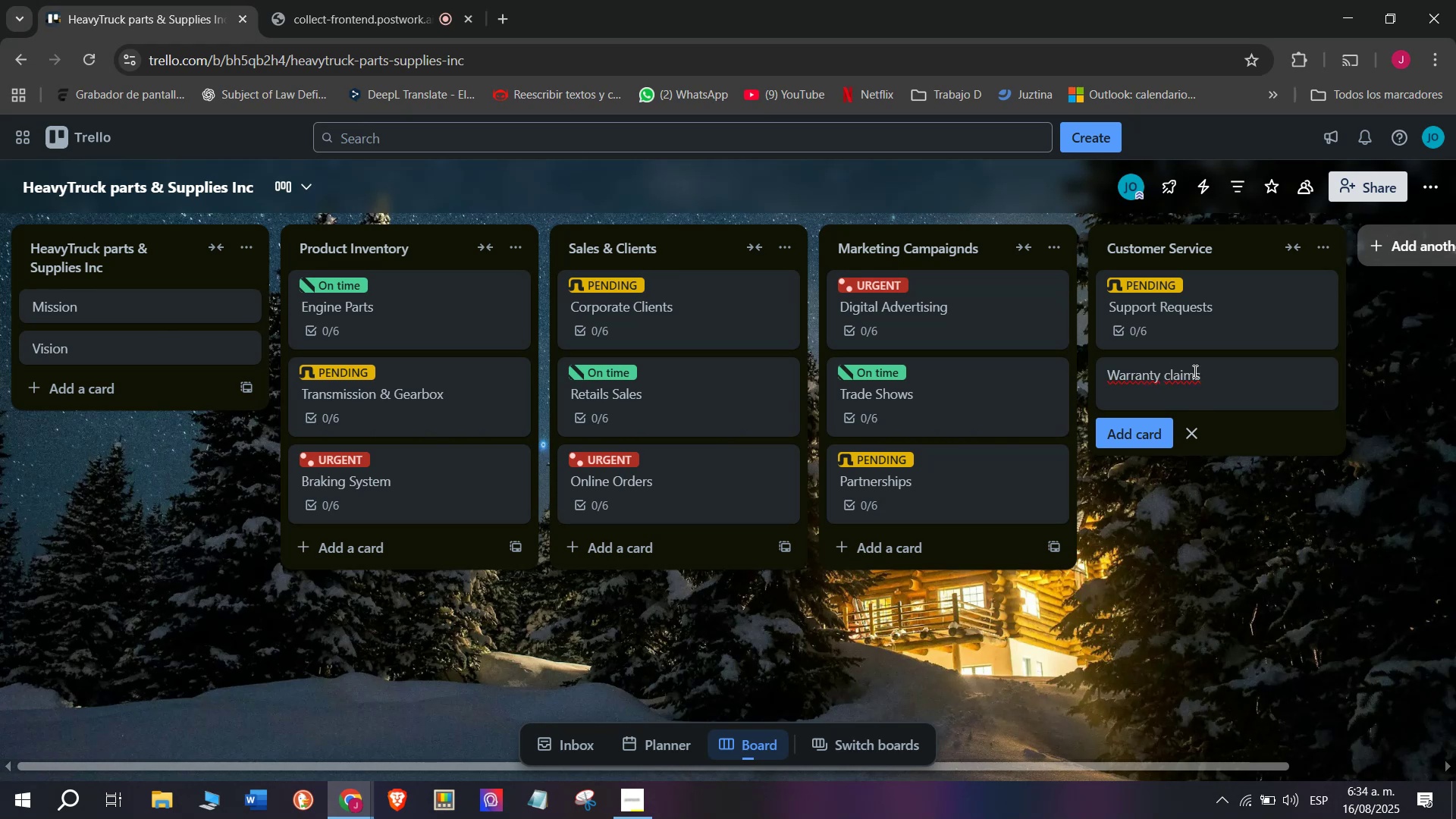 
key(Enter)
 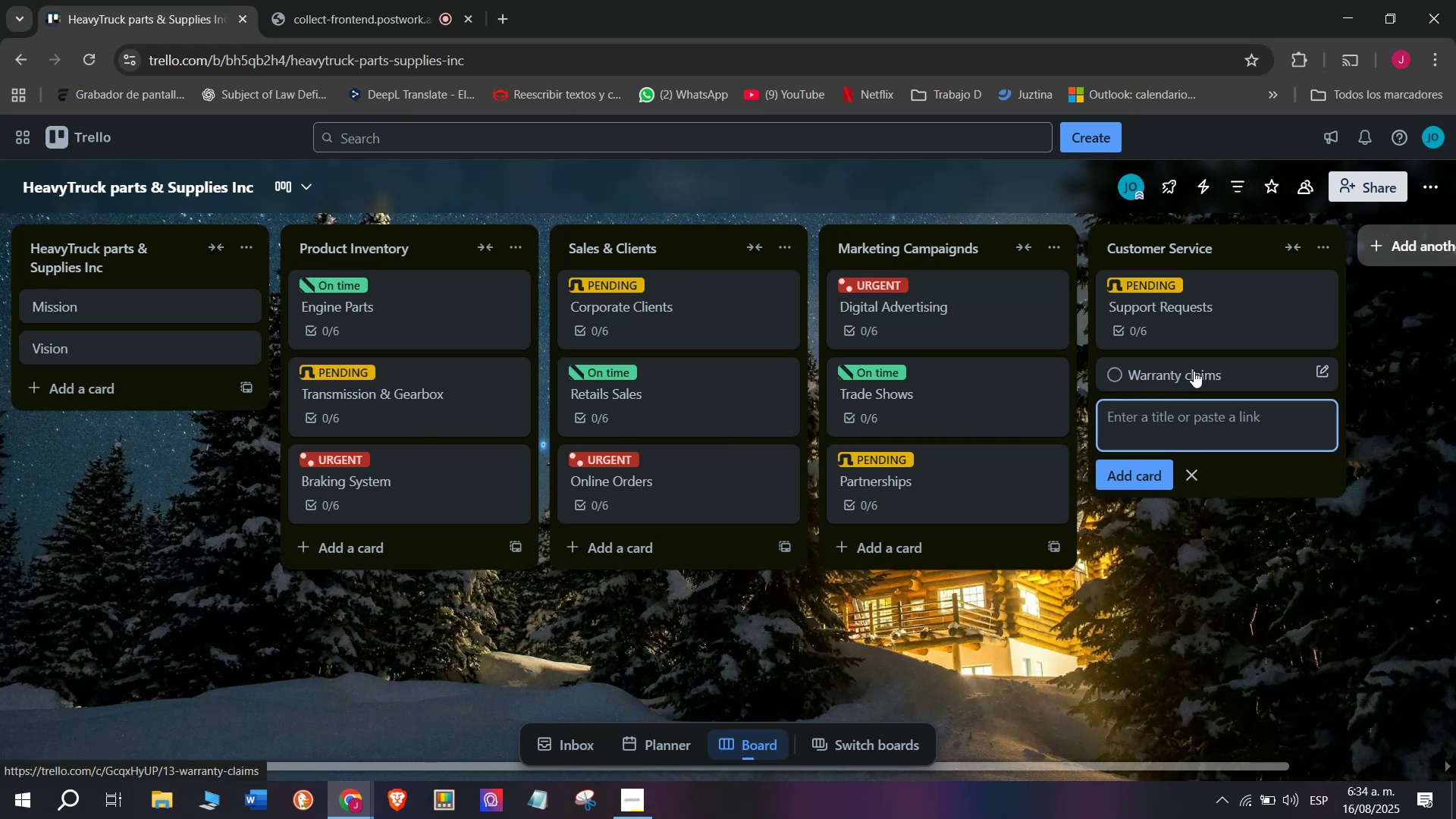 
left_click([1194, 371])
 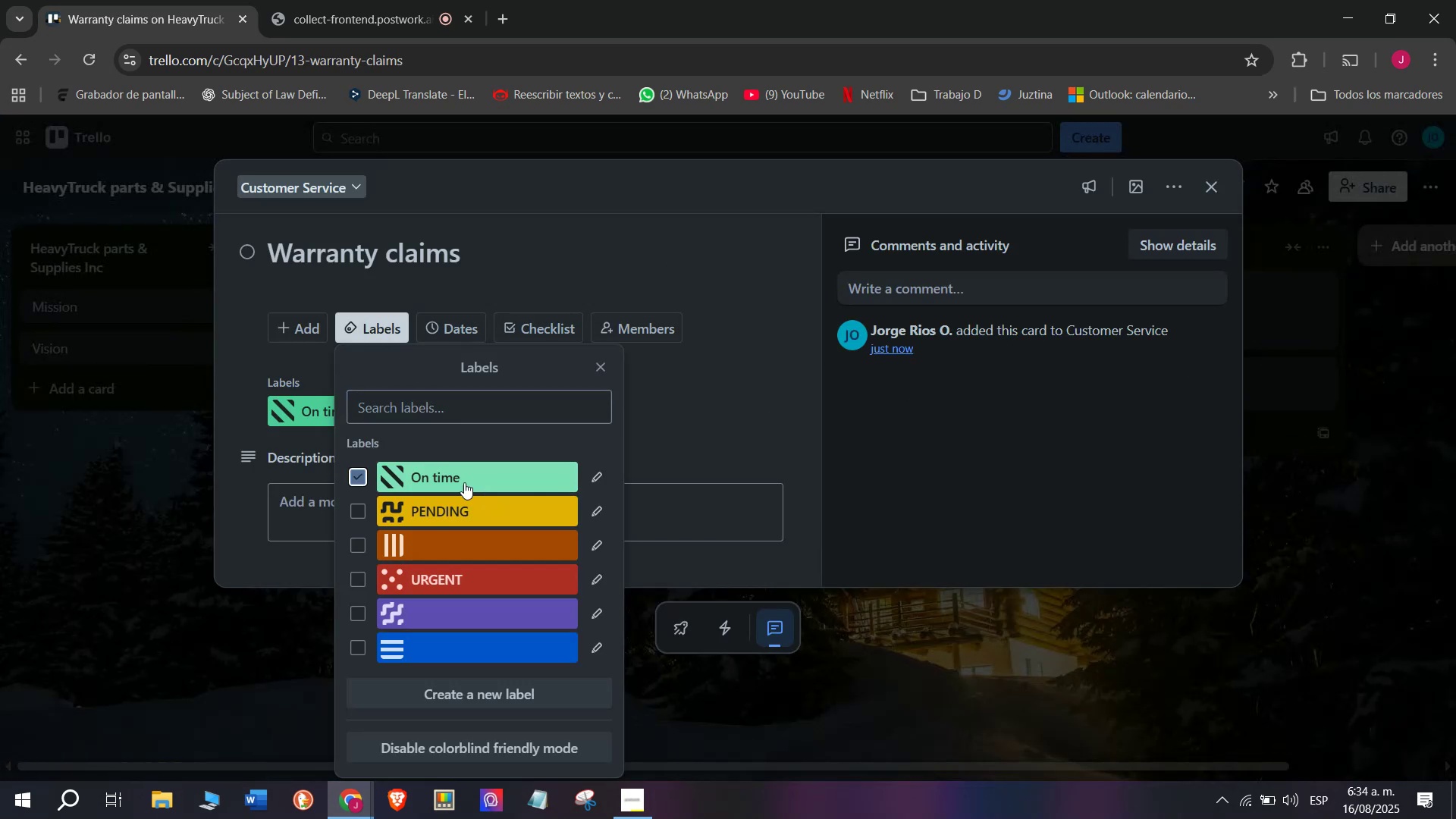 
wait(9.91)
 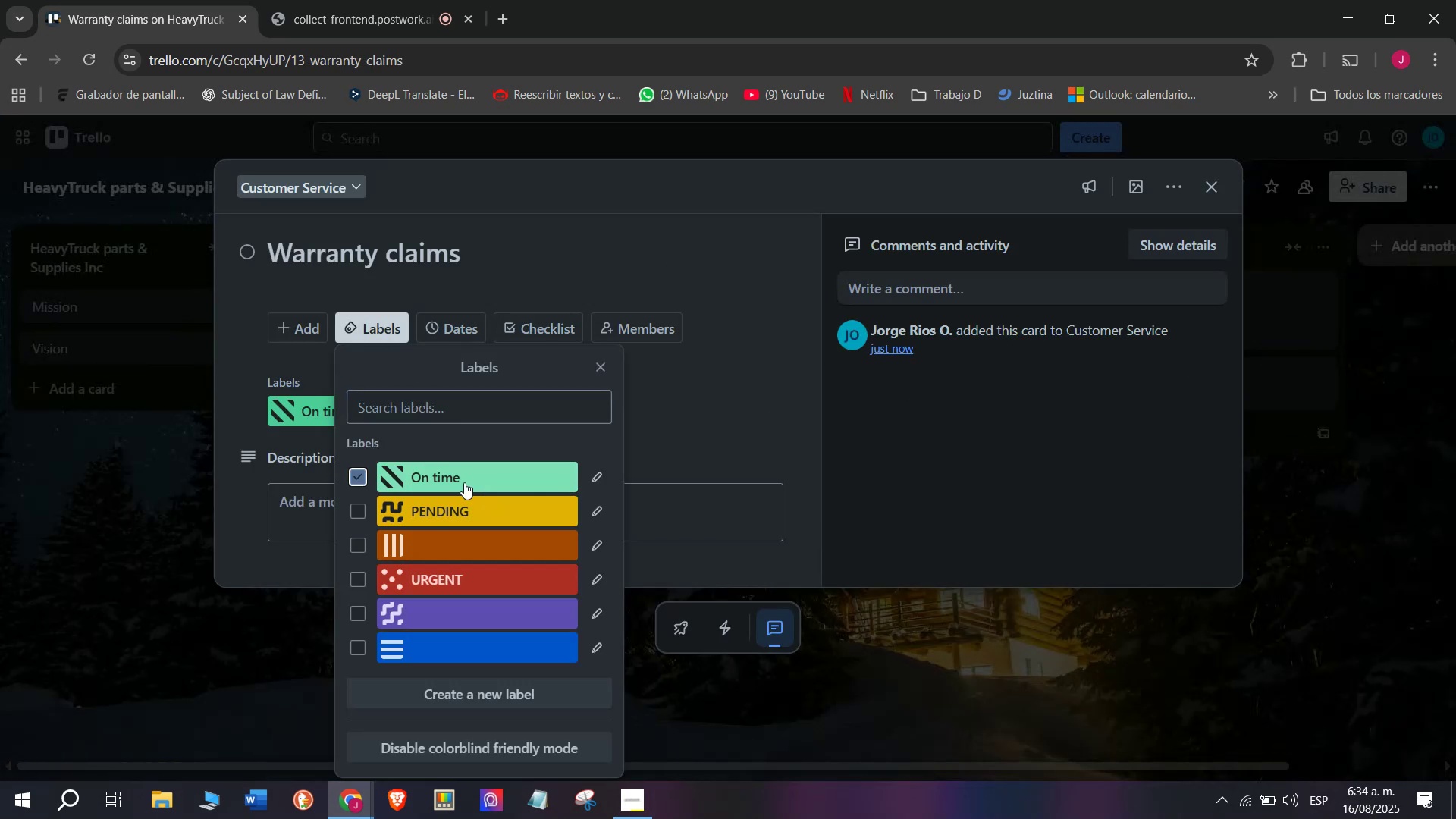 
scroll: coordinate [381, 490], scroll_direction: down, amount: 4.0
 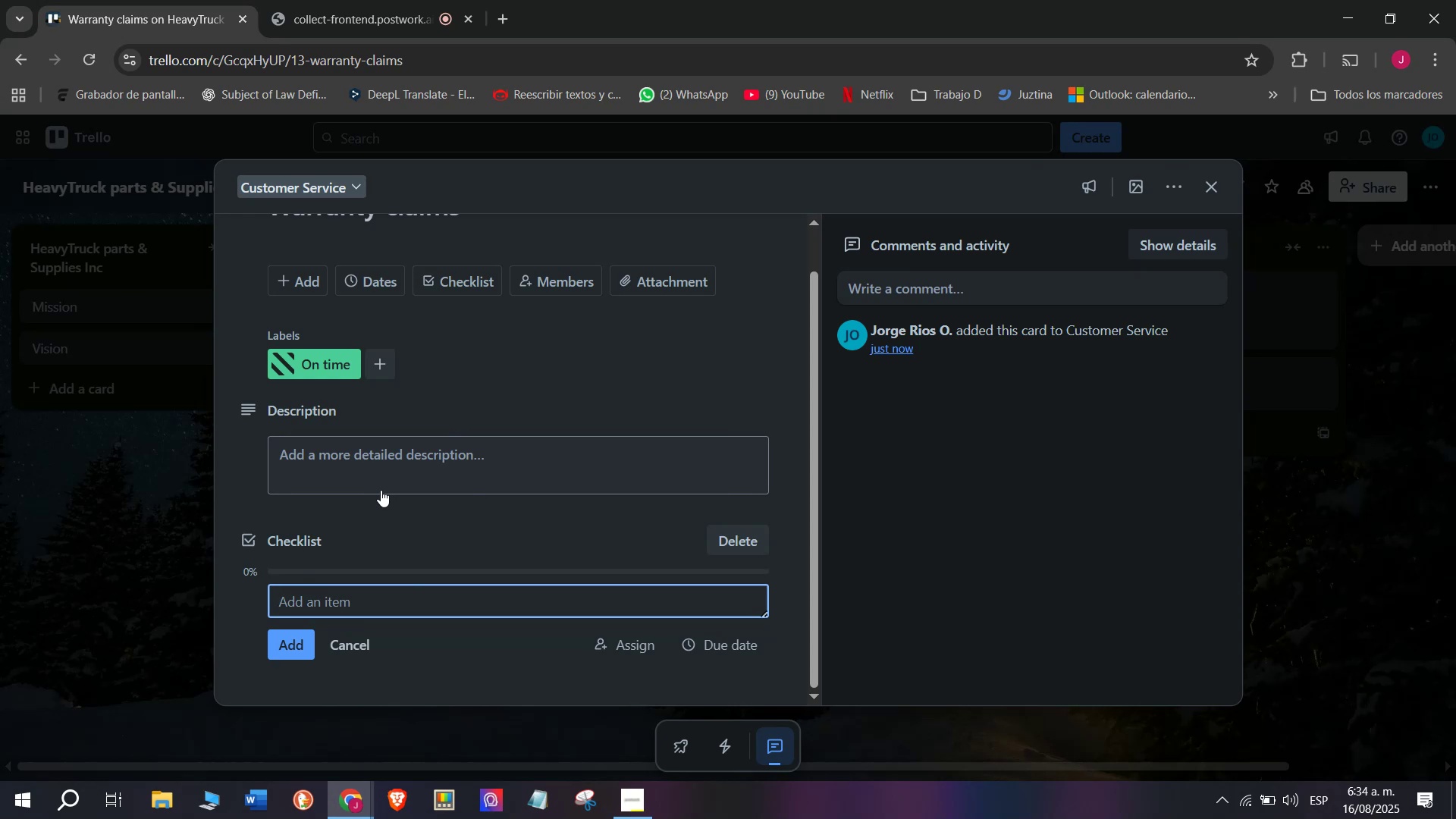 
type(Verify products)
key(Backspace)
type( details)
 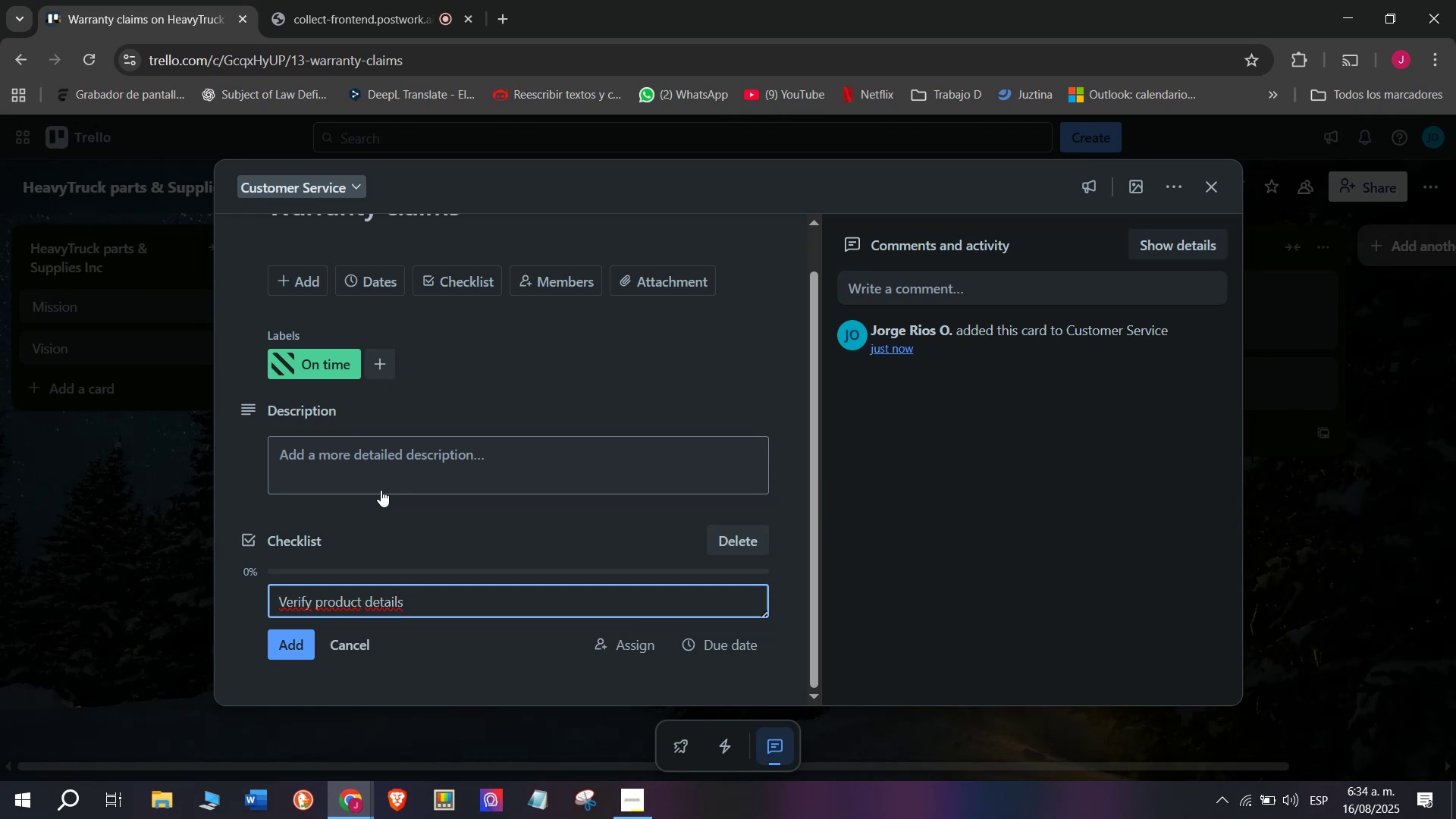 
wait(12.22)
 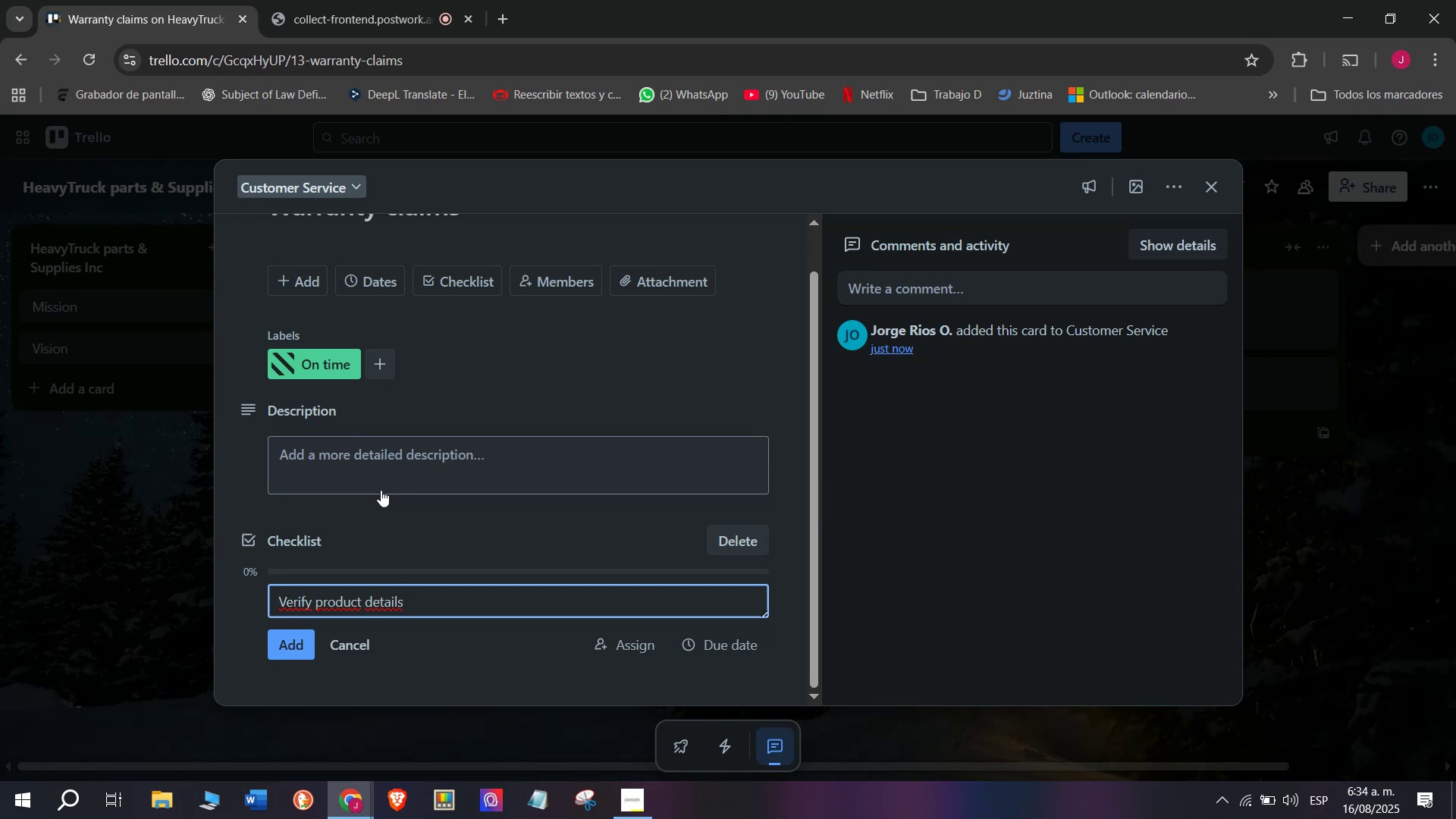 
key(Enter)
 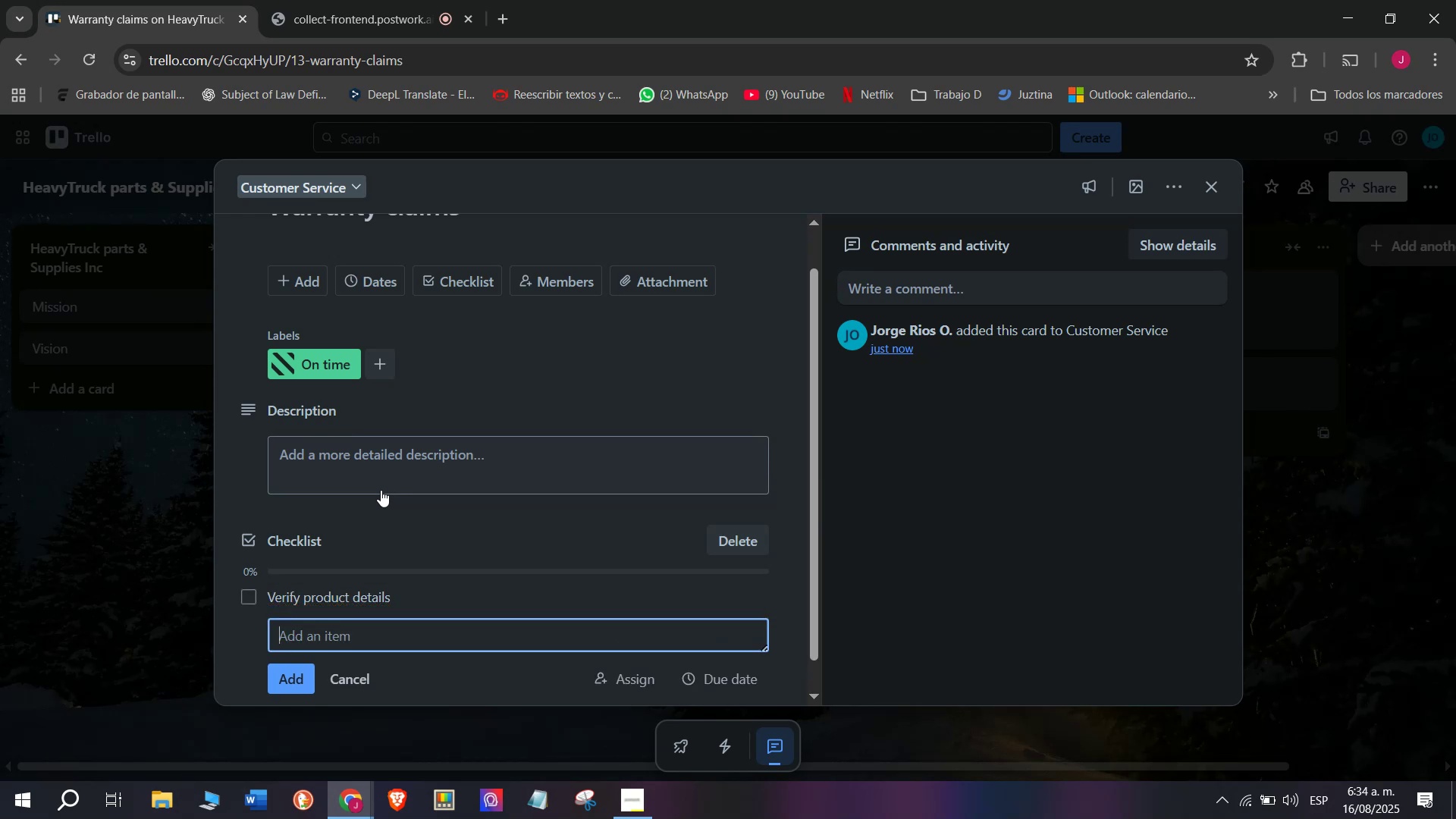 
type(Confirm pur)
 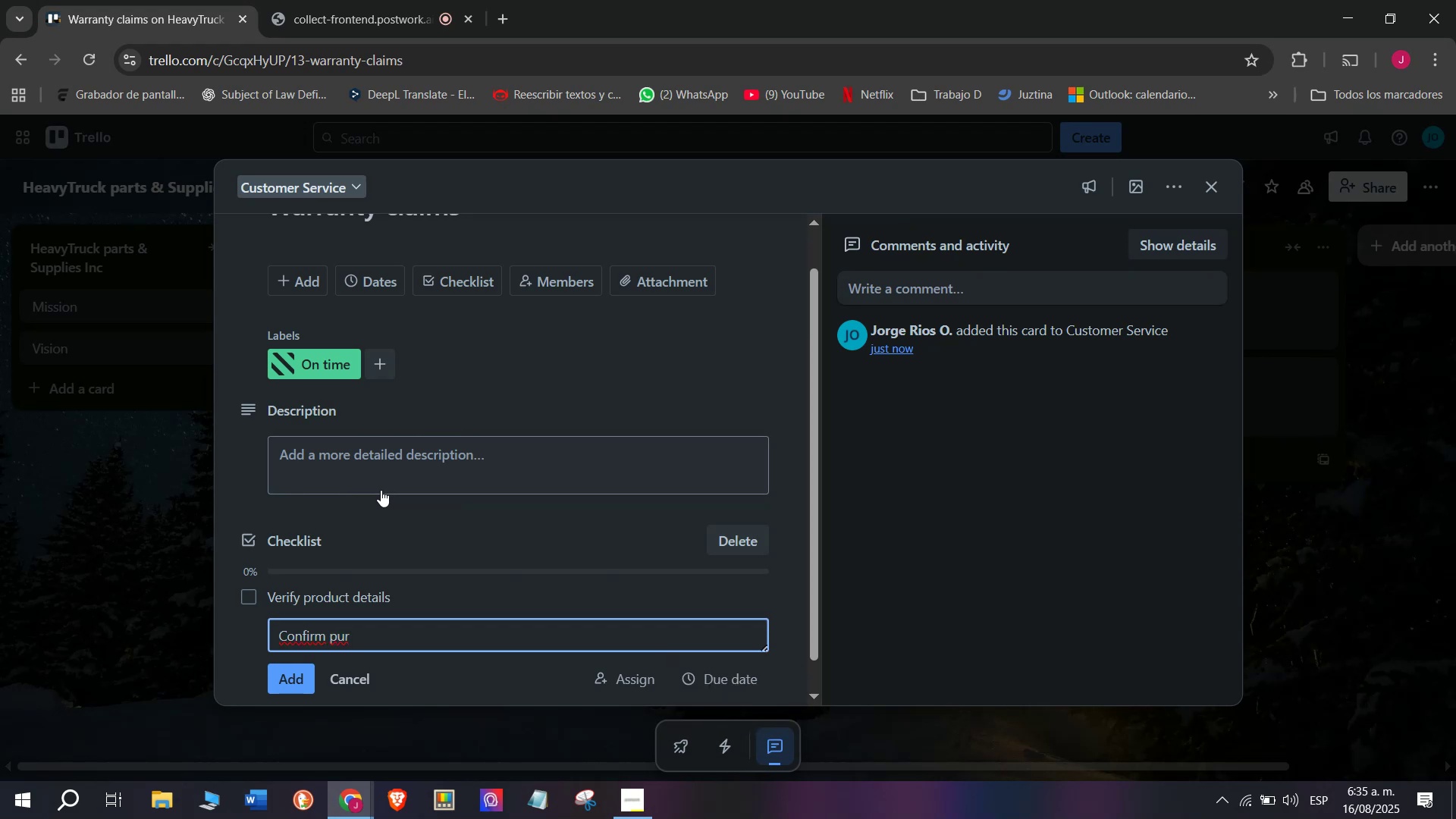 
wait(5.3)
 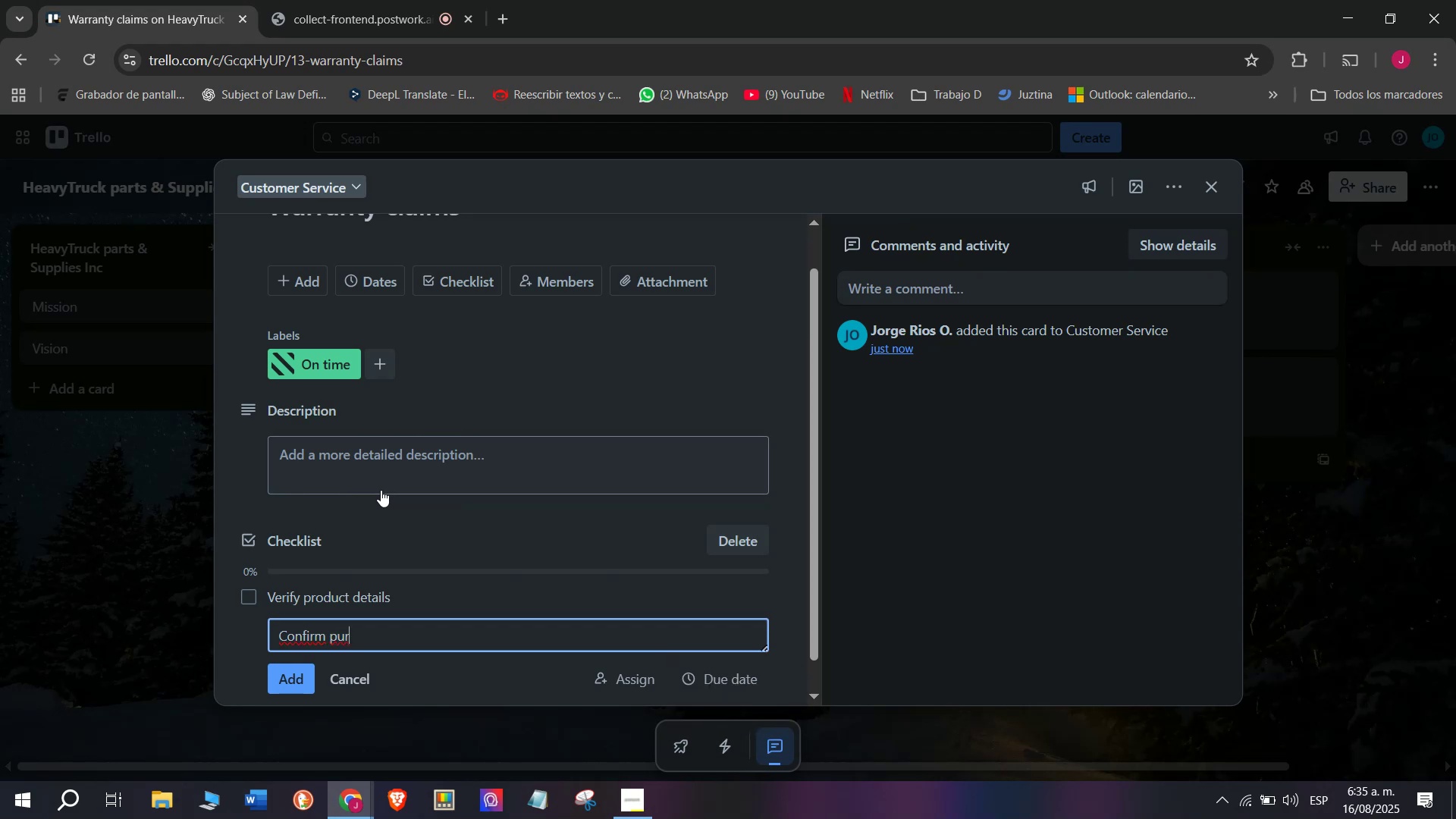 
type(chase )
 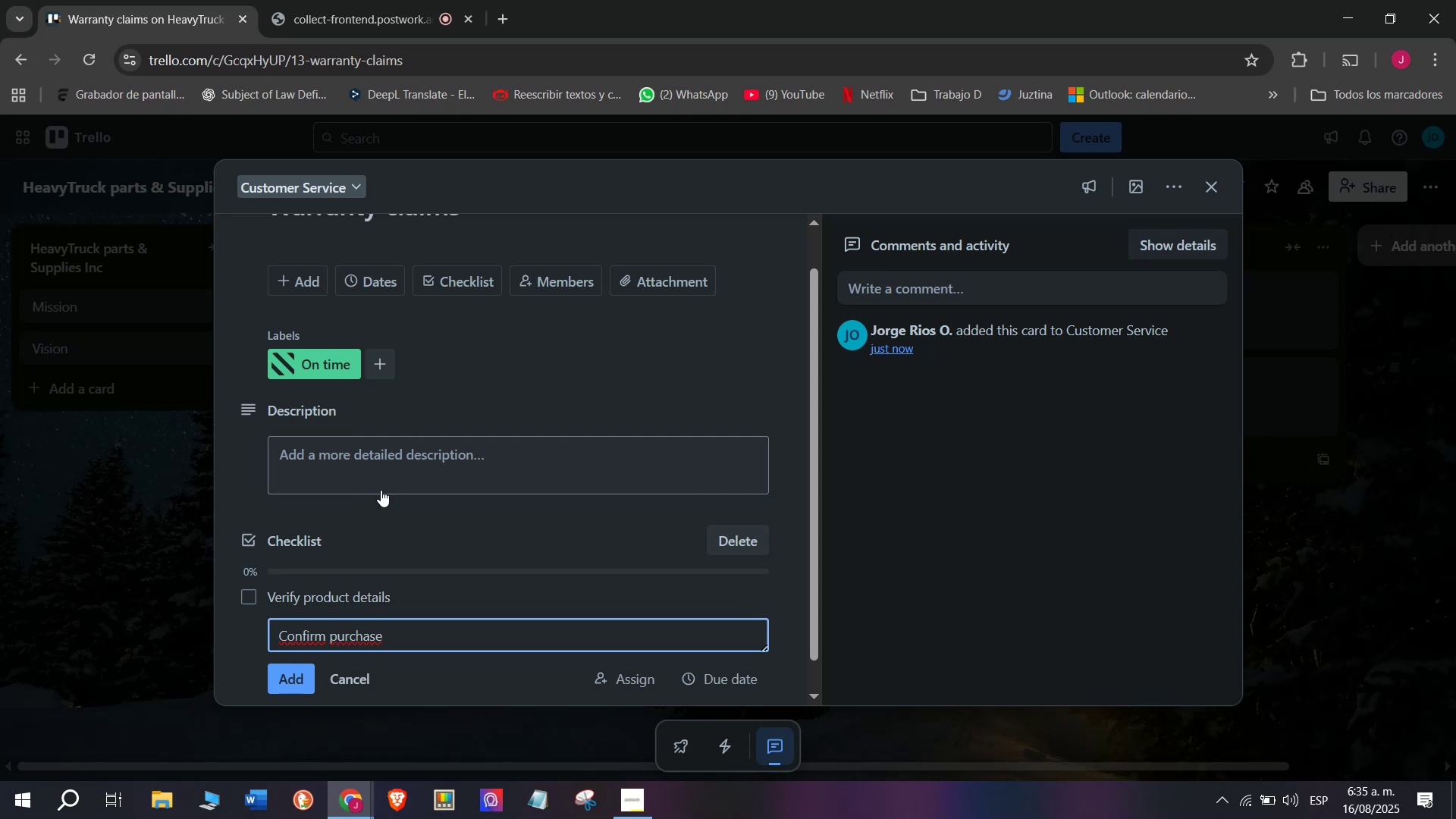 
wait(6.38)
 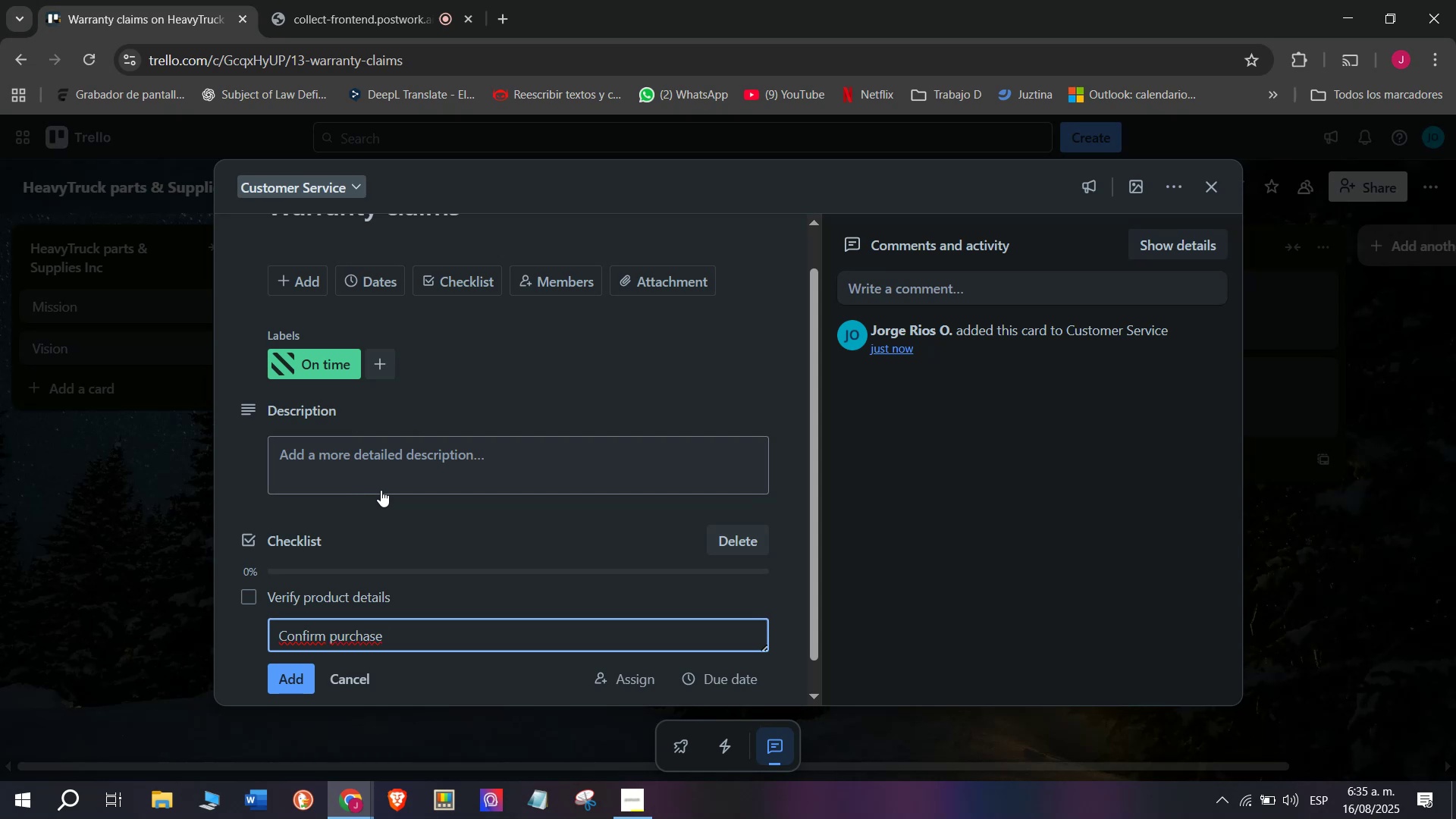 
type(date)
 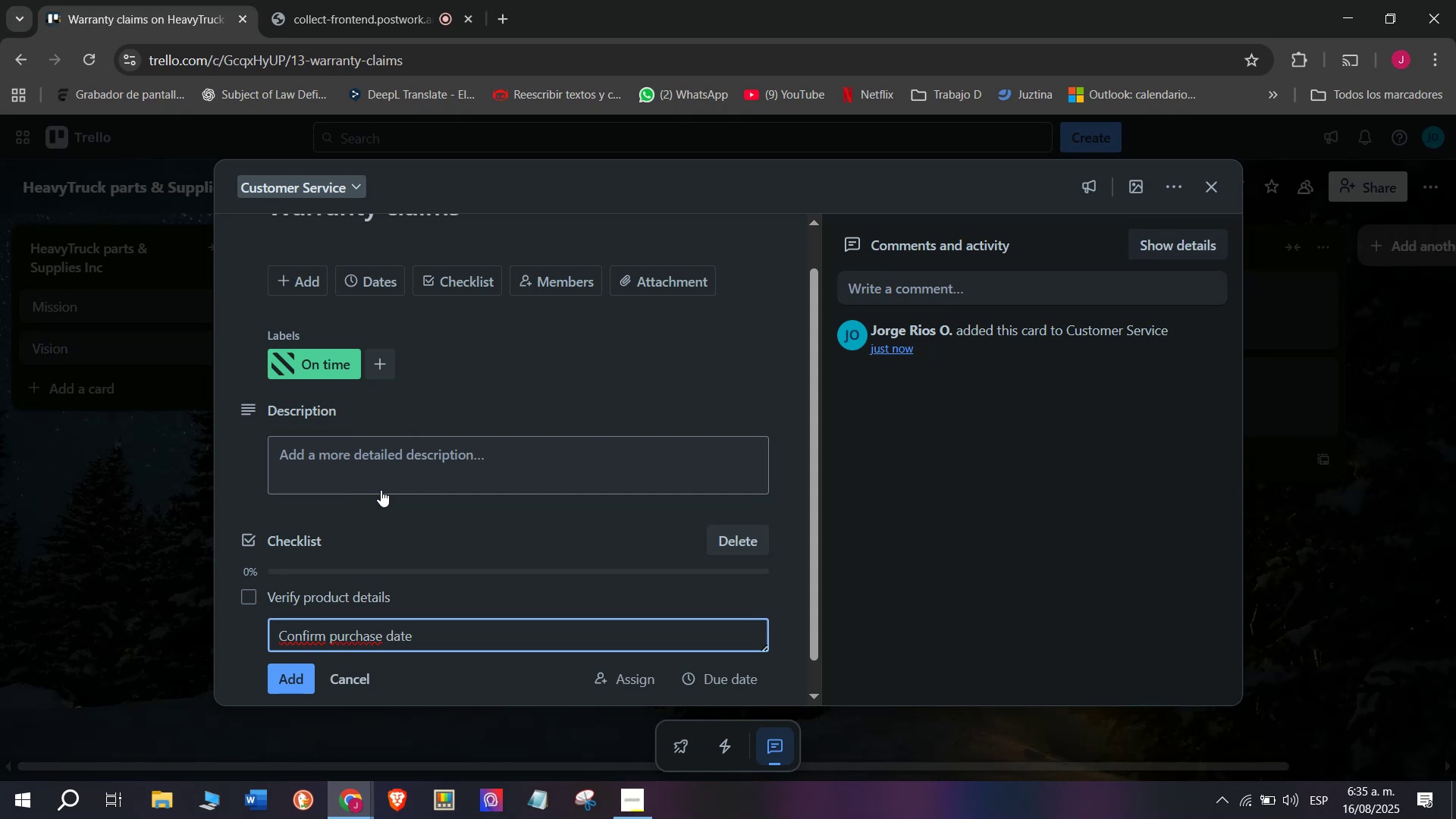 
key(Enter)
 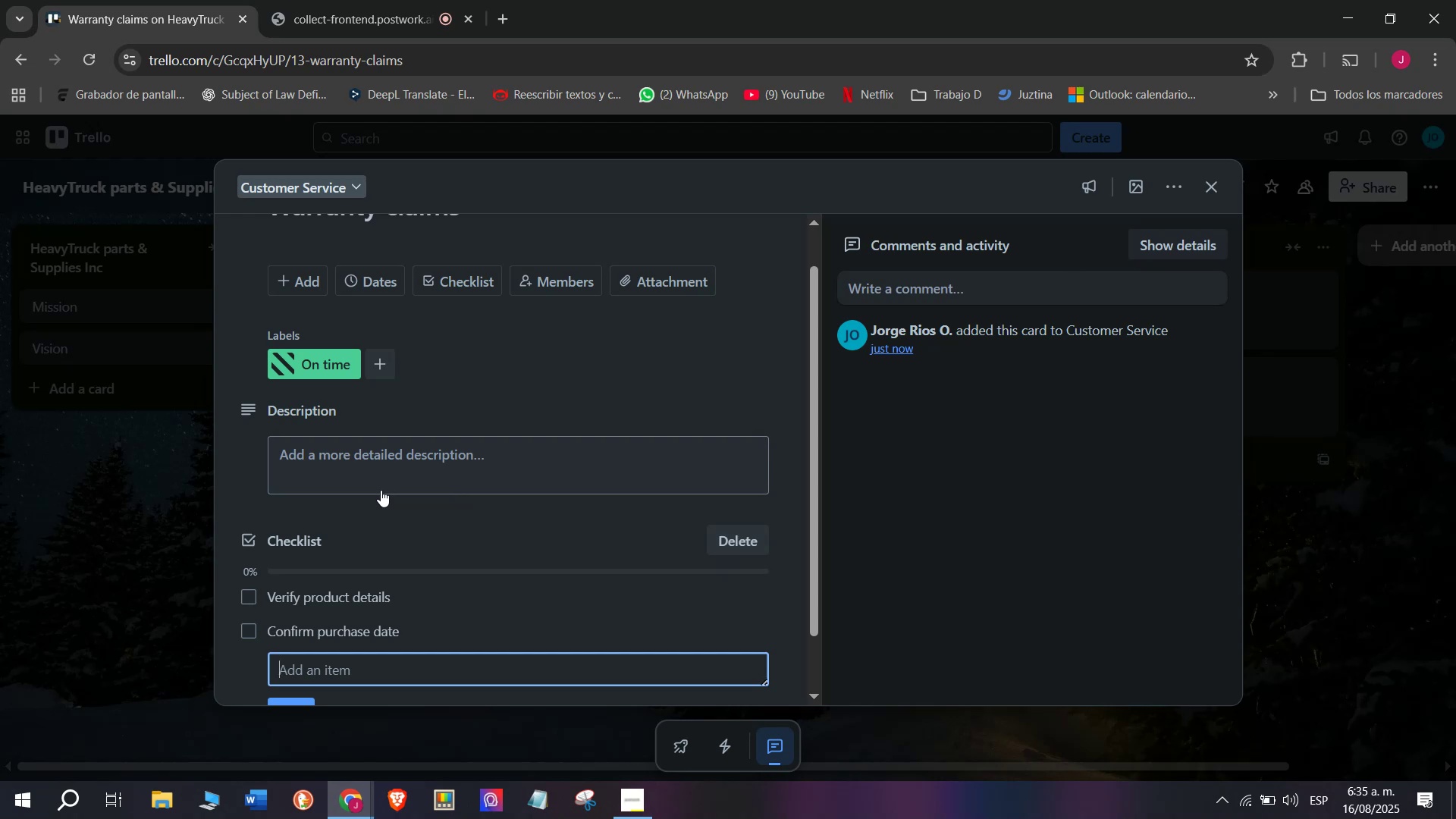 
type(Approvwe)
key(Backspace)
key(Backspace)
type(e)
 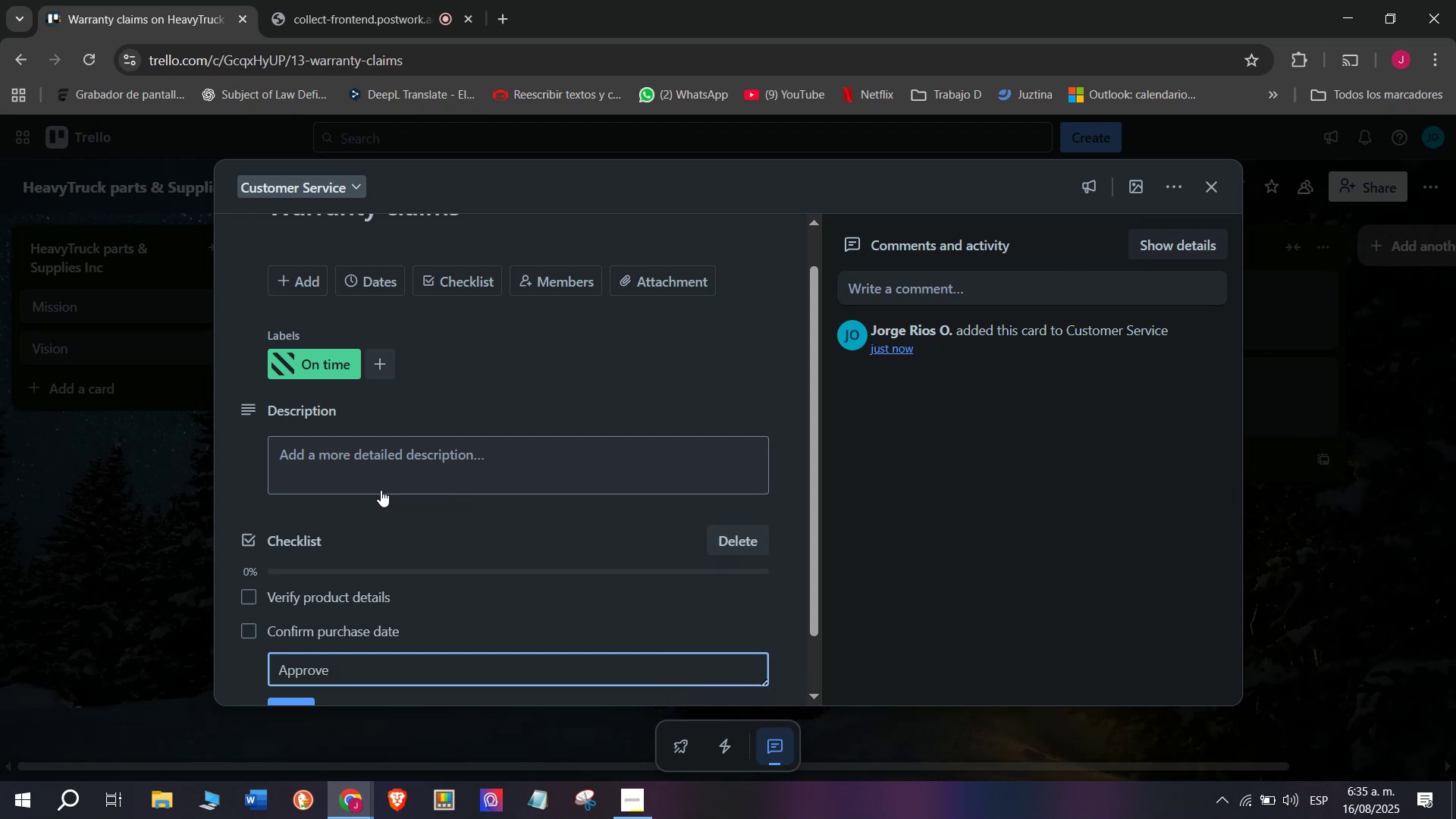 
hold_key(key=ShiftRight, duration=1.5)
 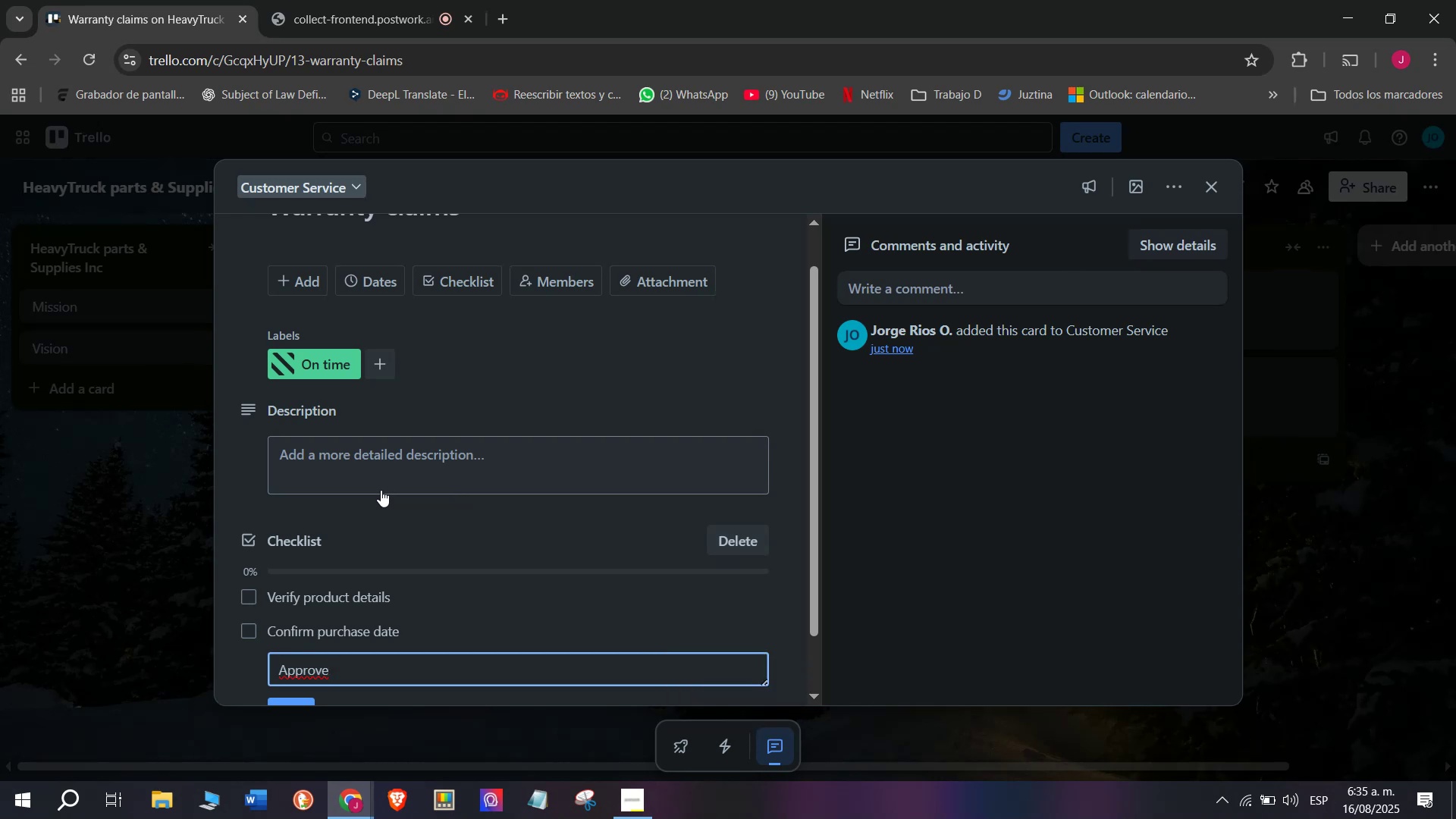 
type(&relect claim)
 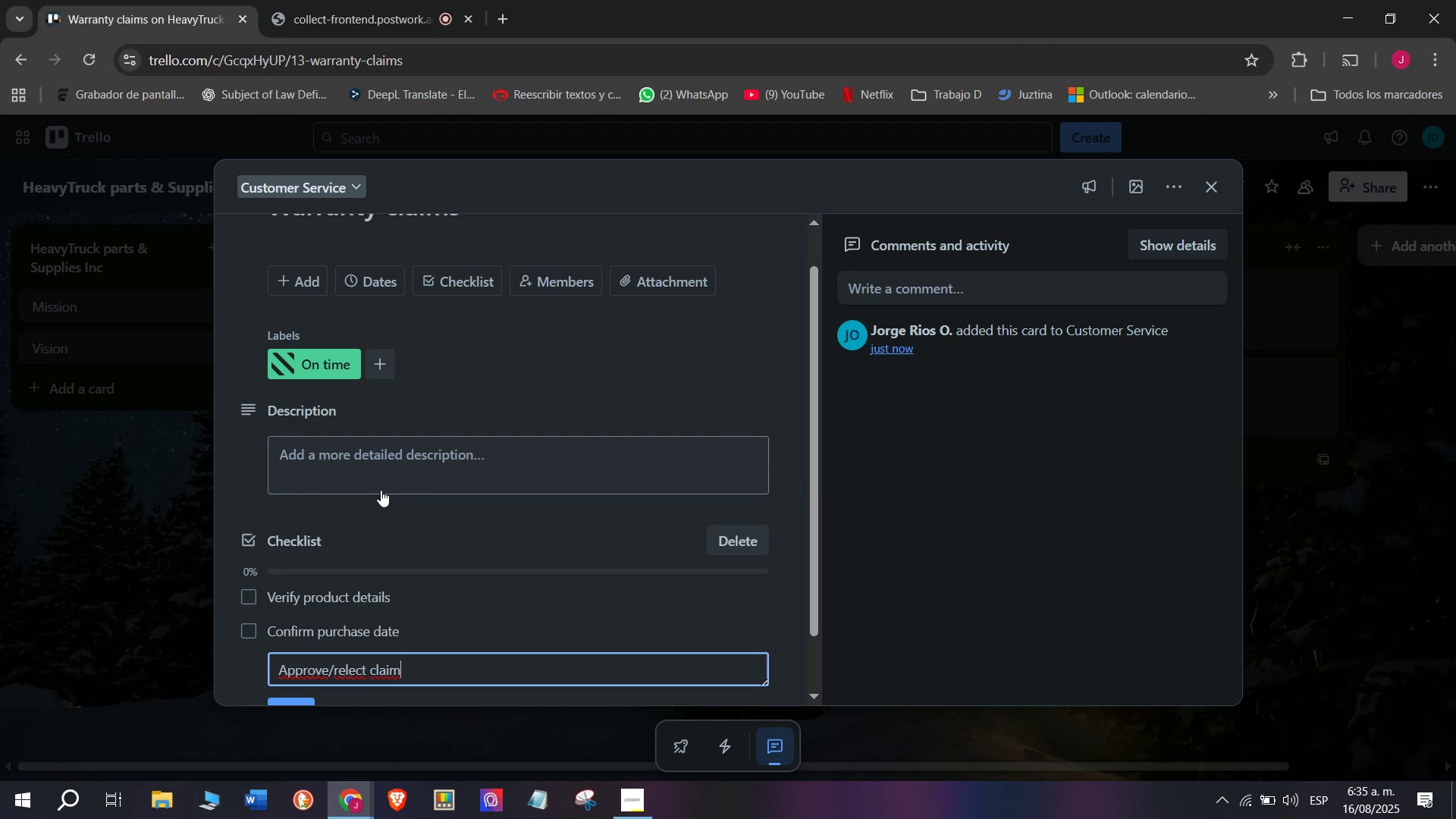 
key(Enter)
 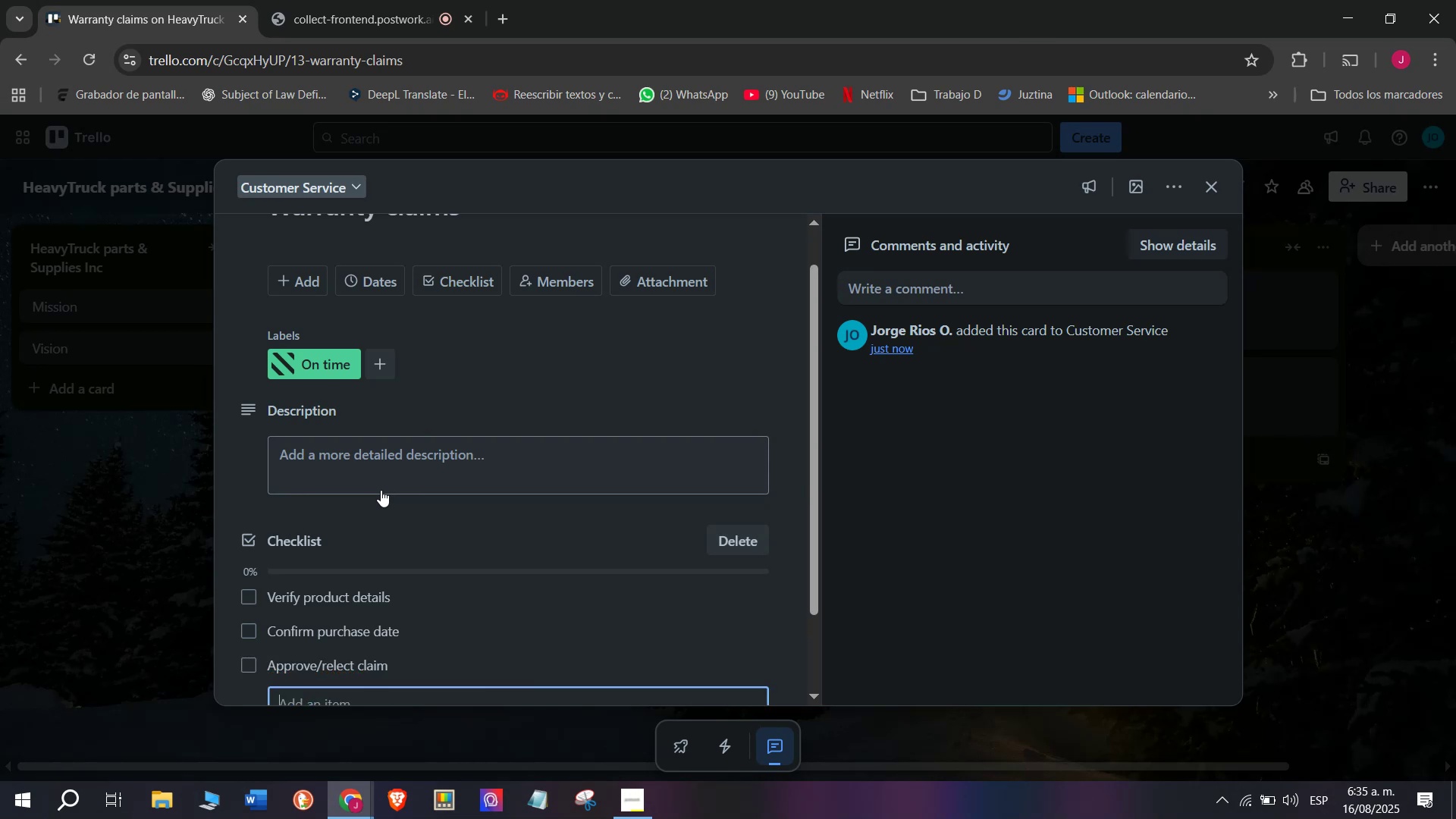 
type(Send reo)
key(Backspace)
type(placement parts)
 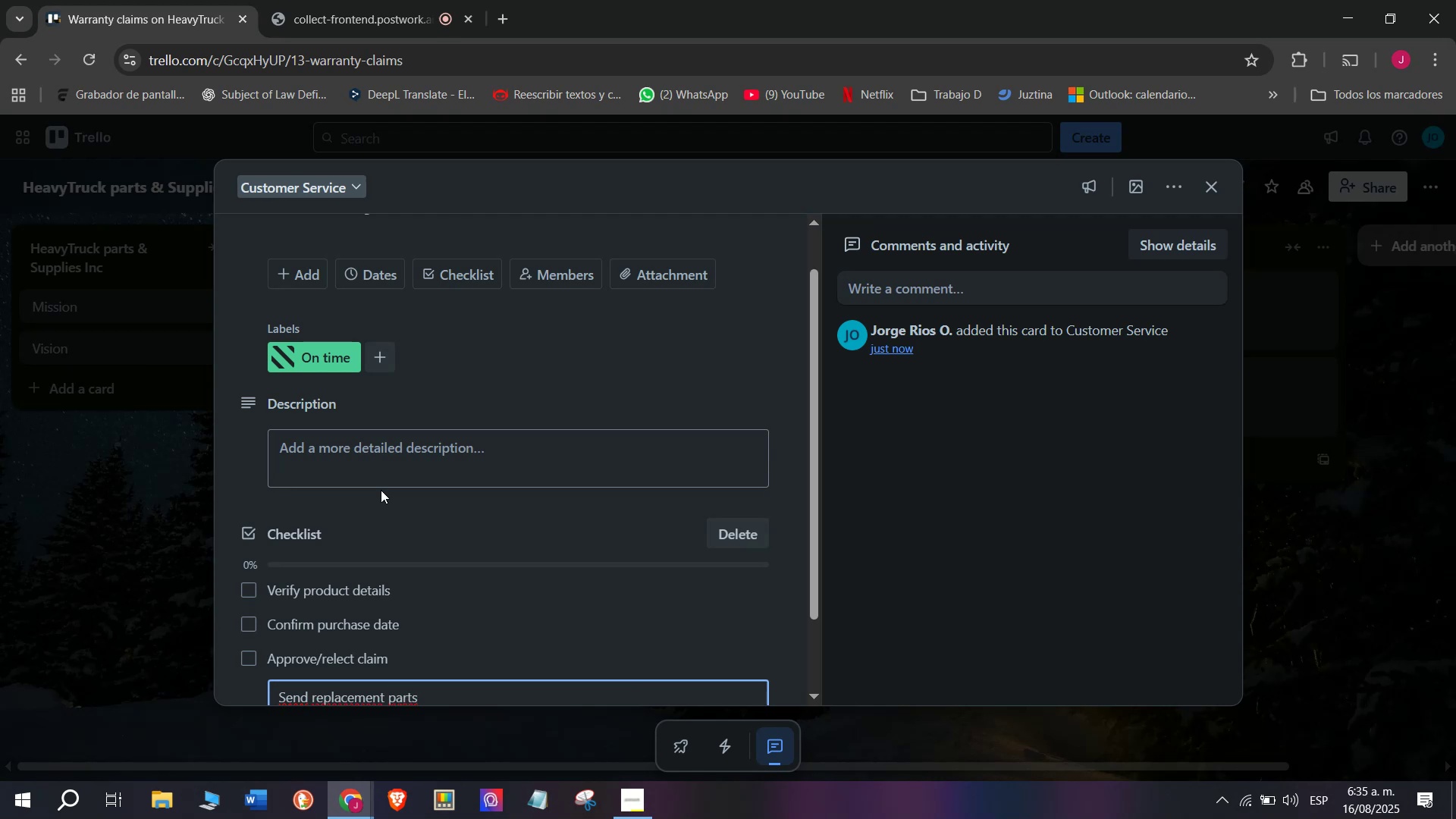 
key(Enter)
 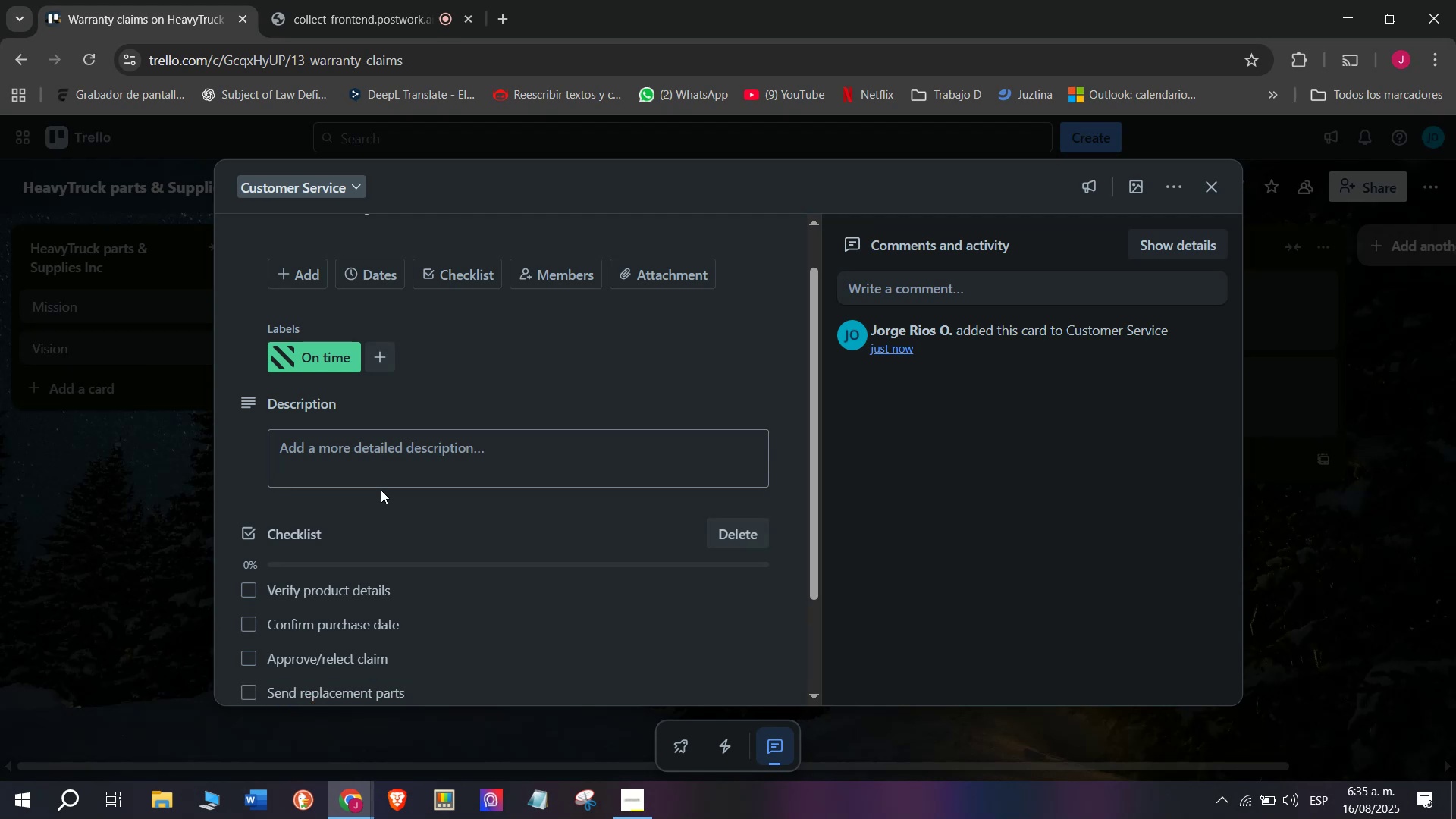 
type(Record history in system)
 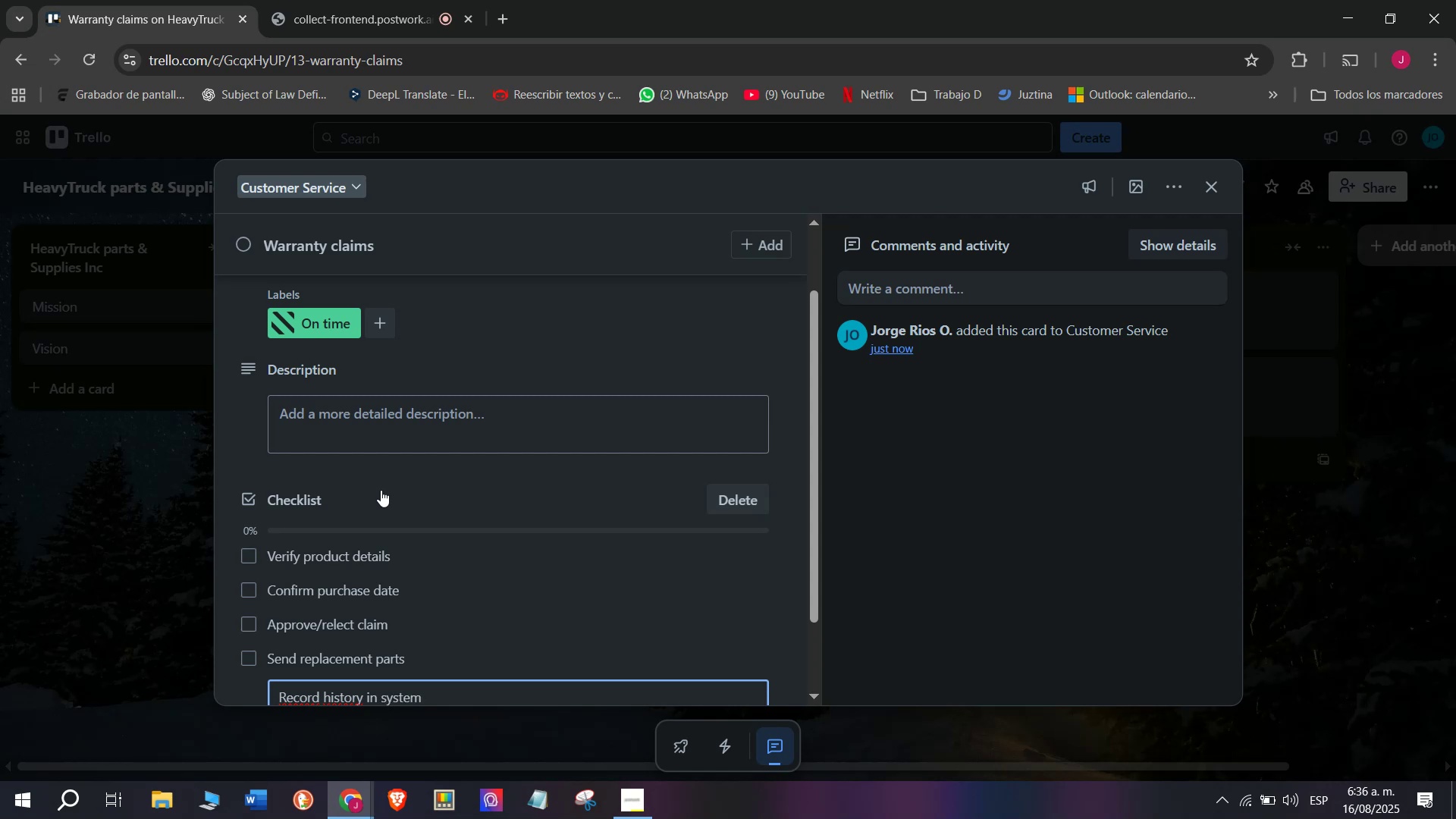 
hold_key(key=Enter, duration=0.36)
 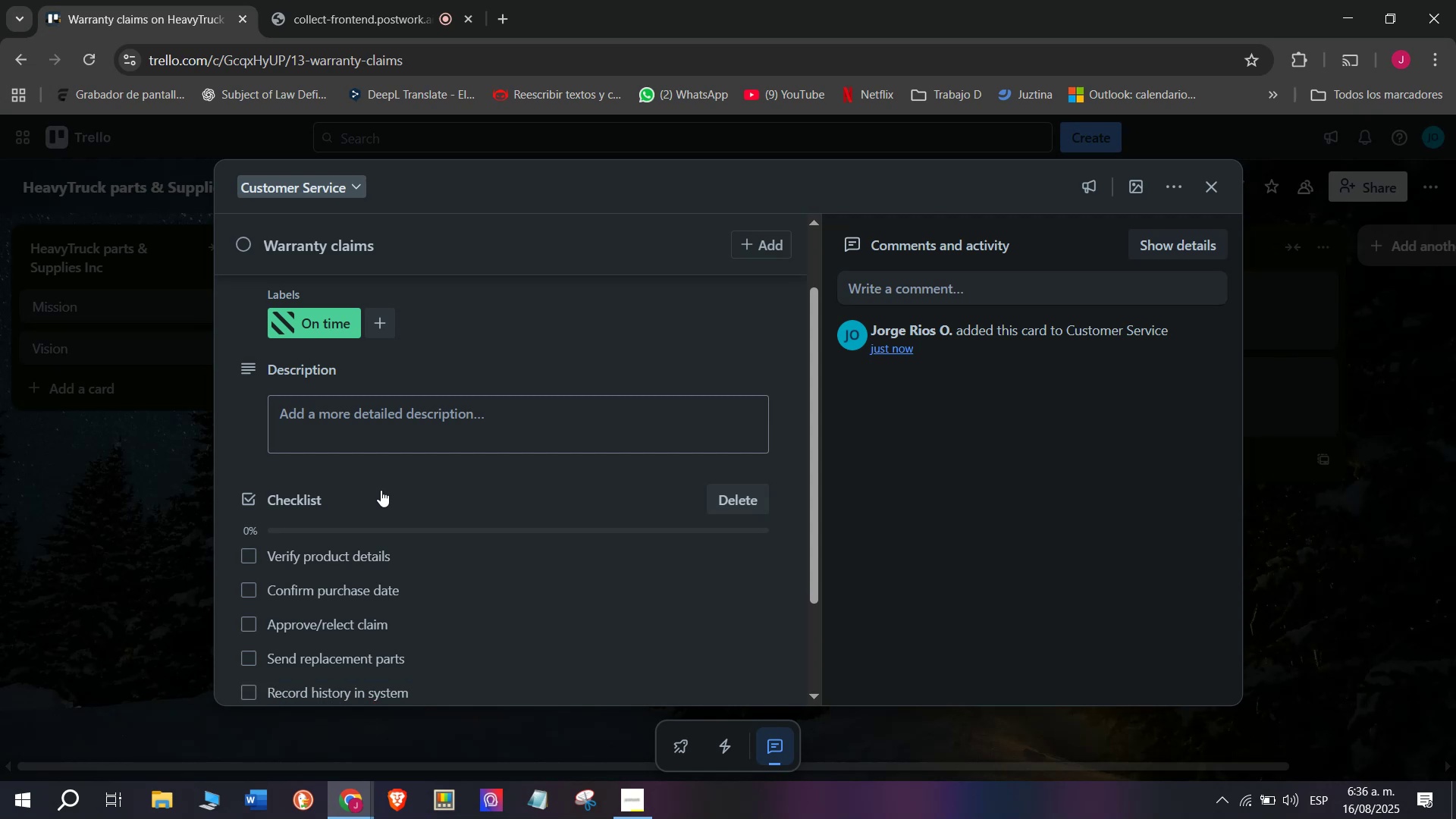 
type(Notify)
 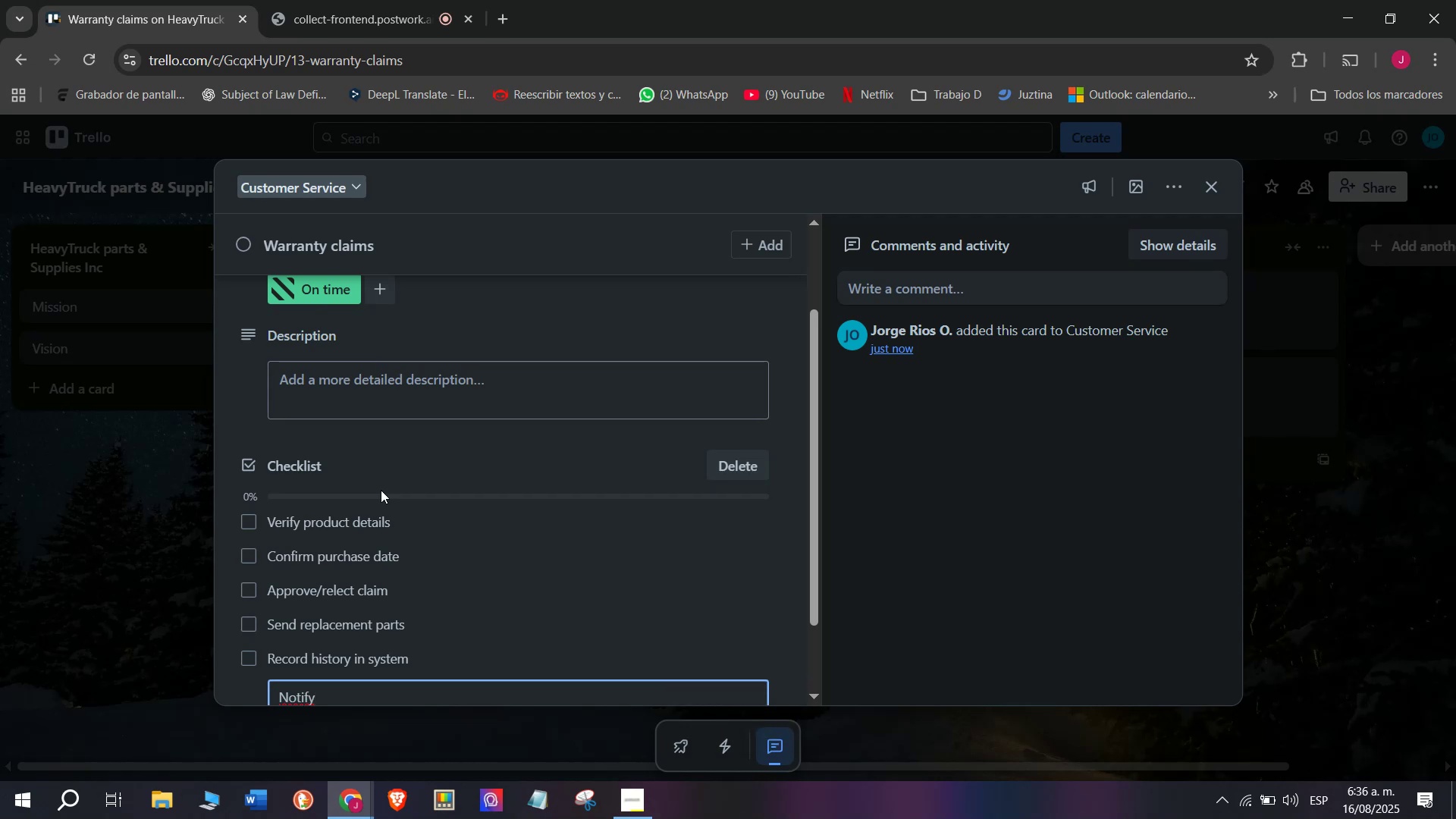 
type( customer)
 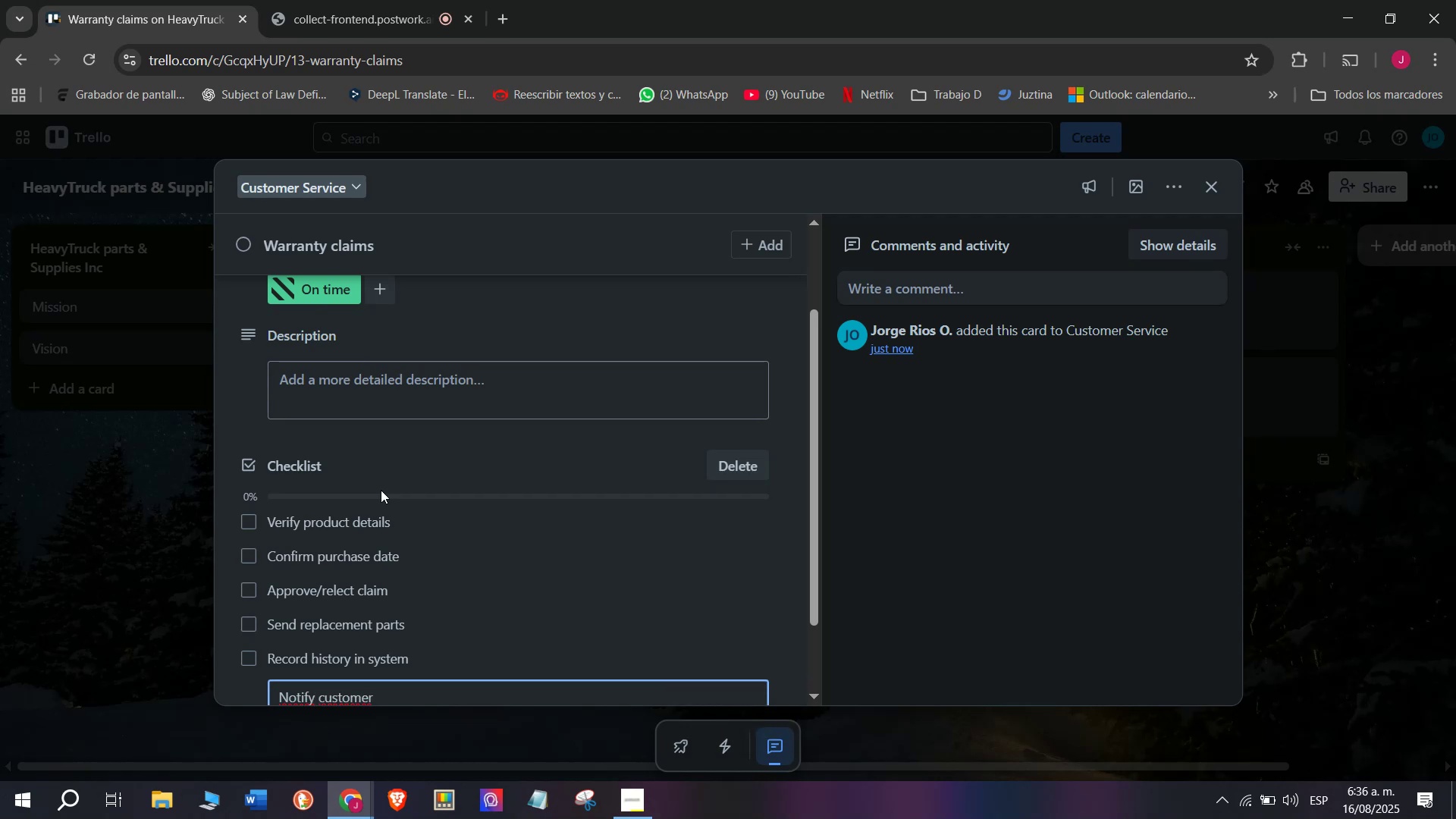 
key(Enter)
 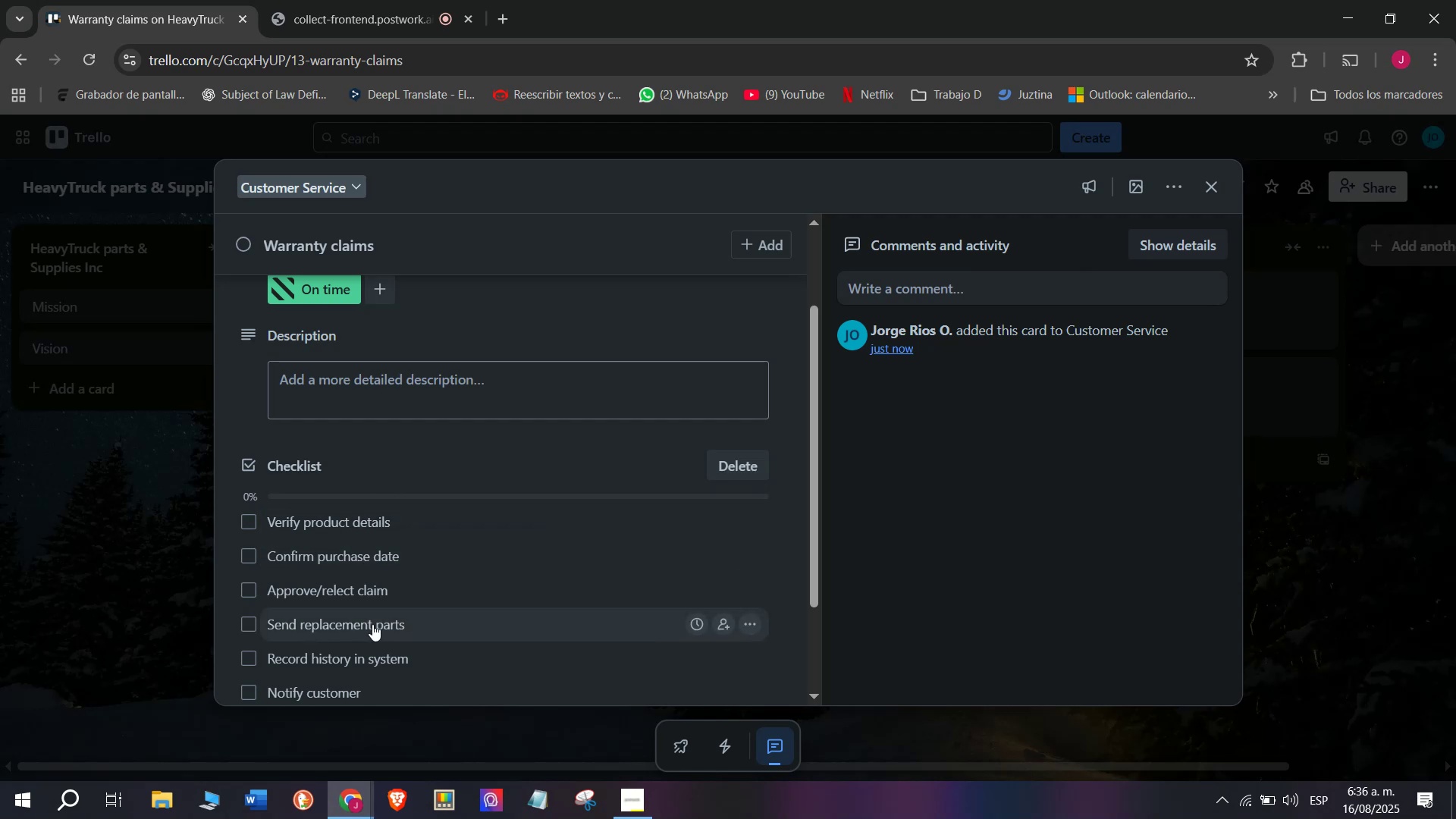 
scroll: coordinate [402, 650], scroll_direction: down, amount: 1.0
 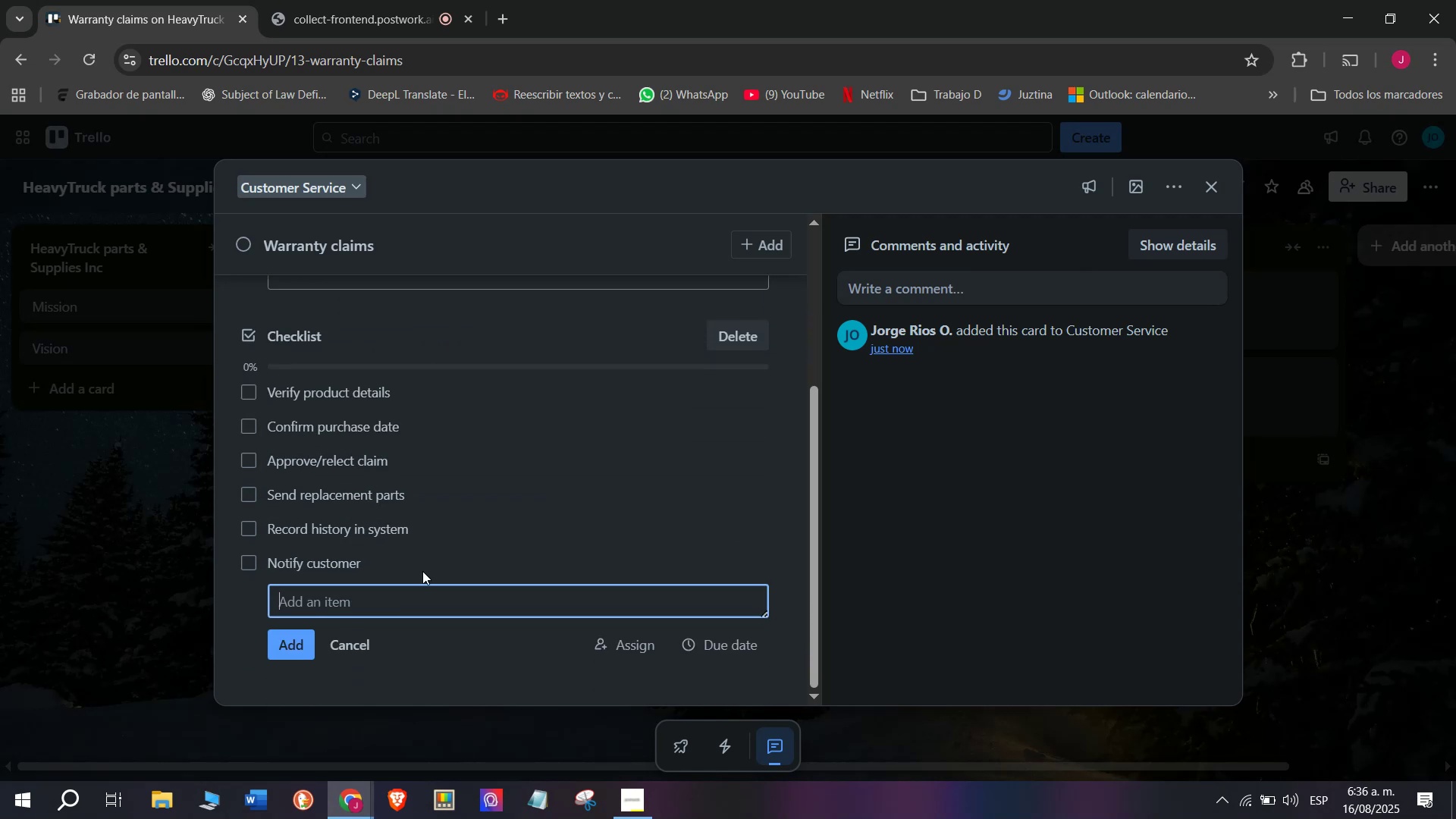 
scroll: coordinate [431, 508], scroll_direction: up, amount: 3.0
 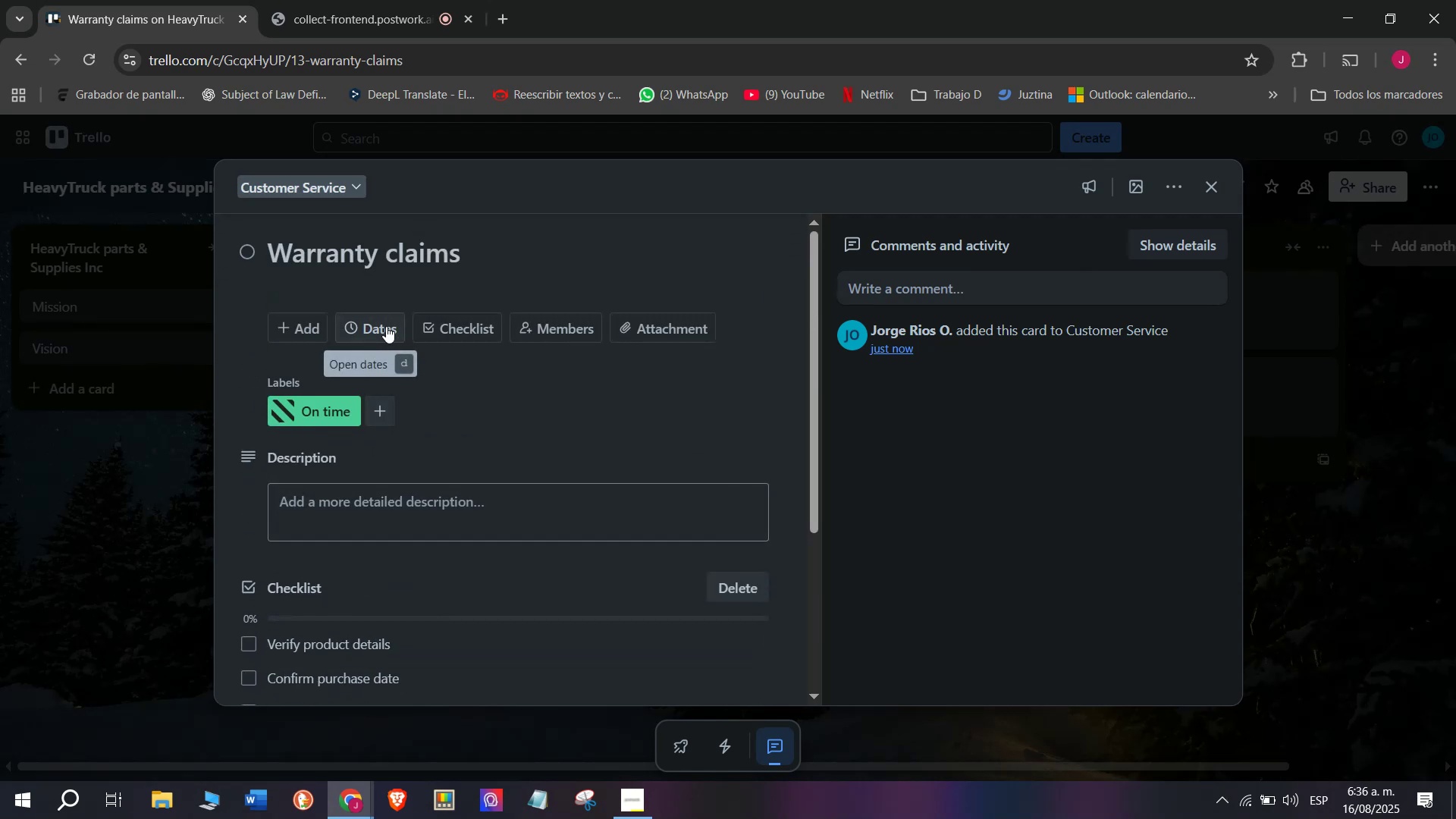 
left_click([150, 511])
 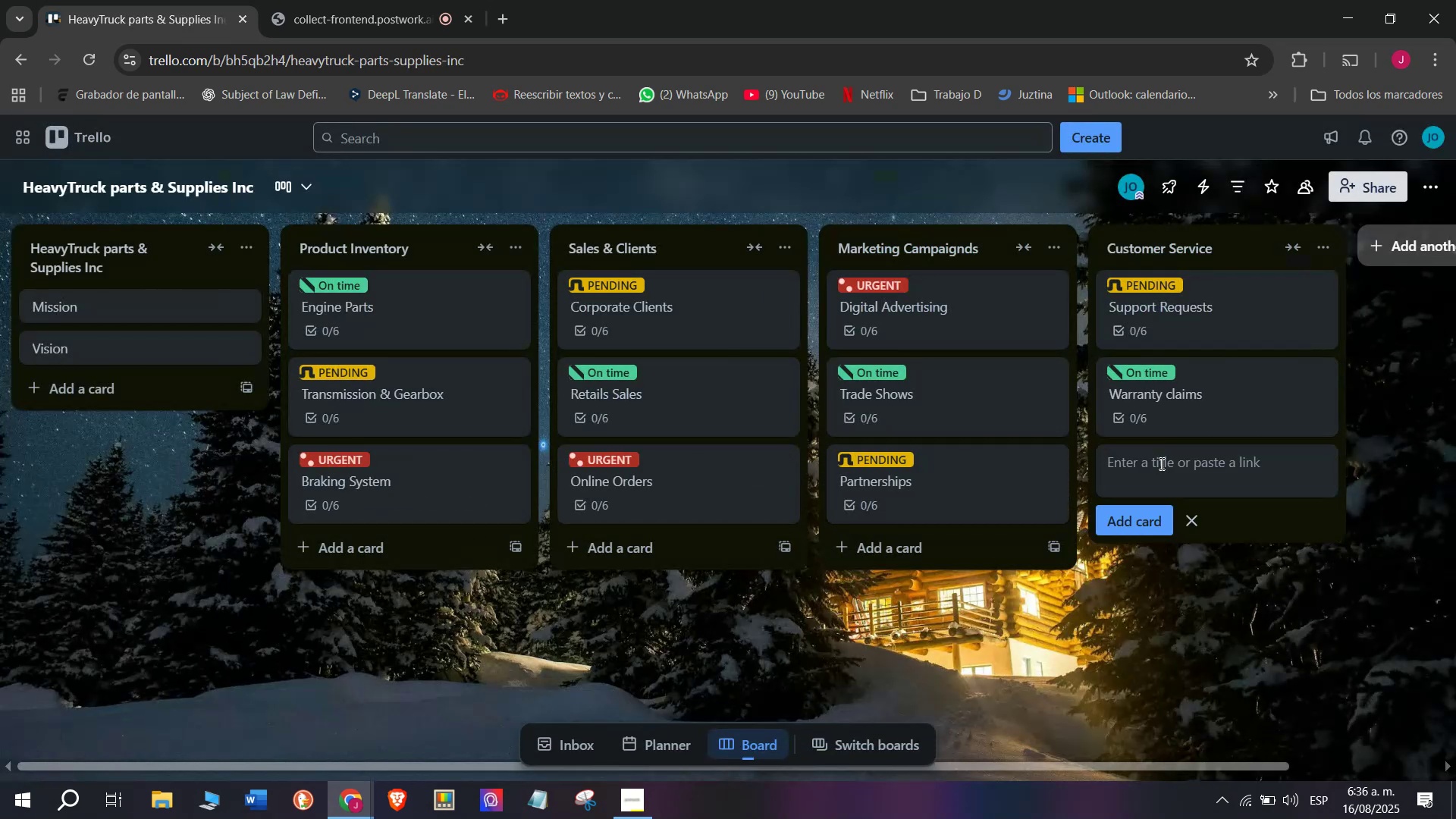 
wait(5.43)
 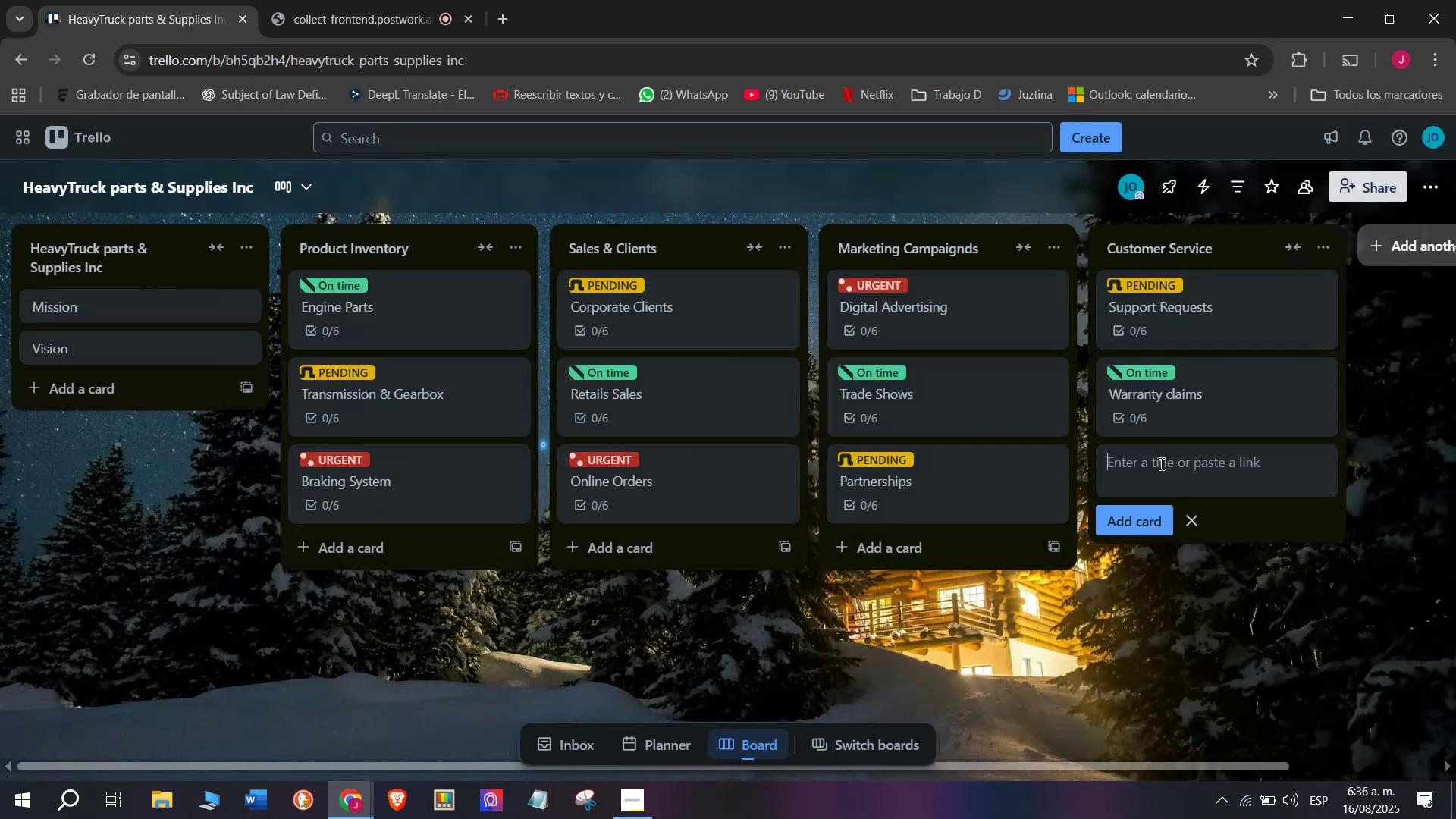 
type(Feedback )
 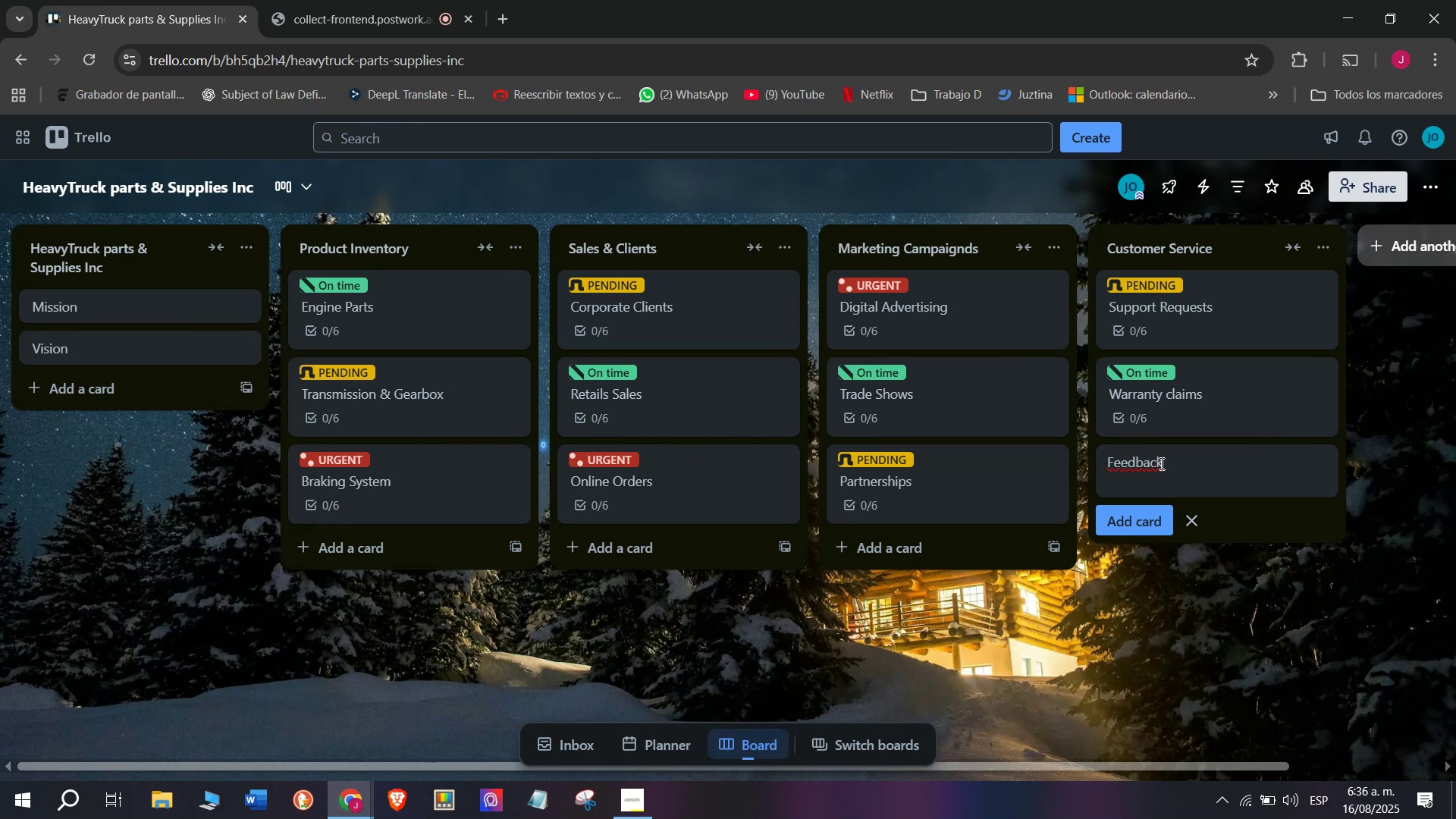 
type(^ Reviews)
 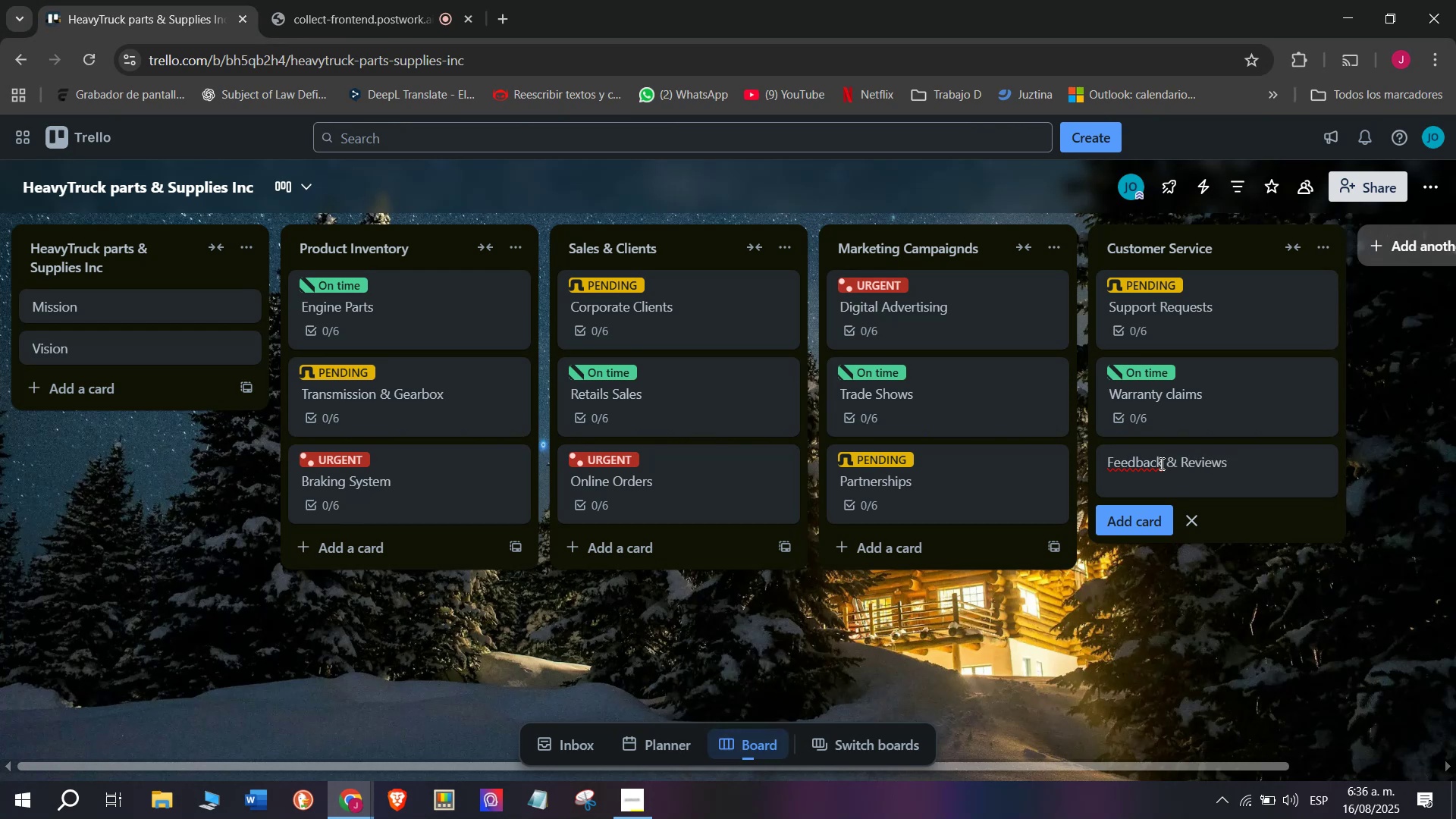 
key(Enter)
 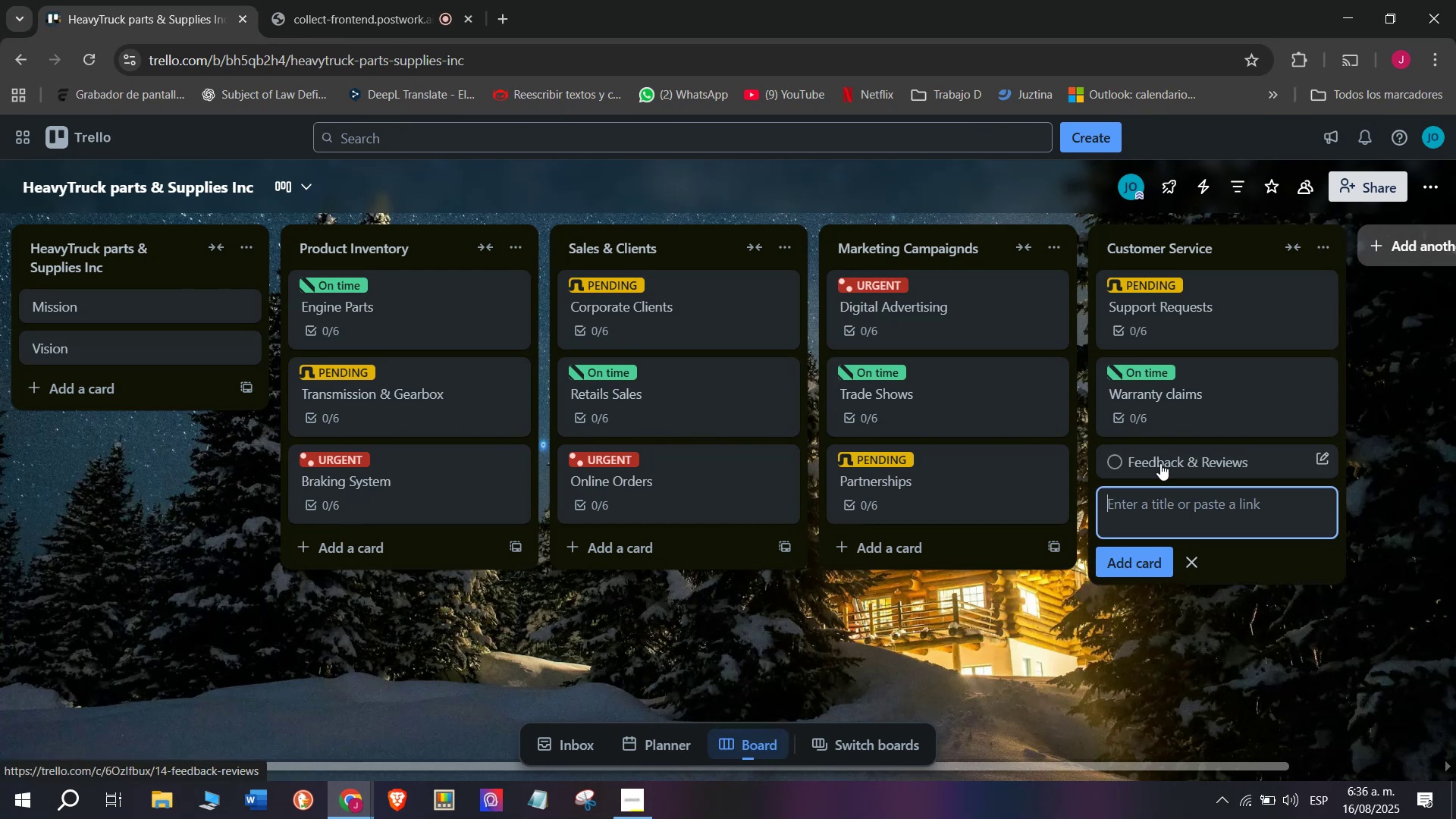 
left_click([1160, 463])
 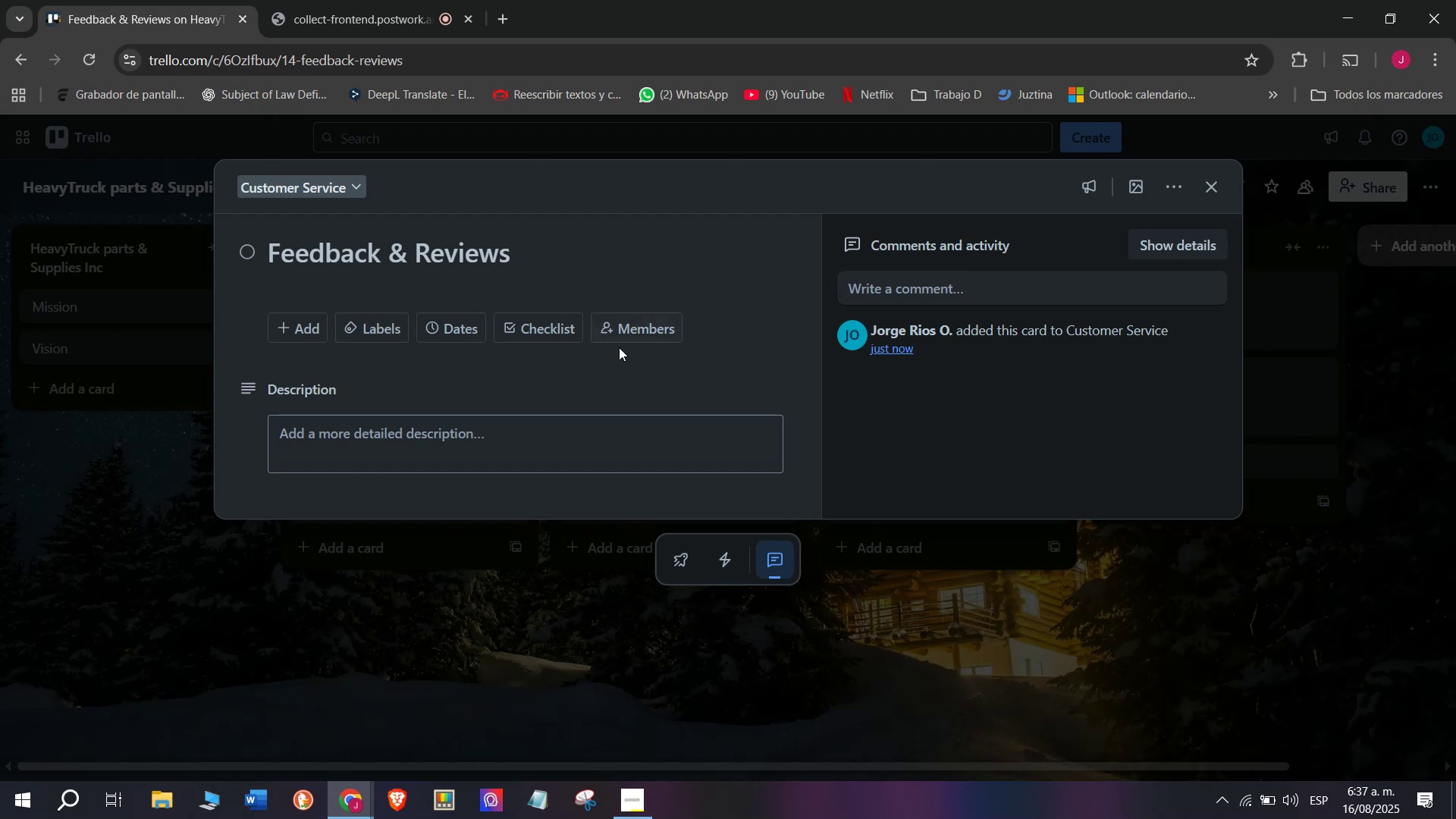 
wait(7.1)
 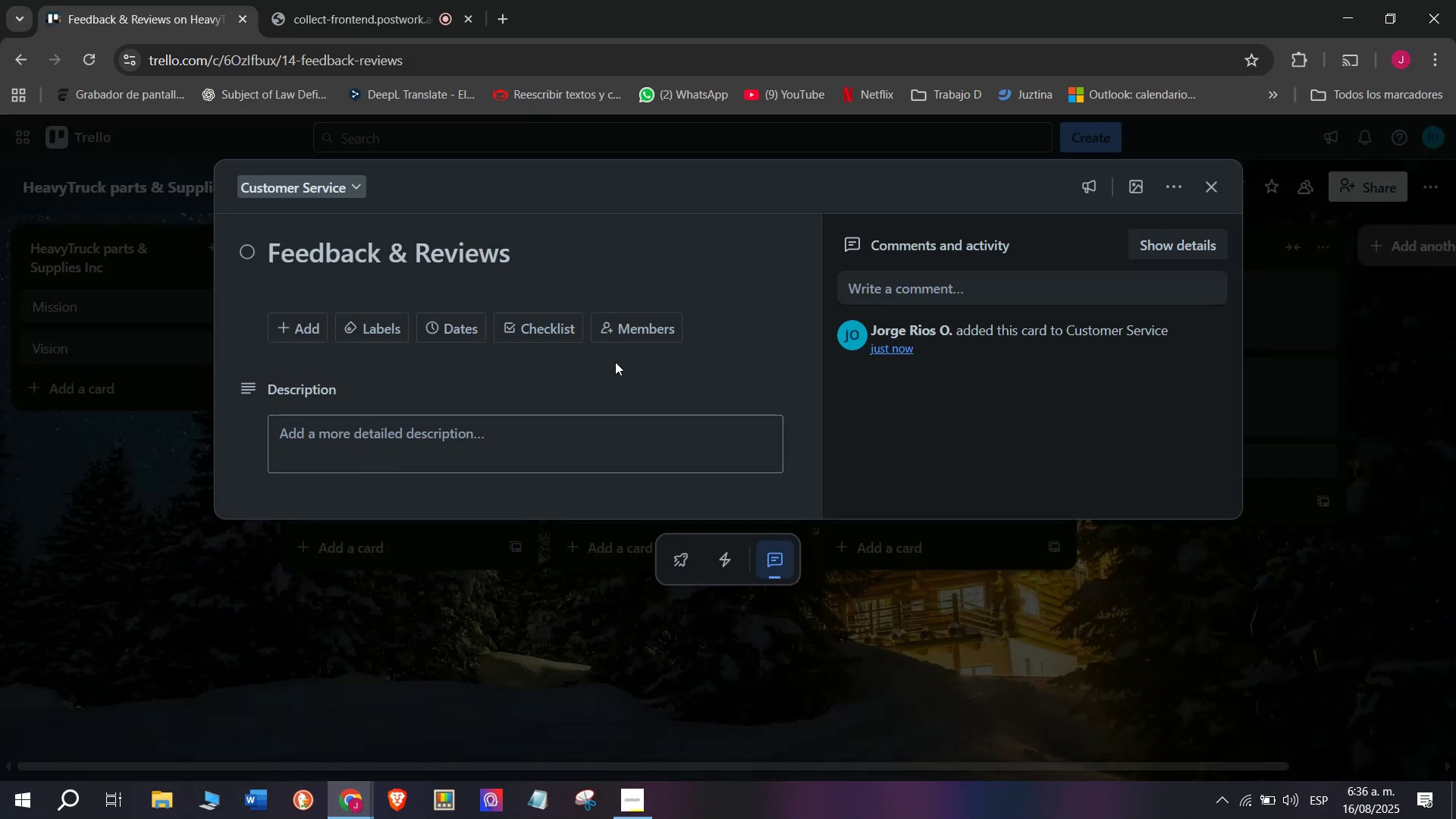 
left_click([551, 333])
 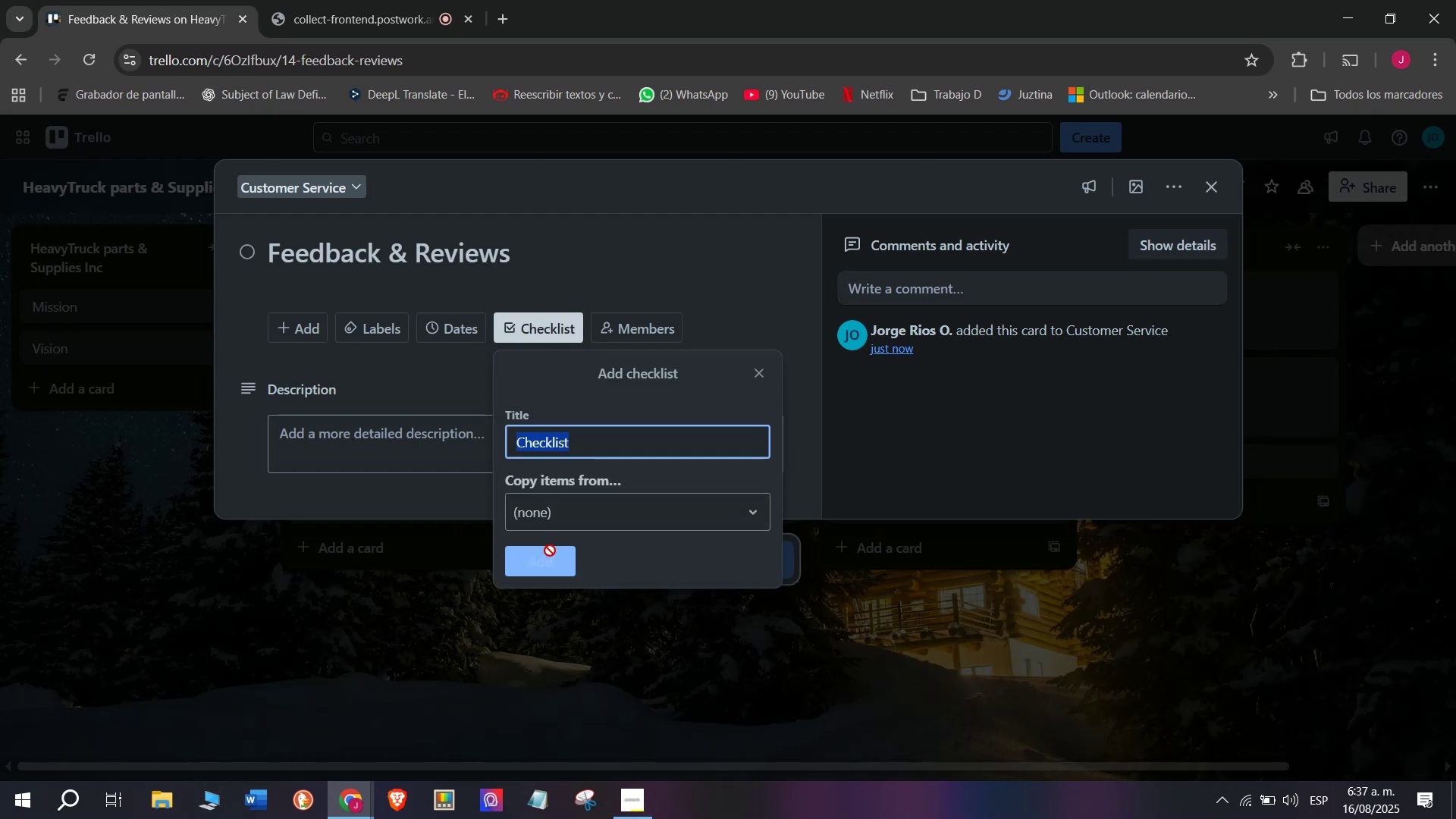 
scroll: coordinate [524, 440], scroll_direction: down, amount: 5.0
 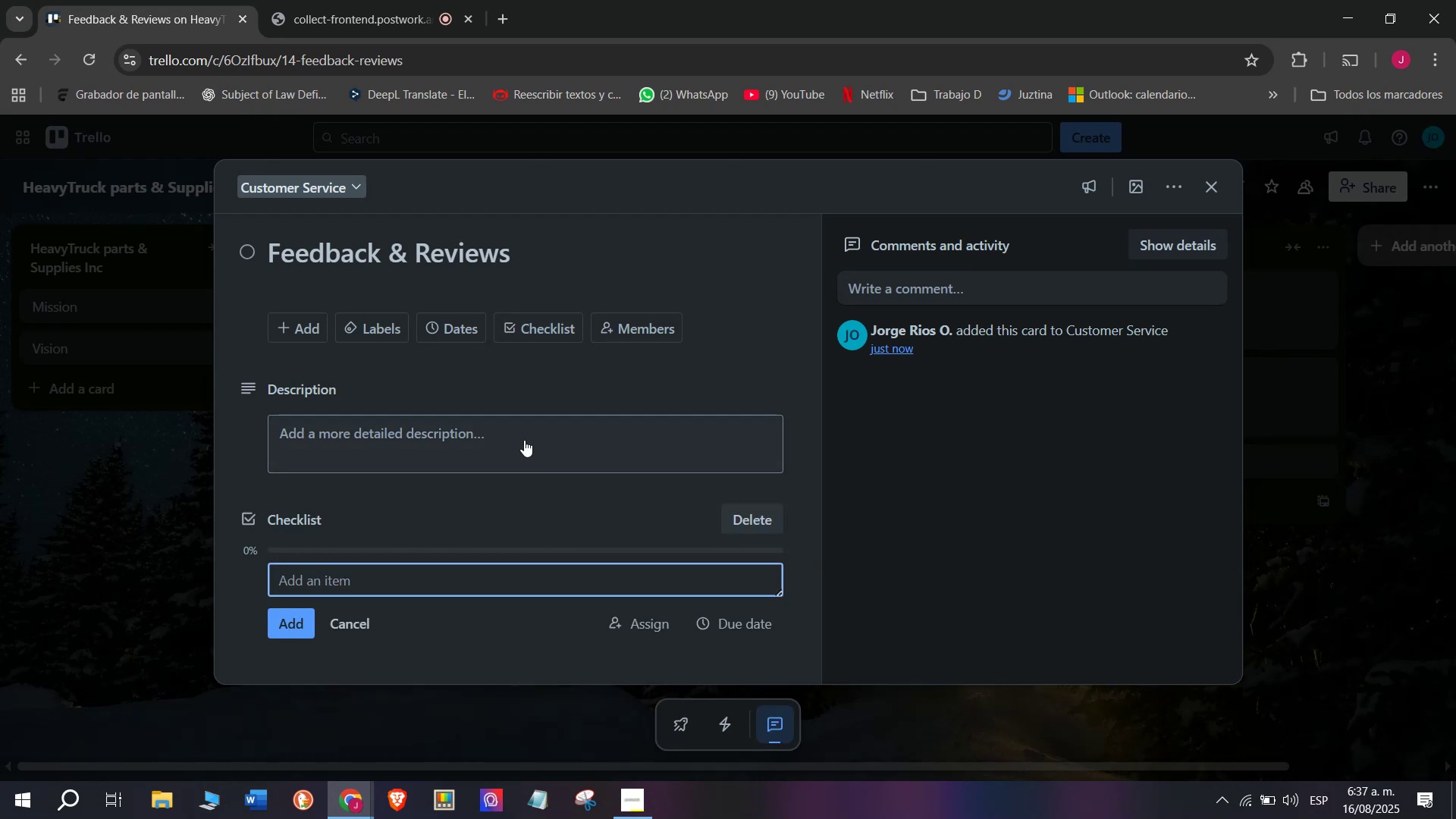 
type(Collects ])
key(Backspace)
key(Backspace)
key(Backspace)
type( customer reviews)
 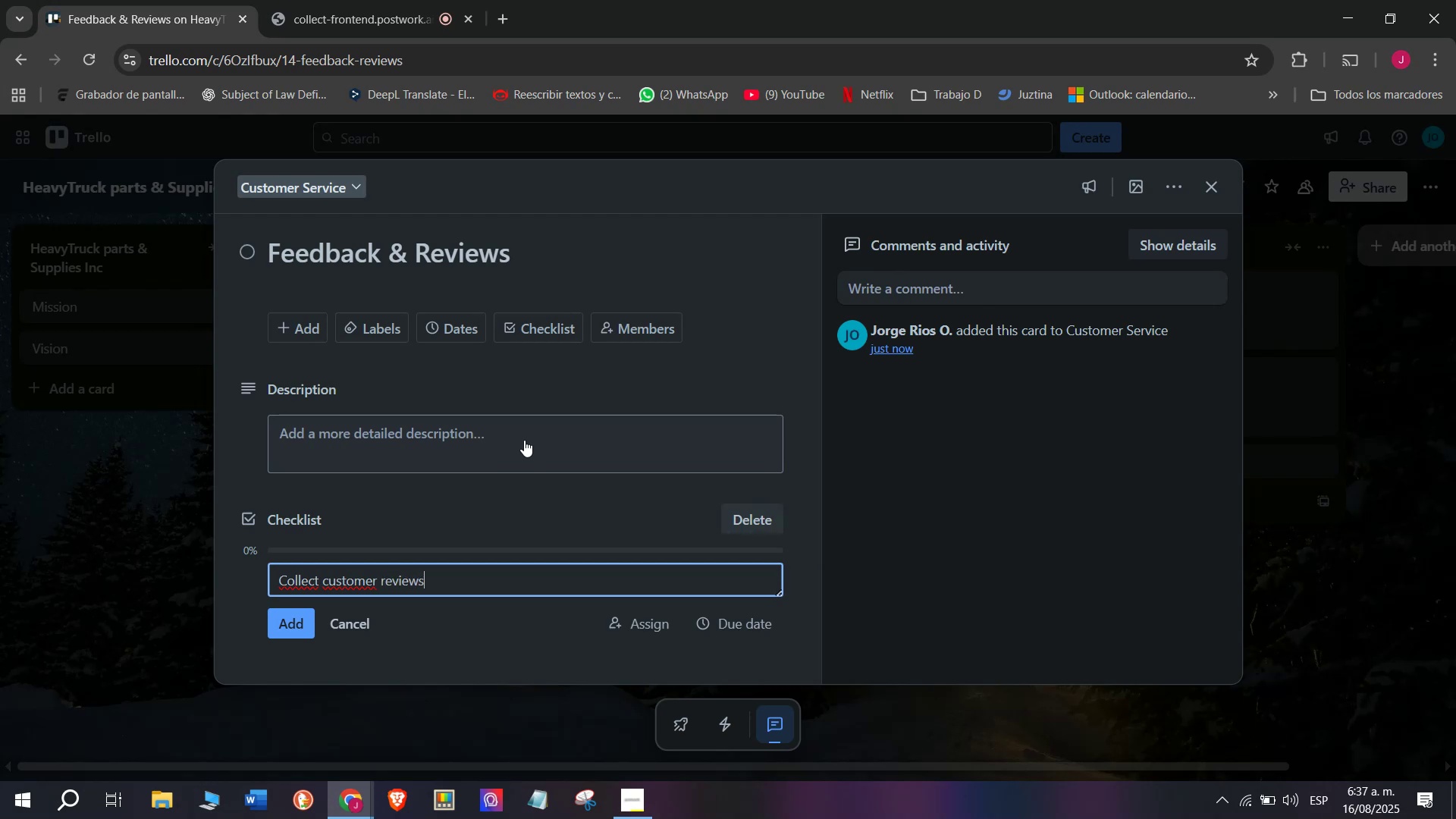 
key(Enter)
 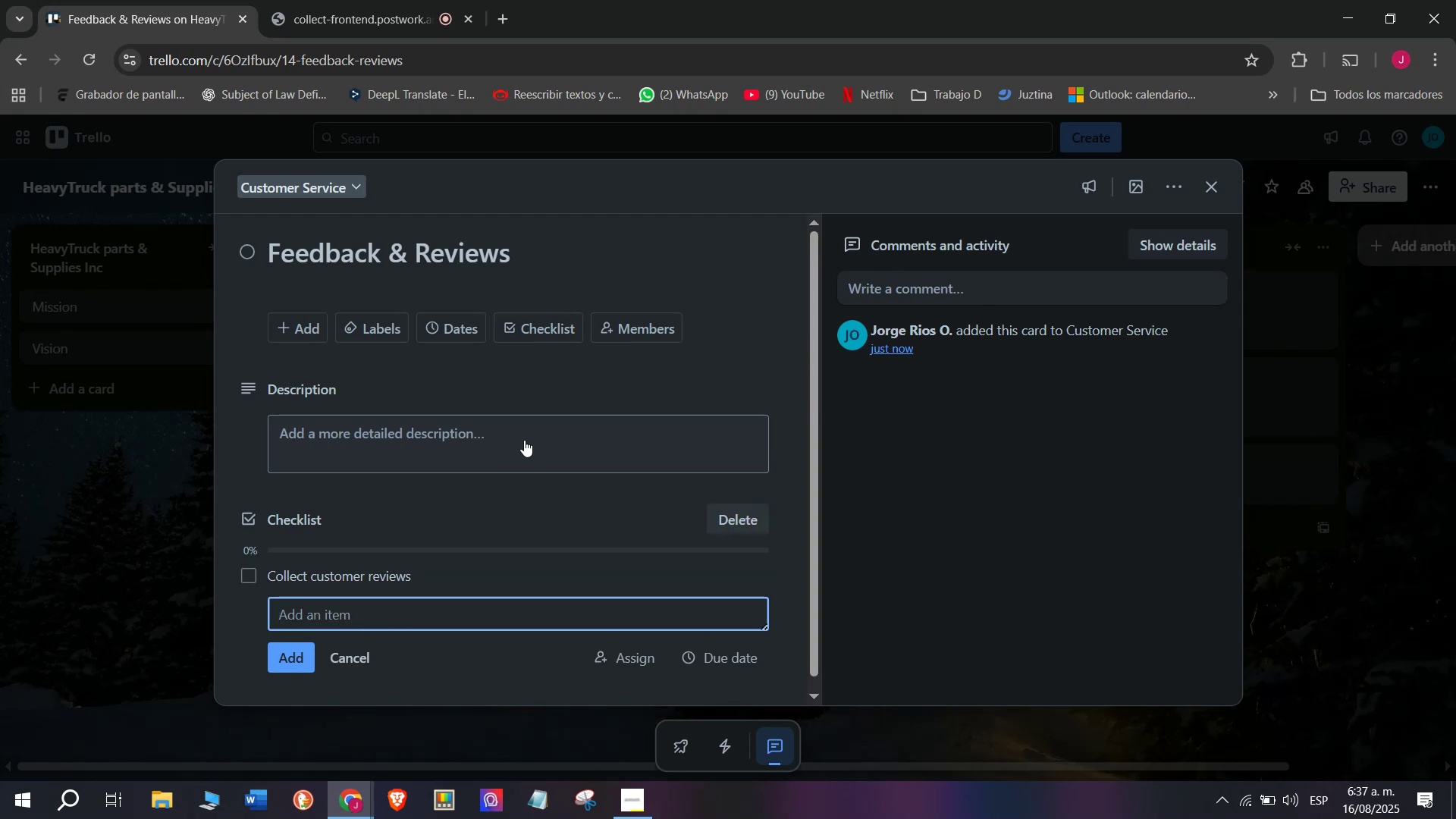 
type(Respond to negative feedback)
 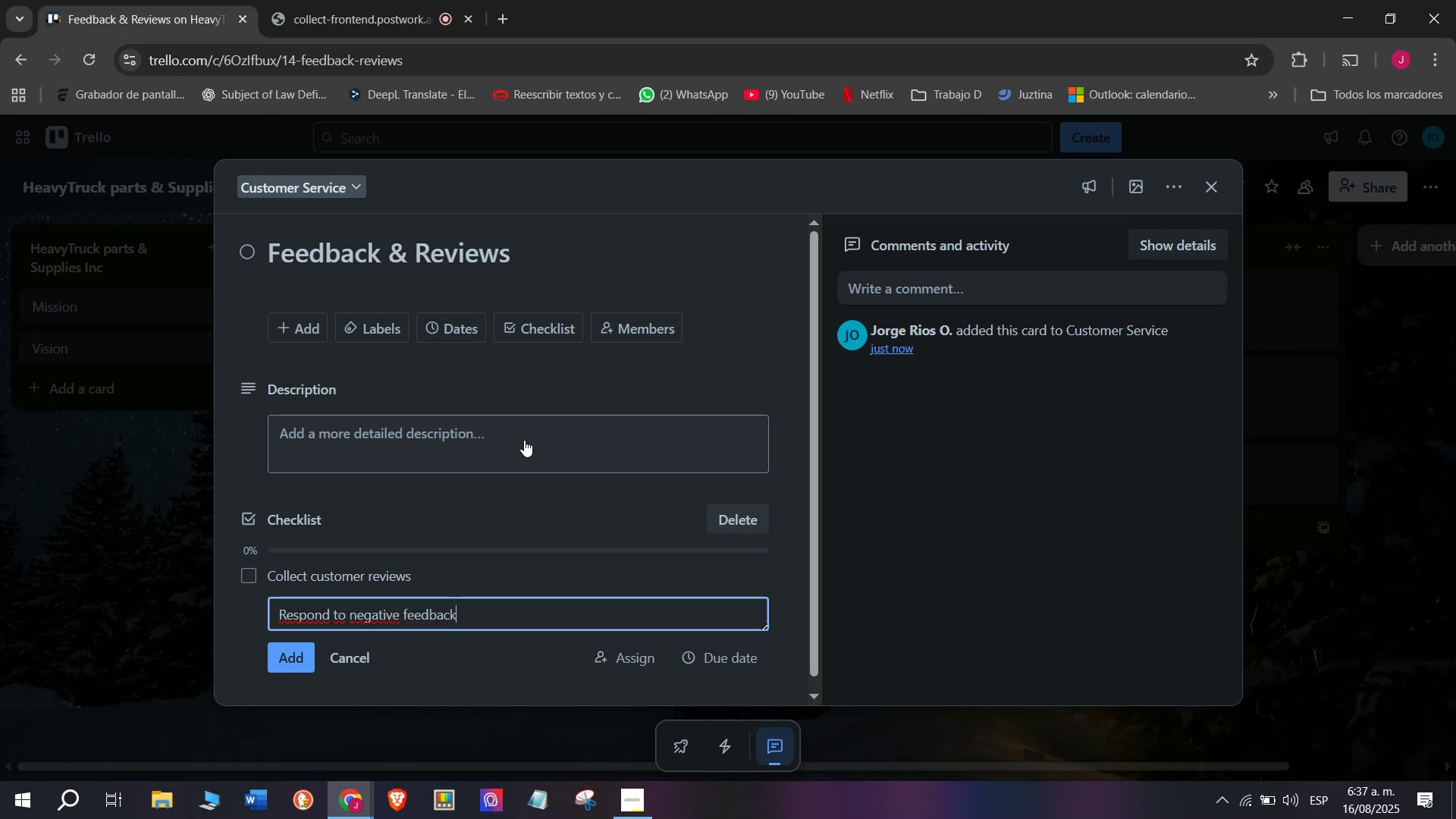 
key(Enter)
 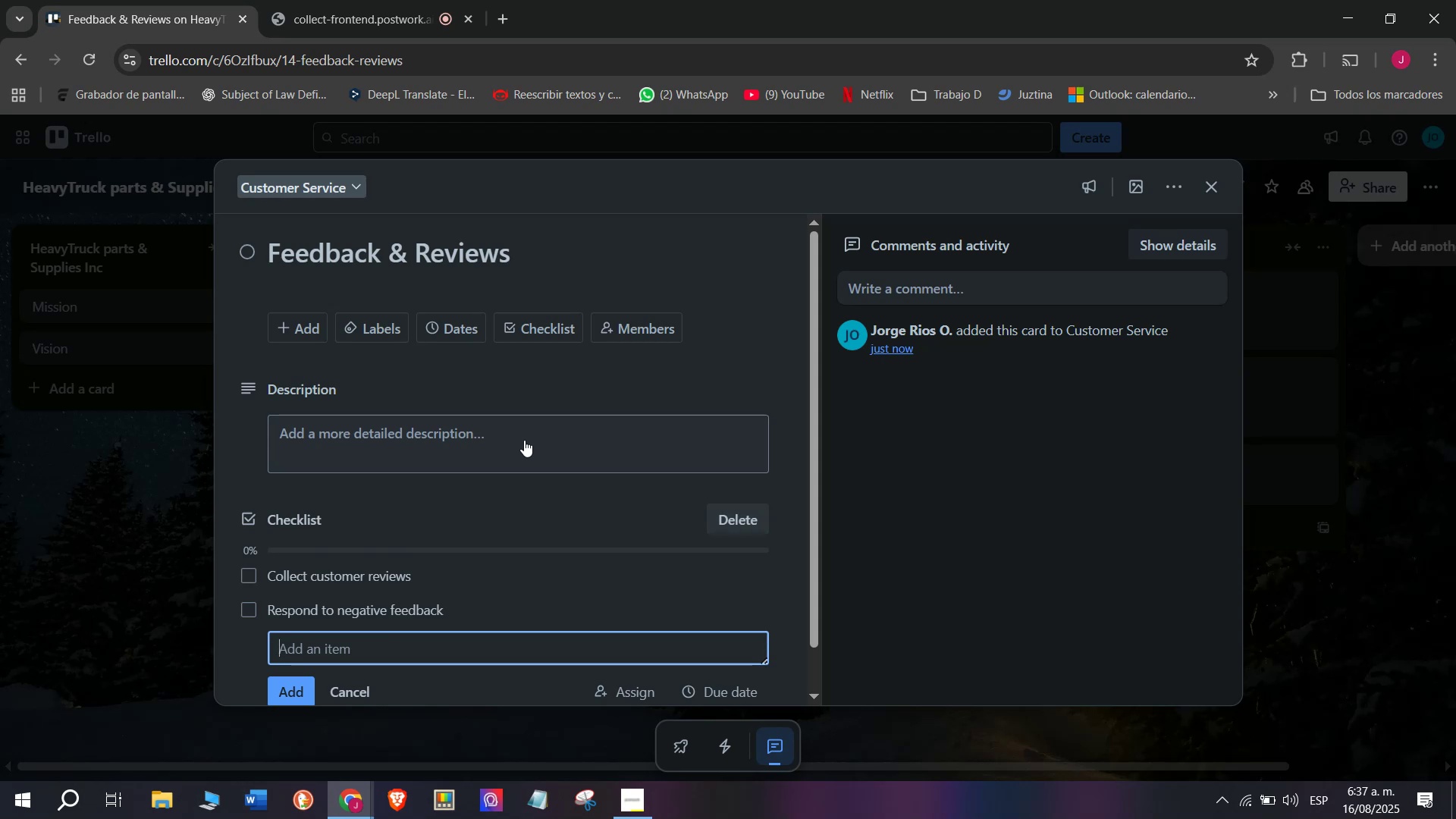 
wait(13.31)
 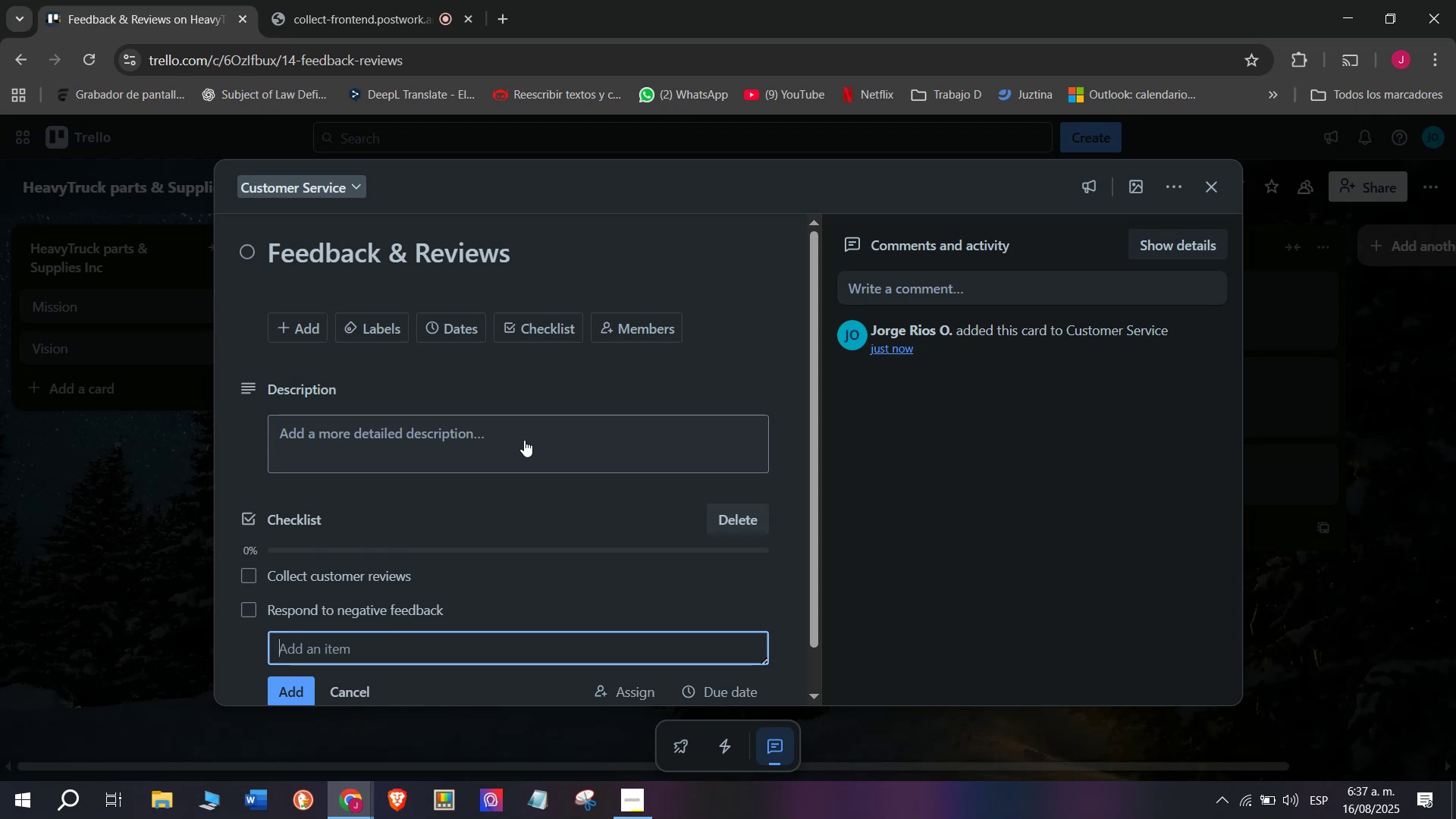 
type(Hij)
key(Backspace)
type(]gs)
key(Backspace)
key(Backspace)
key(Backspace)
type(ig)
 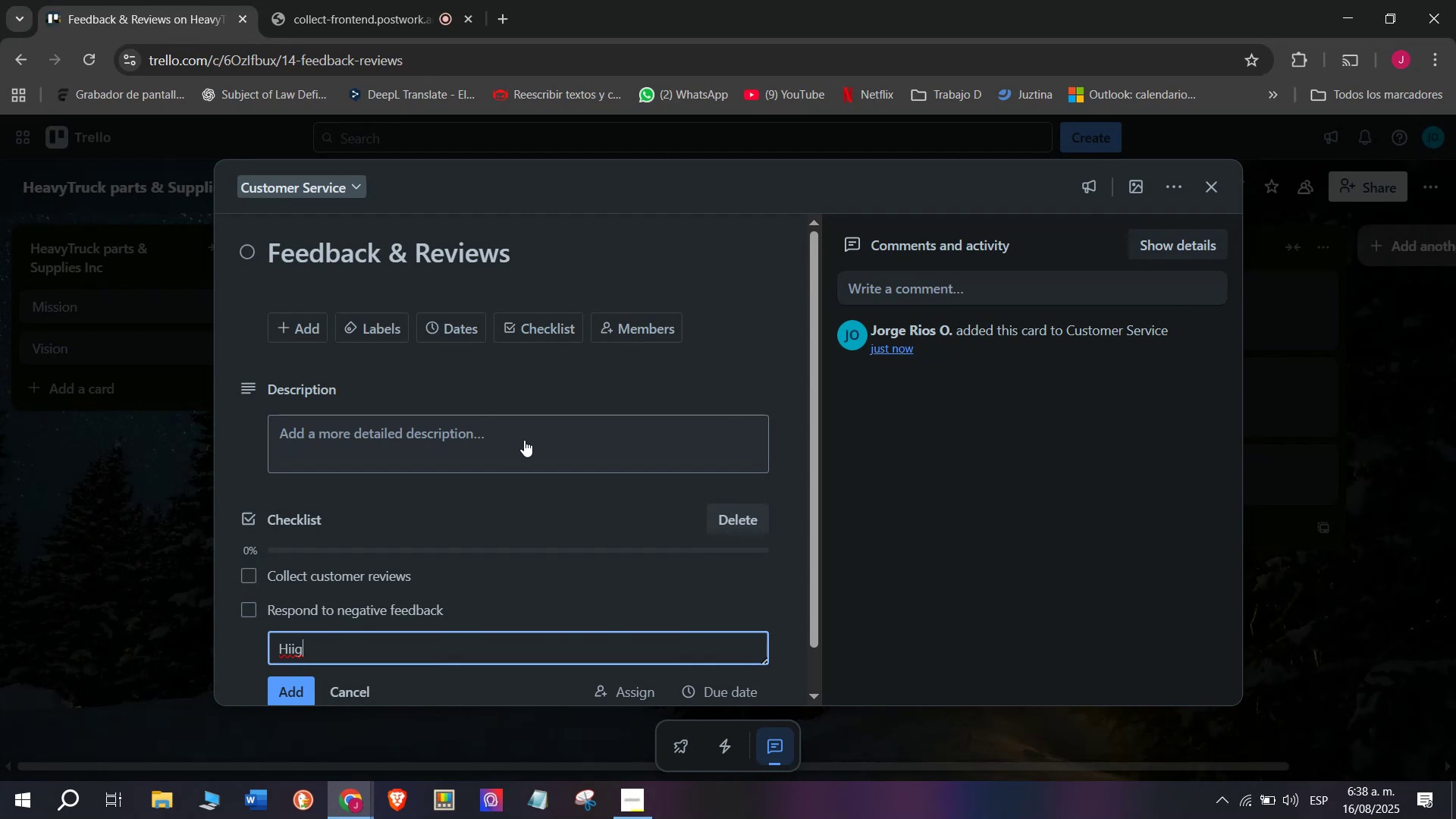 
type(hlig)
 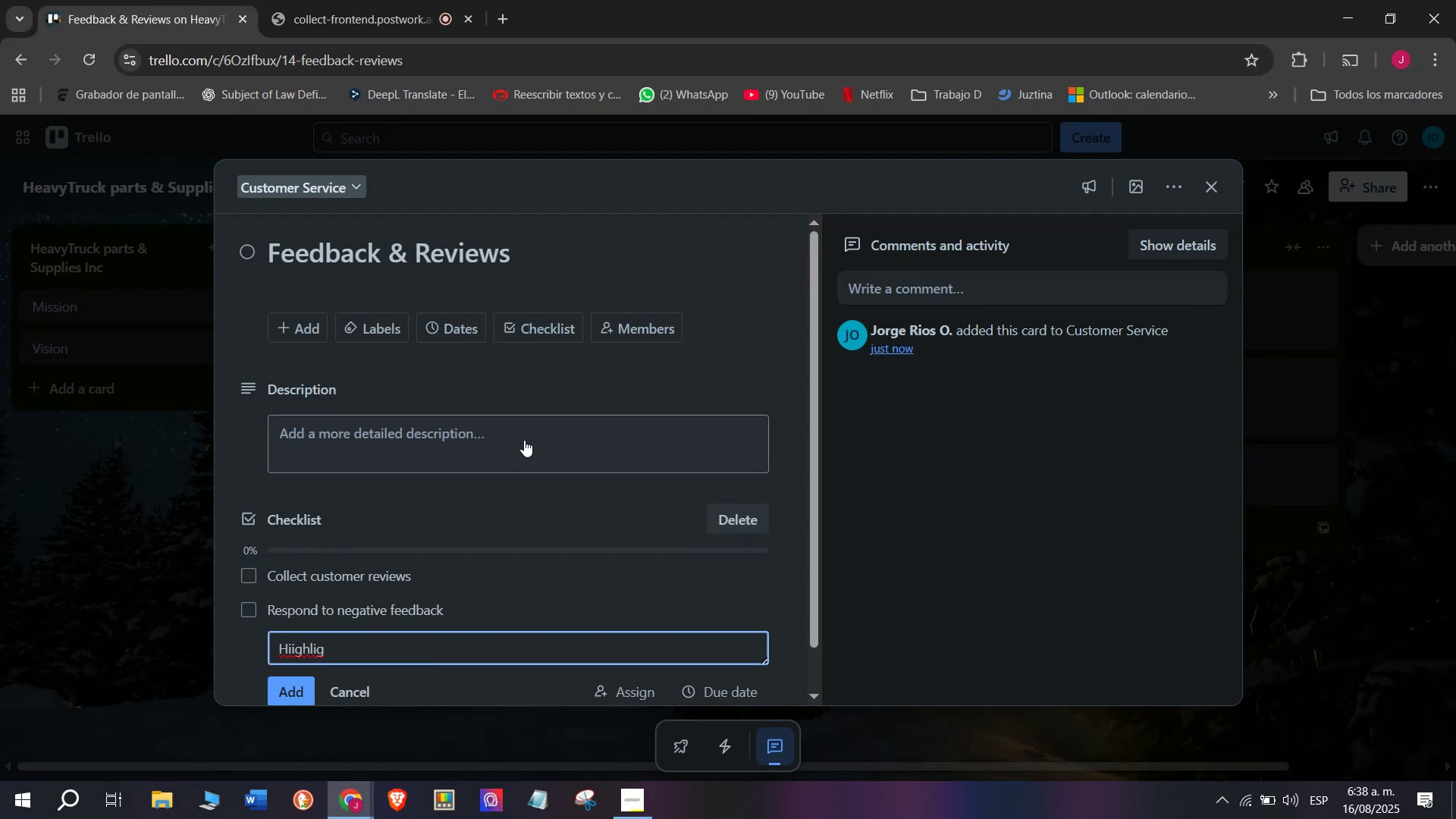 
wait(6.83)
 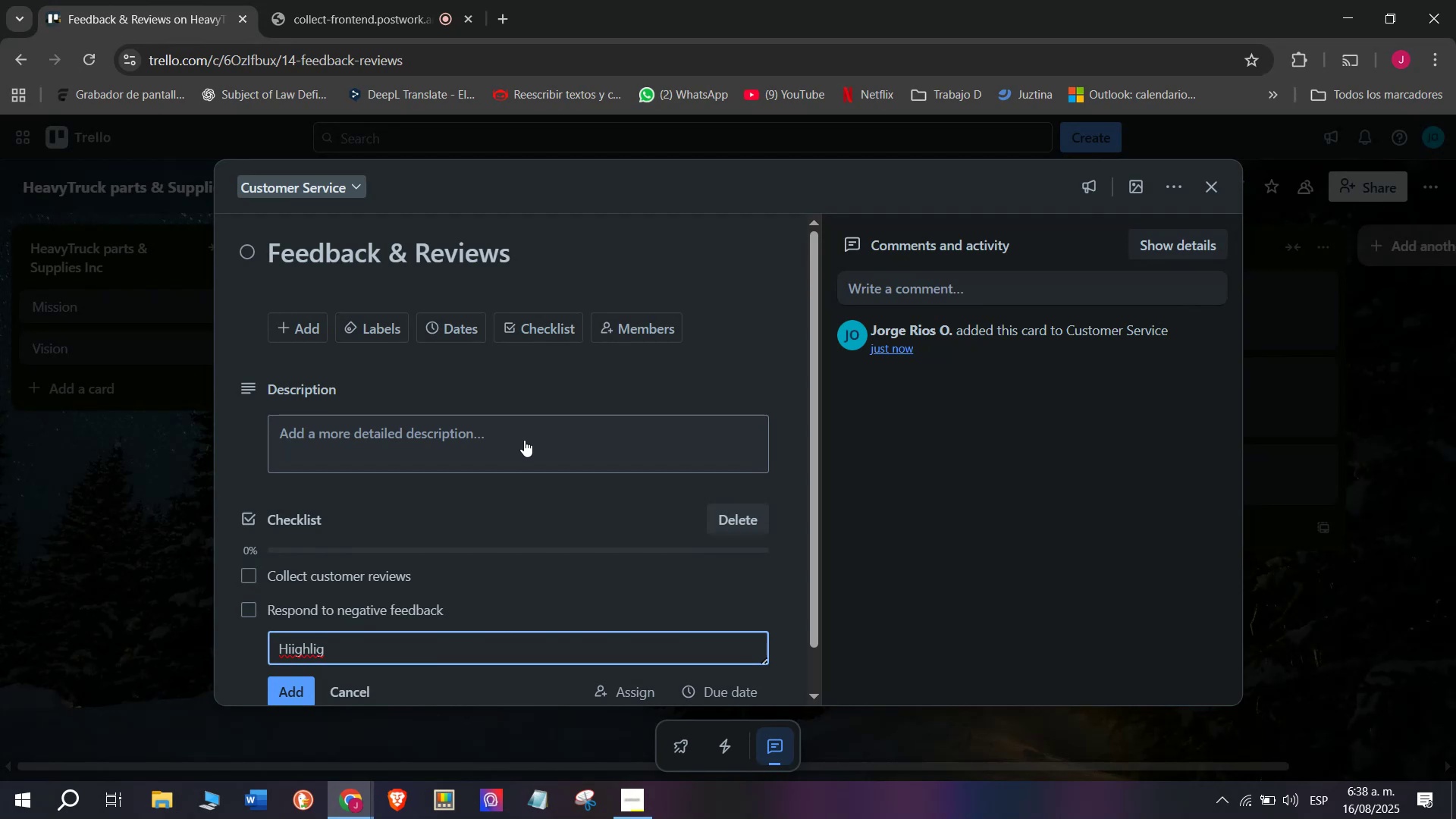 
type(ht positive testimonials)
 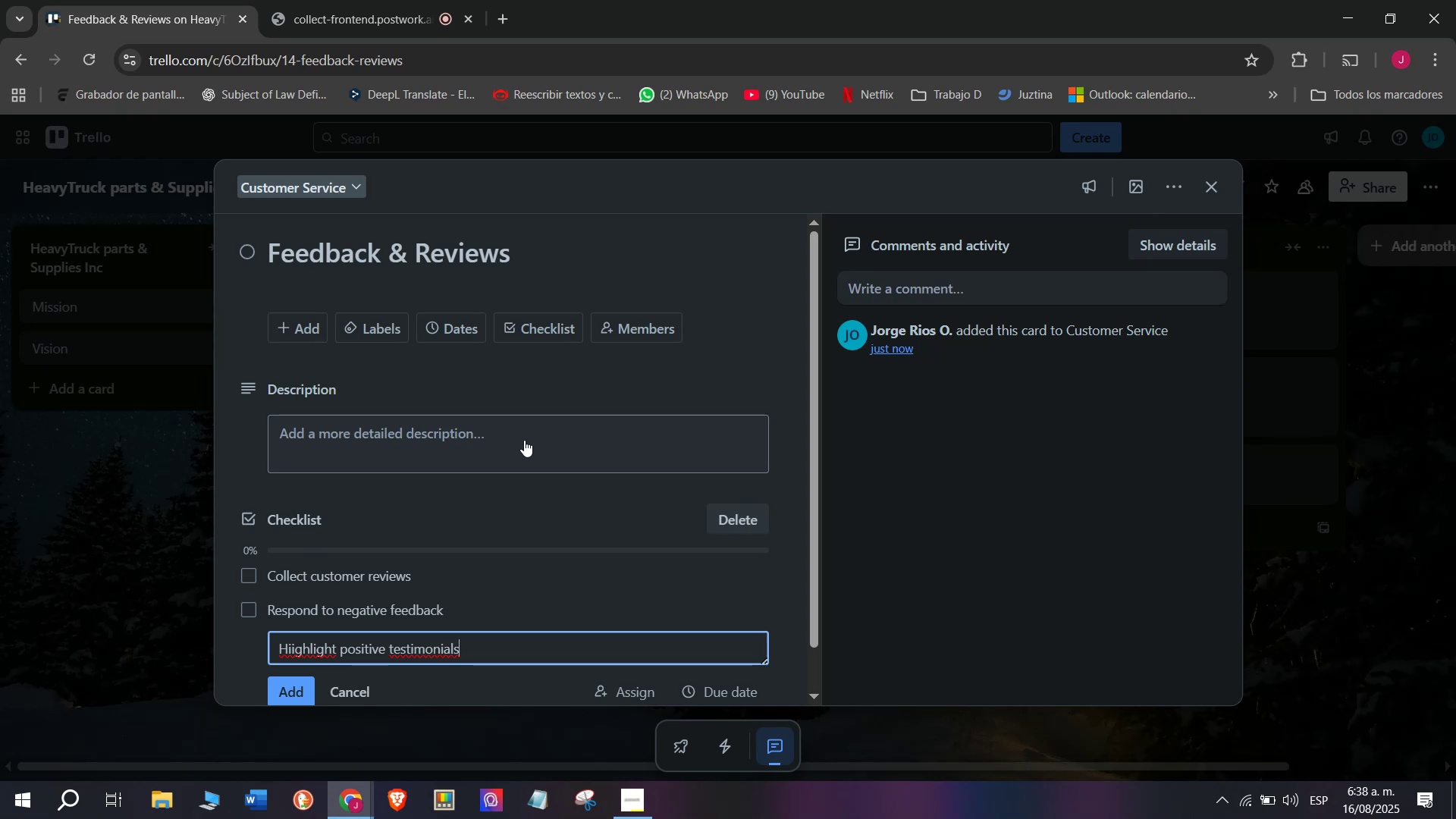 
key(Enter)
 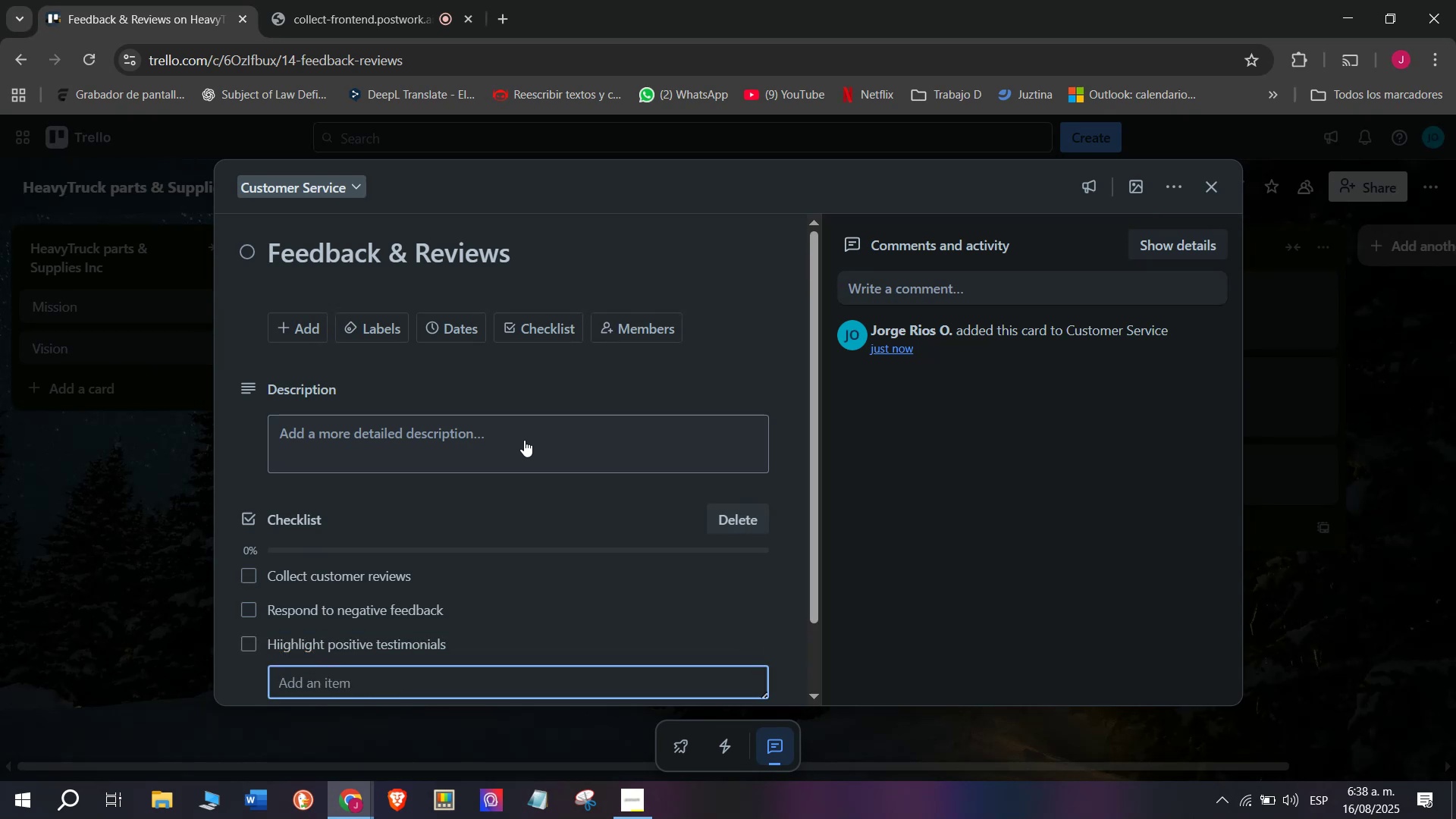 
type(Share on website)
 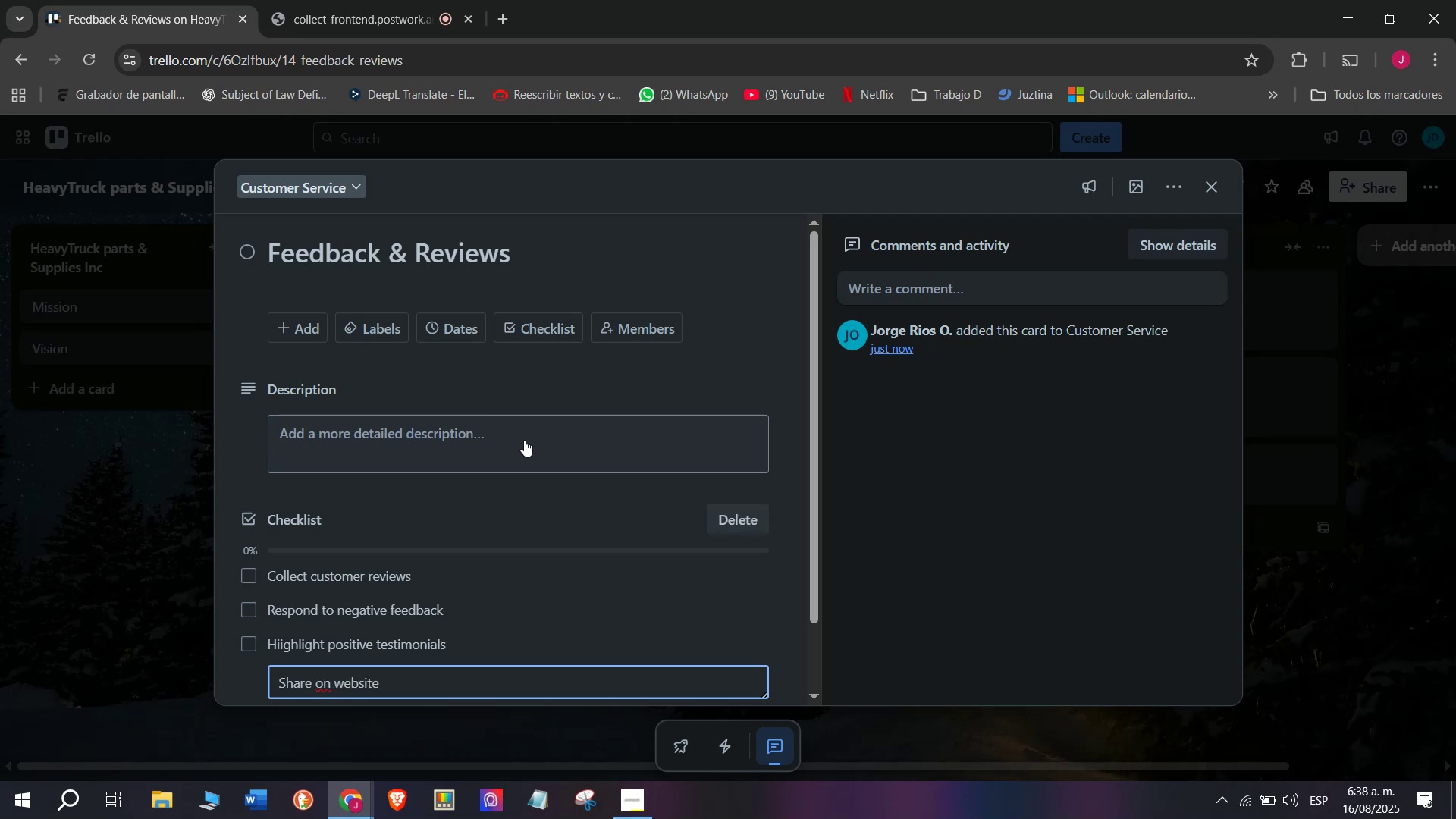 
key(Enter)
 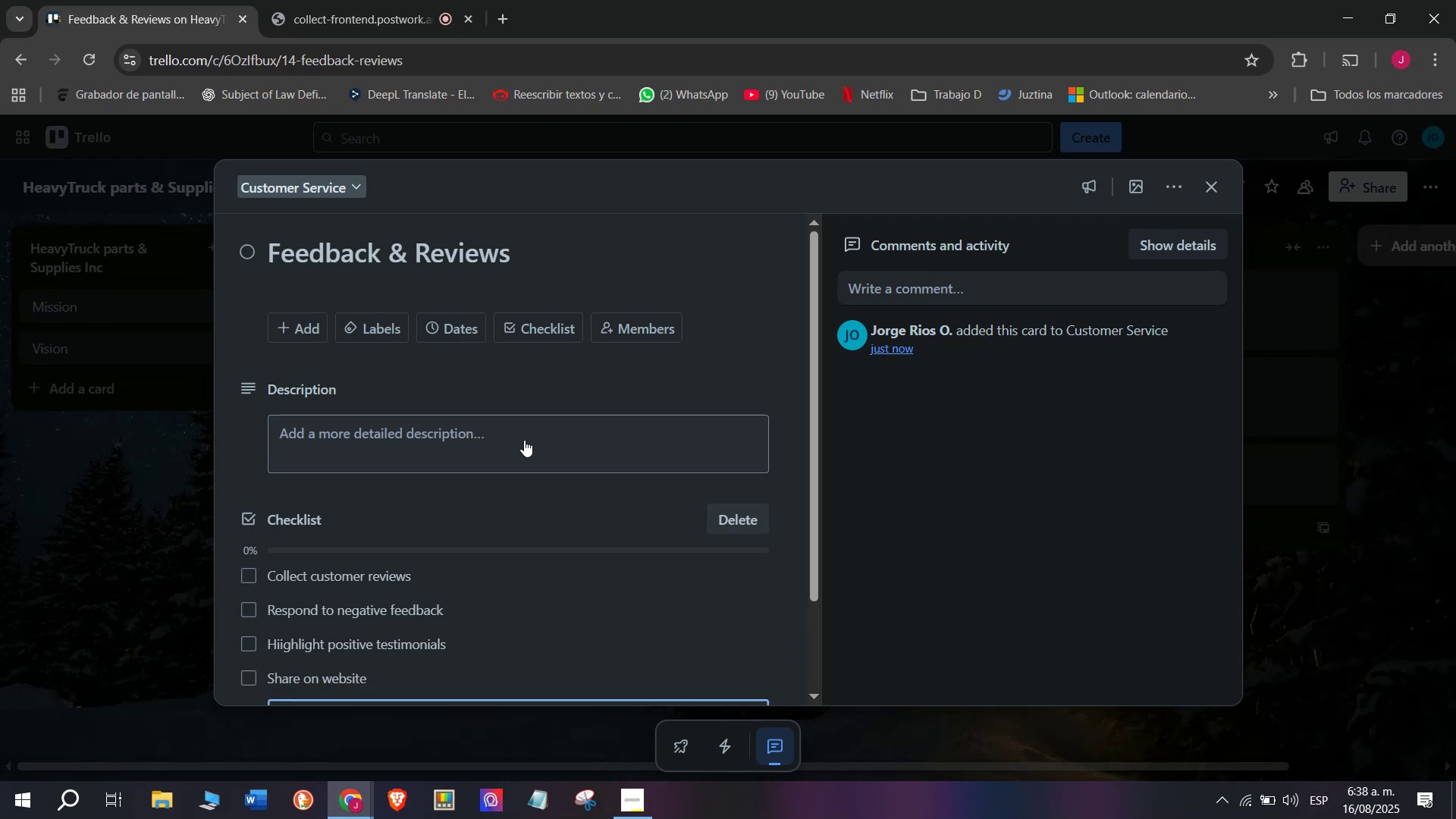 
type(Create on )
key(Backspace)
key(Backspace)
key(Backspace)
type(monthly report)
 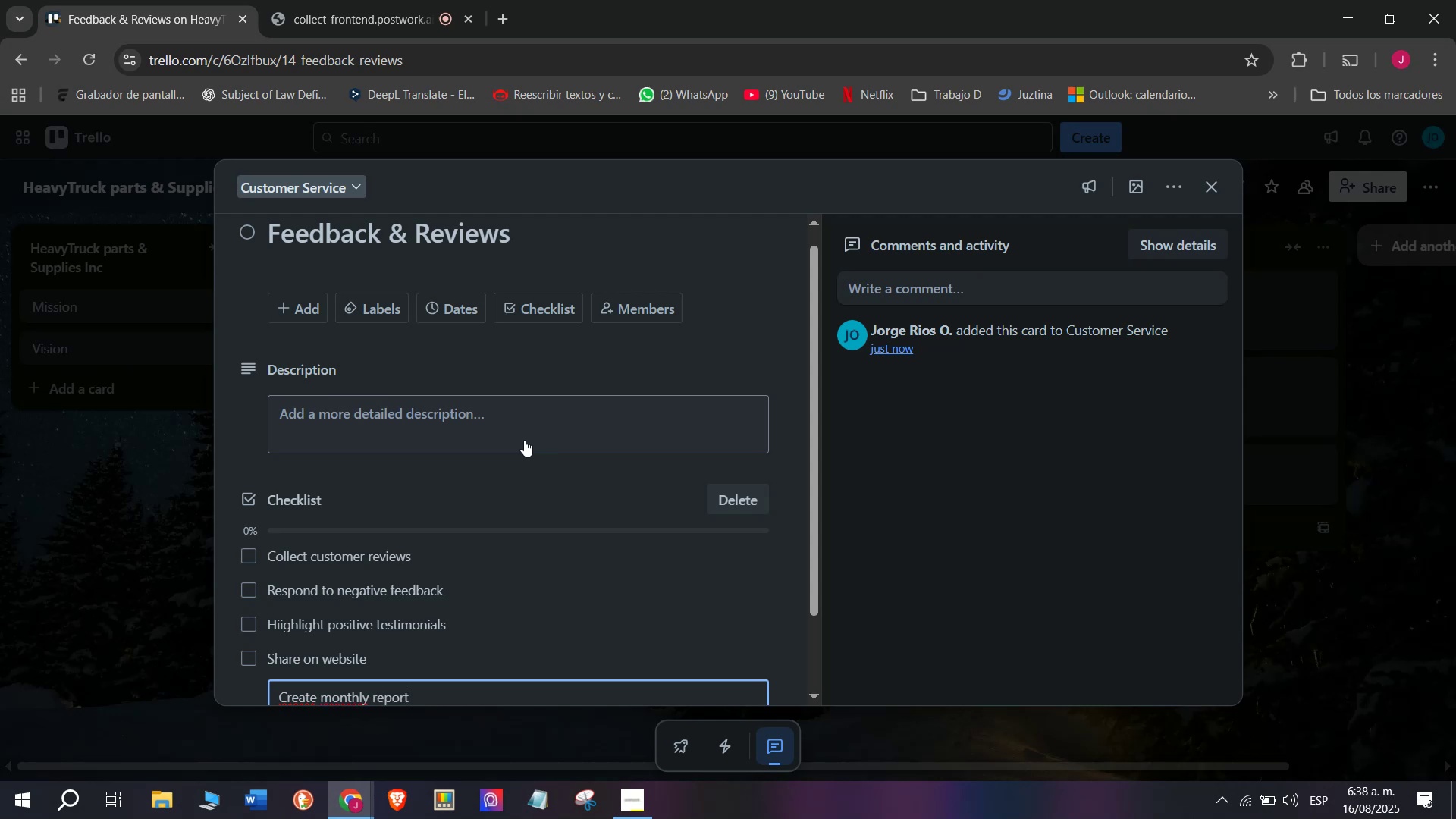 
key(Enter)
 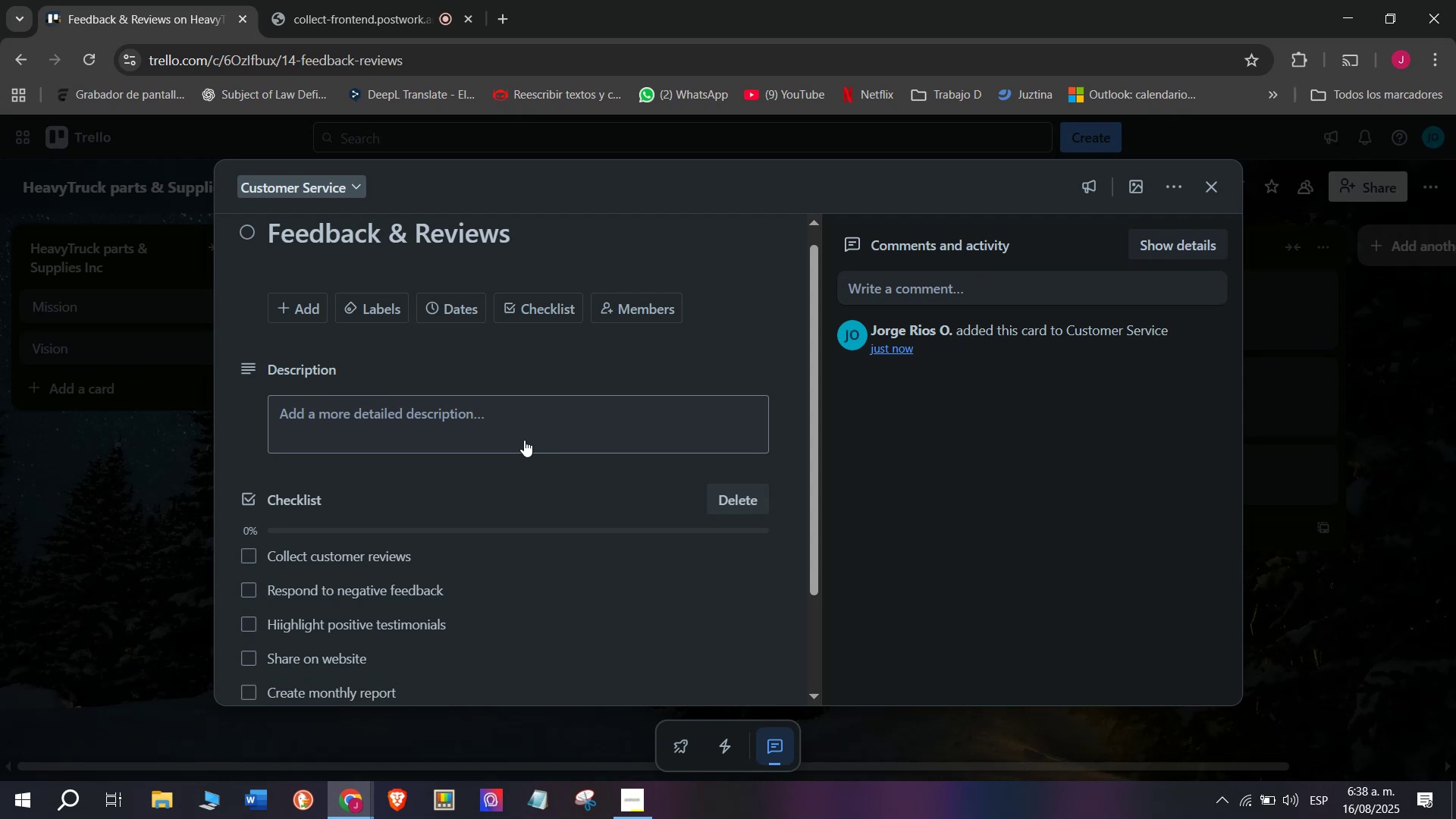 
type(Suggest o)
key(Backspace)
type(improvements)
 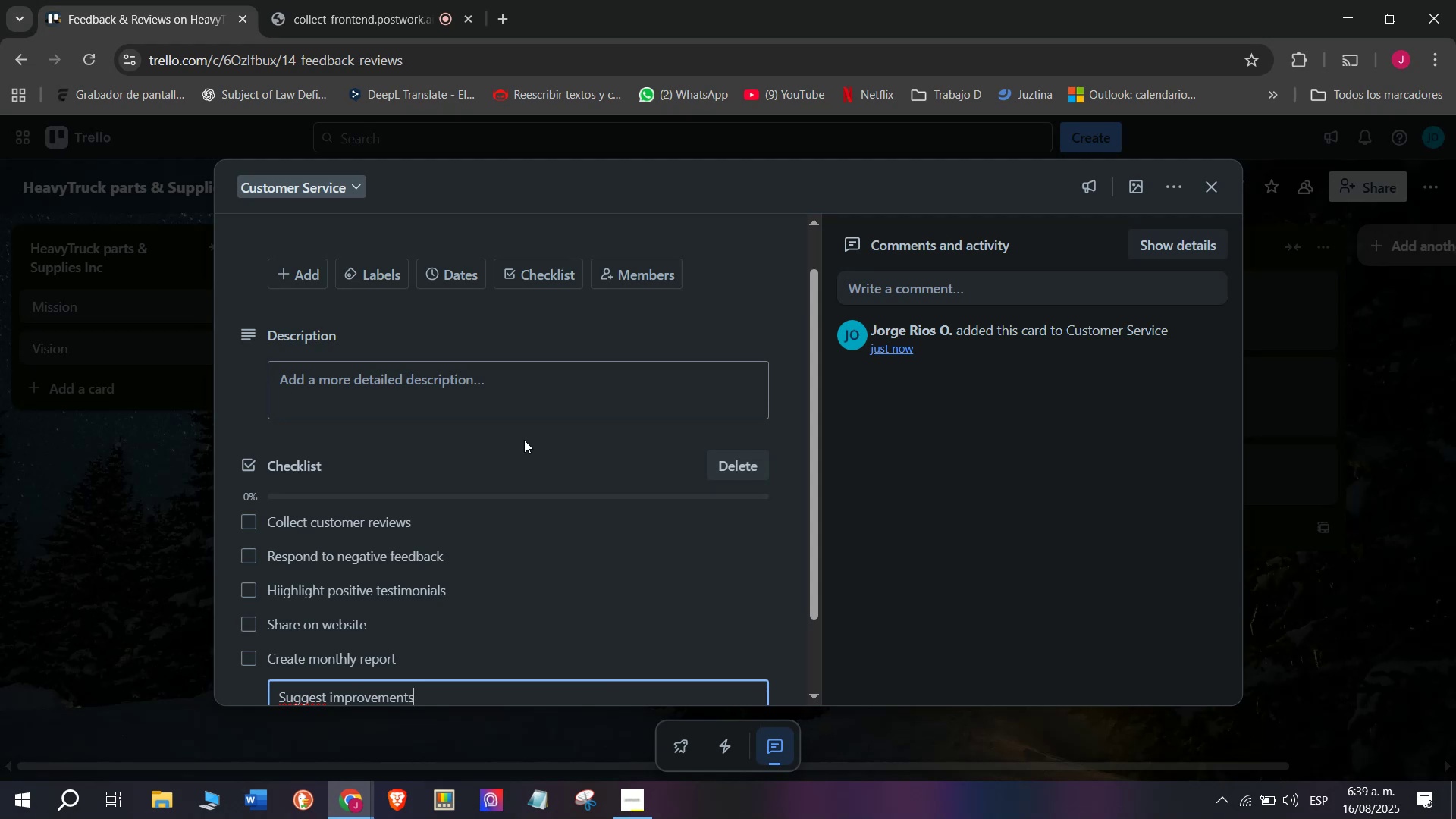 
key(Enter)
 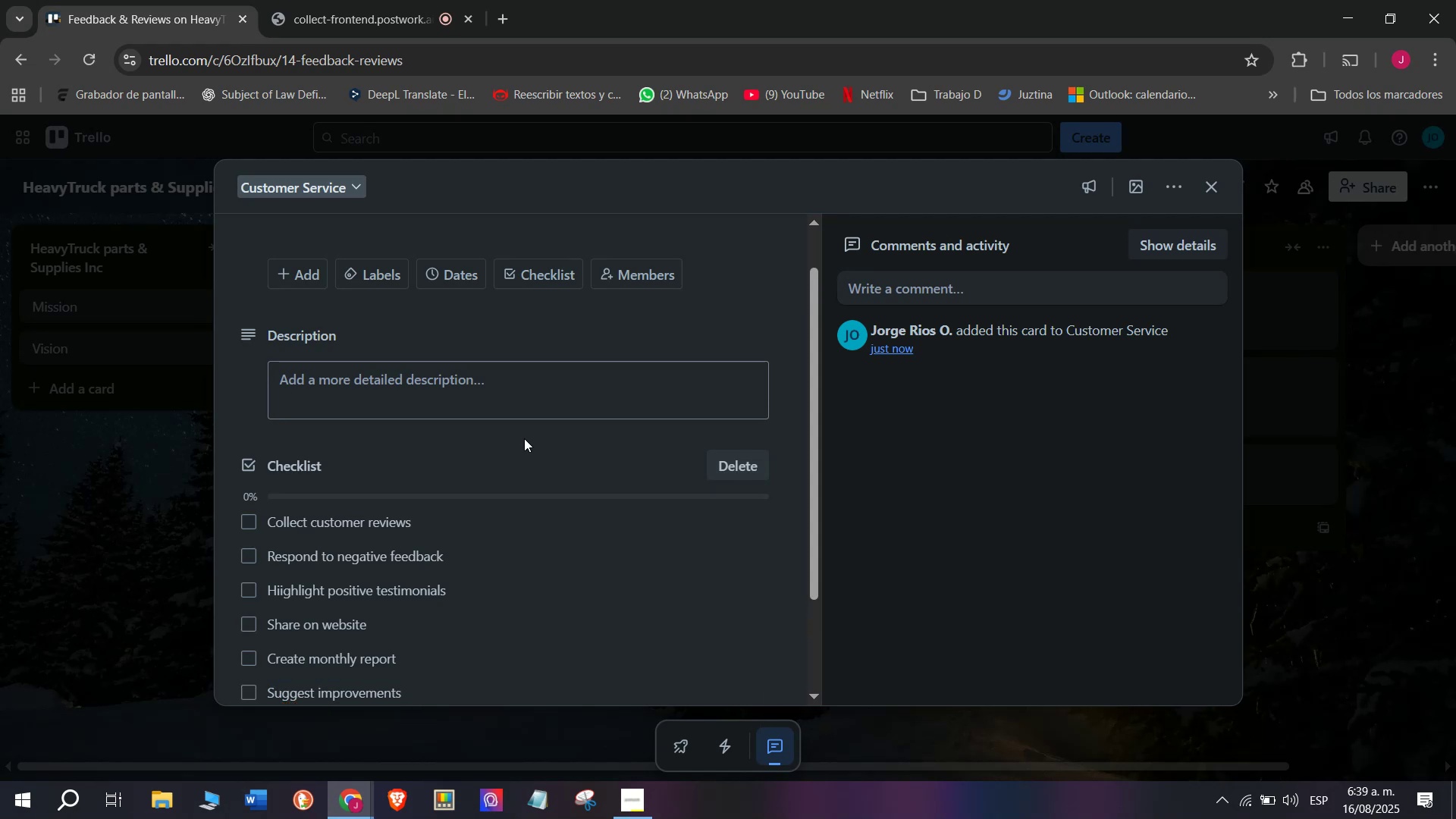 
scroll: coordinate [451, 461], scroll_direction: down, amount: 3.0
 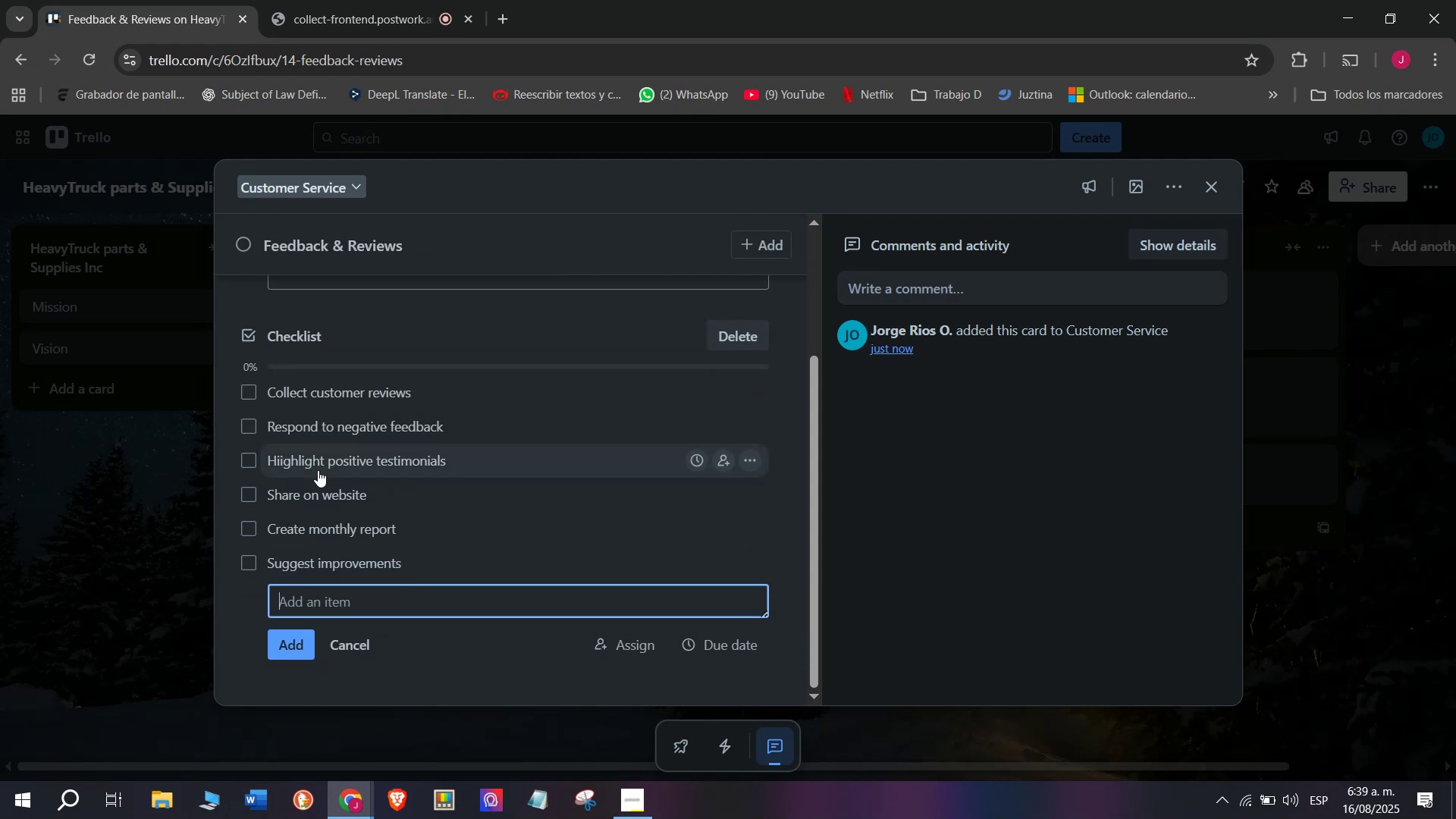 
scroll: coordinate [318, 468], scroll_direction: up, amount: 5.0
 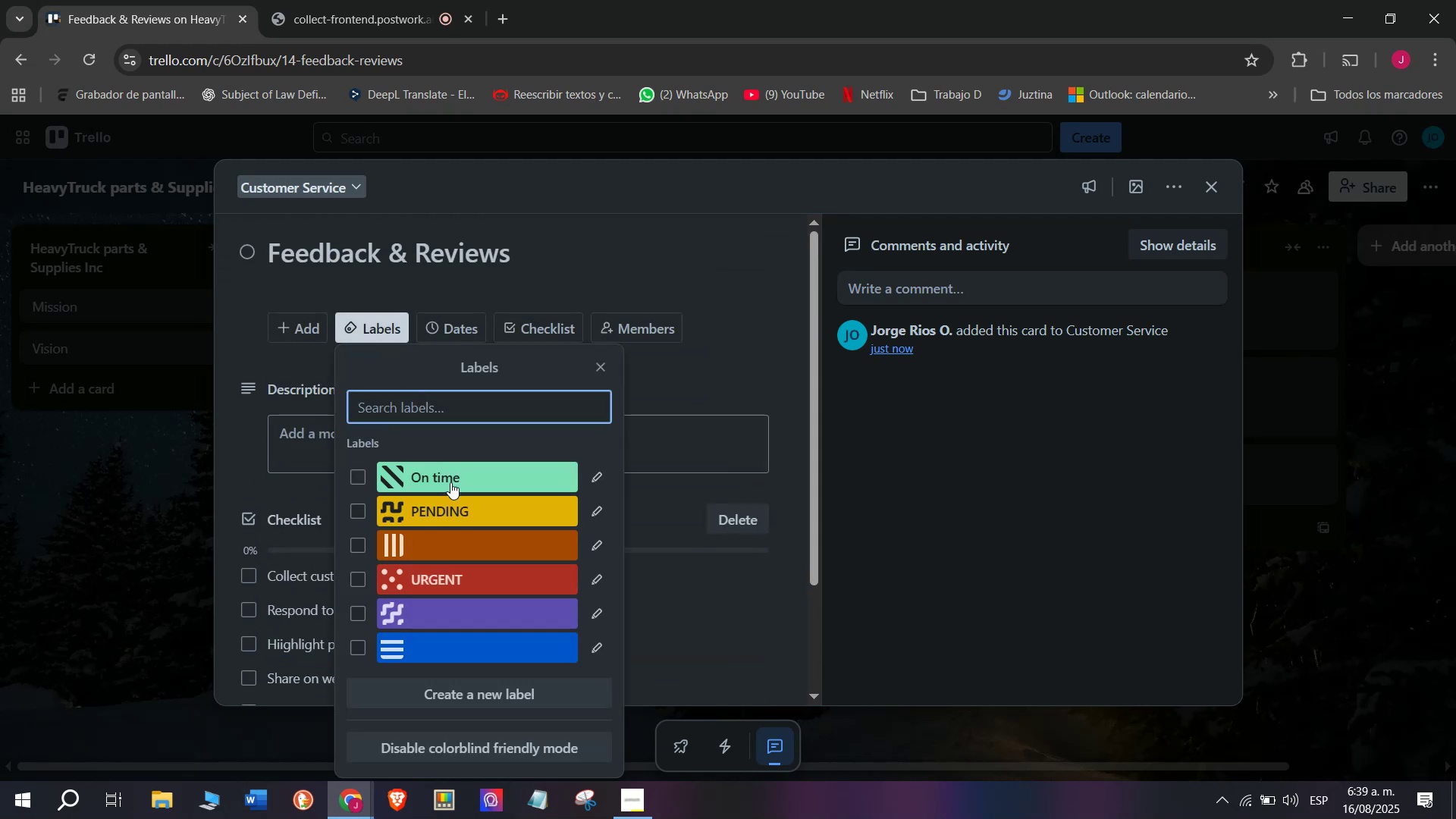 
left_click([450, 482])
 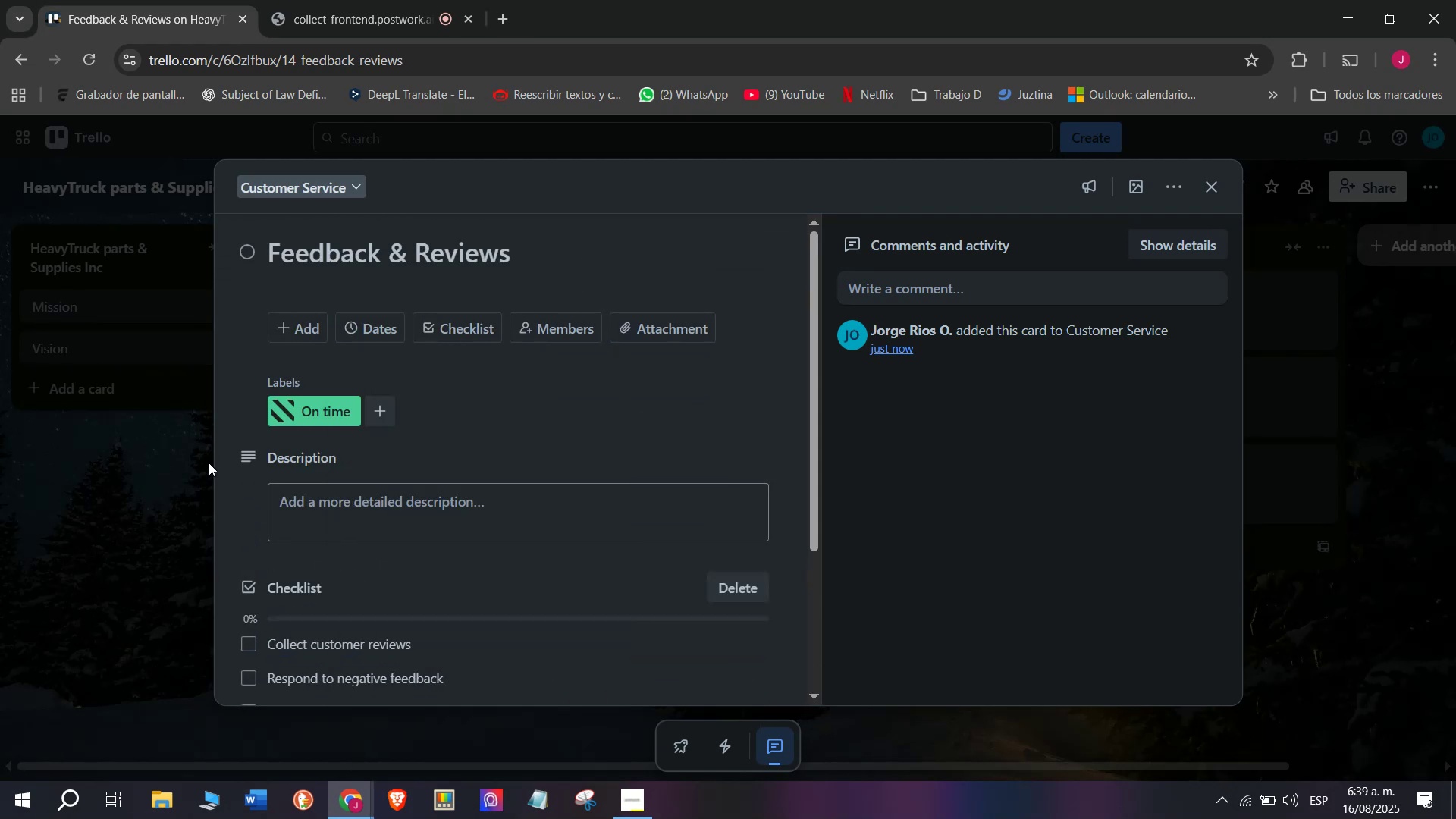 
double_click([95, 572])
 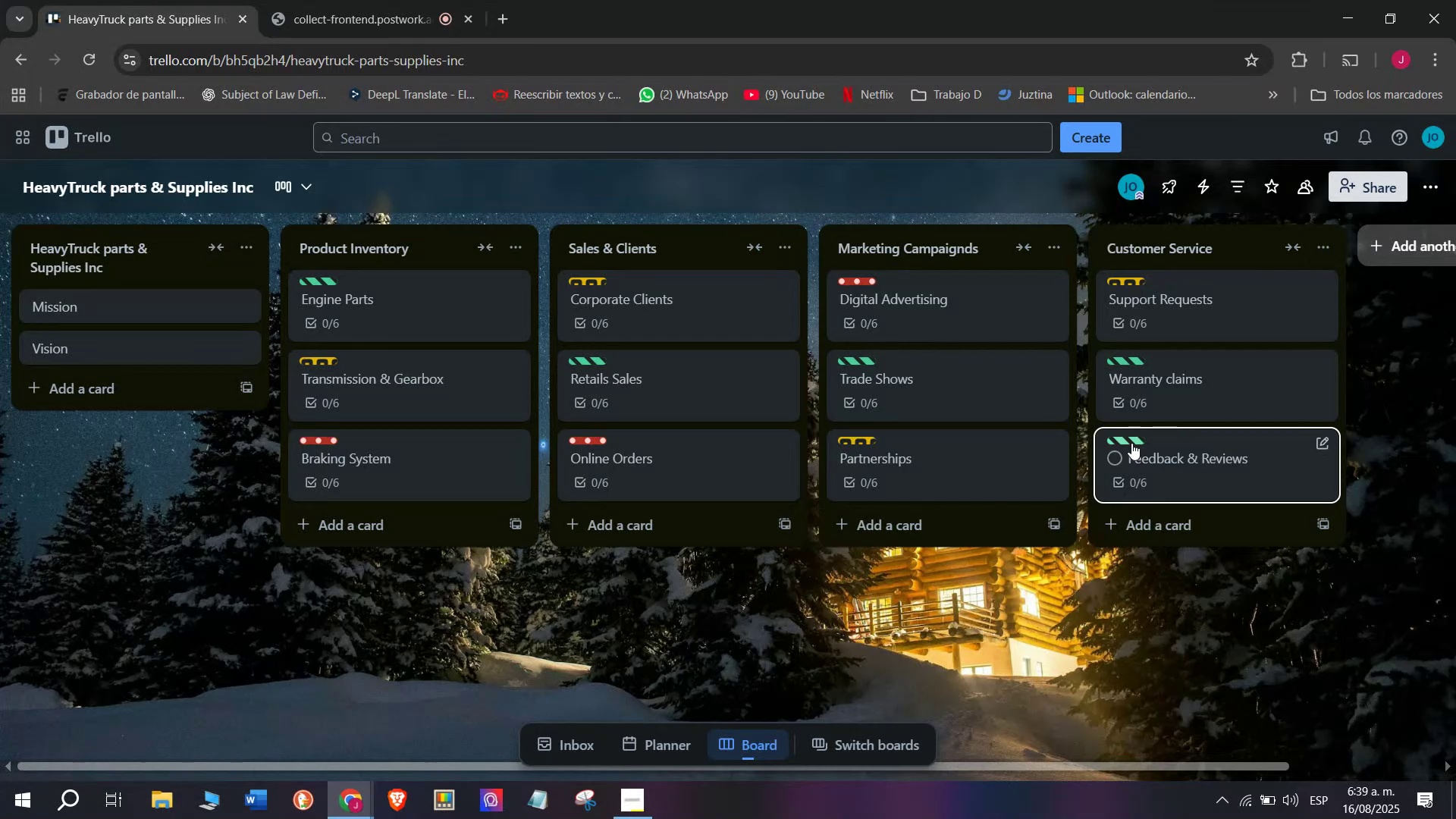 
left_click([1287, 456])
 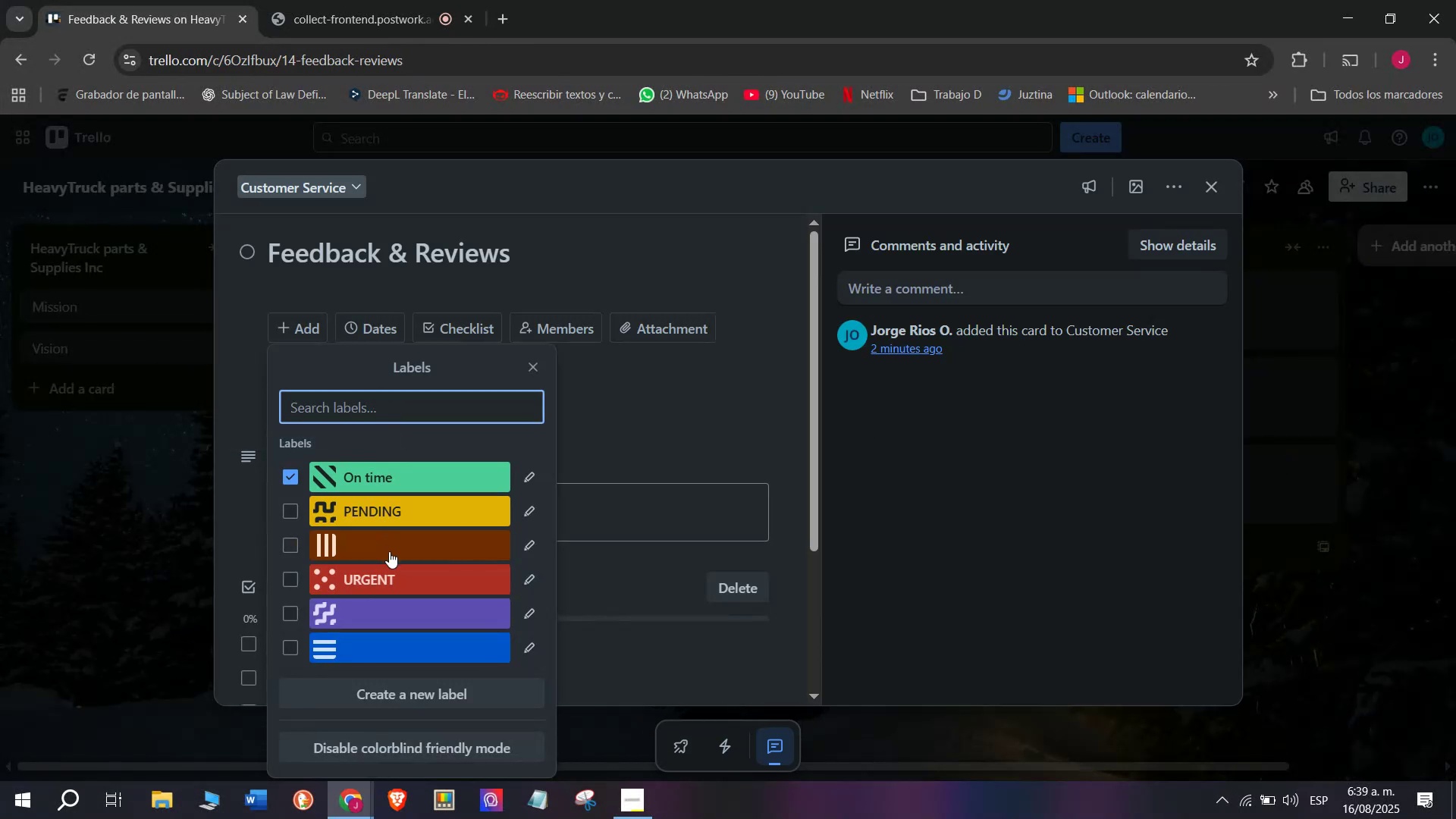 
double_click([381, 481])
 